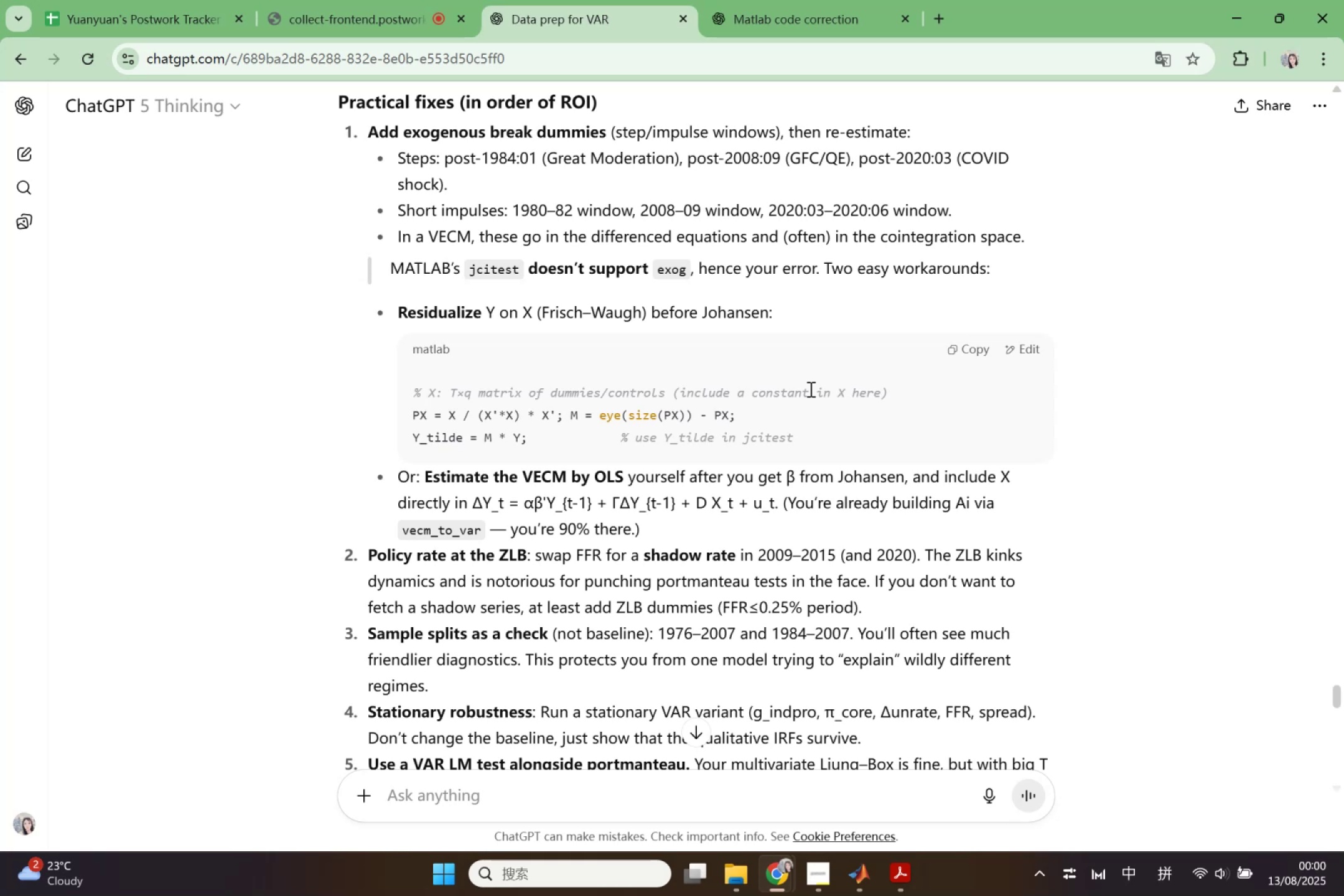 
wait(41.7)
 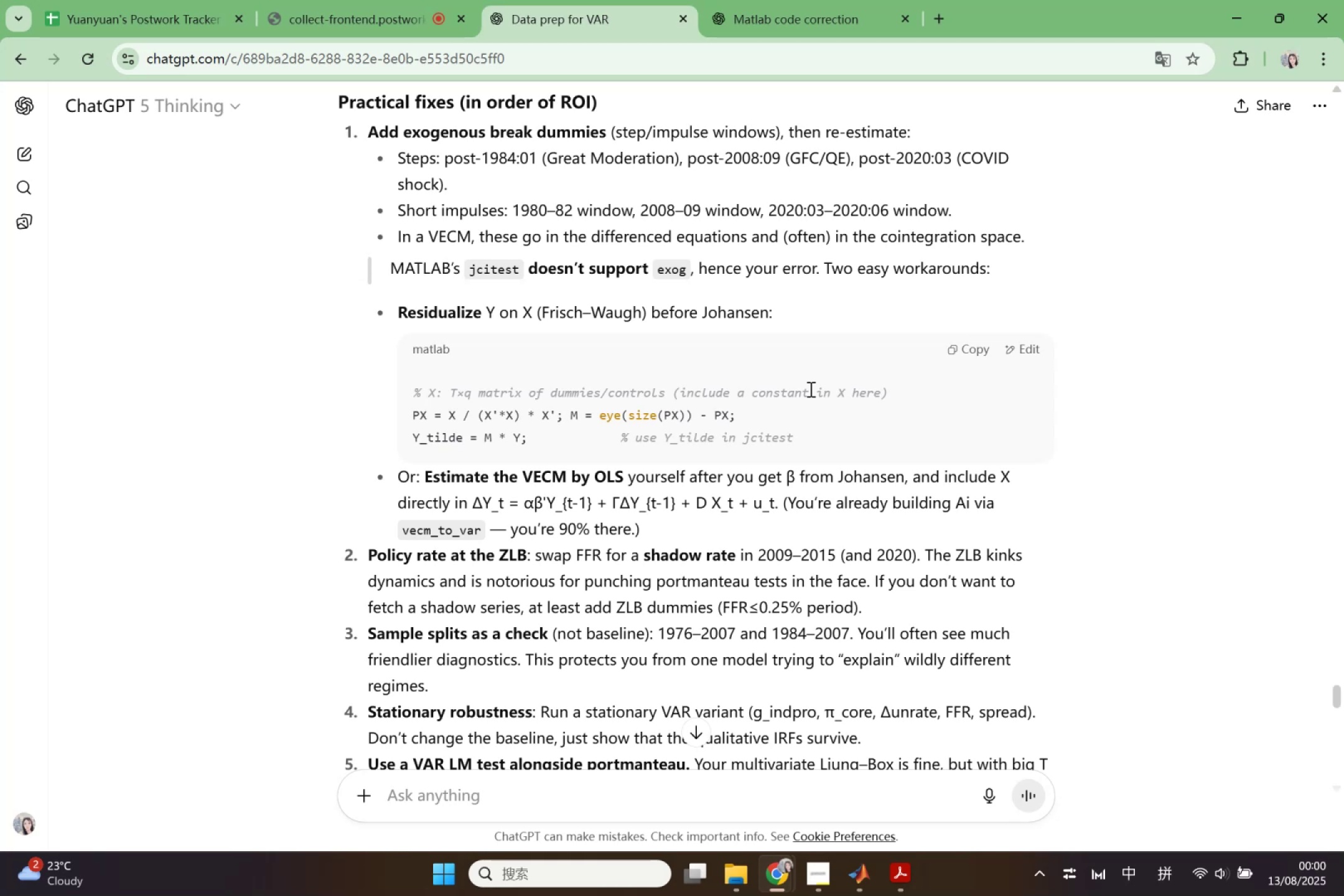 
scroll: coordinate [734, 393], scroll_direction: down, amount: 6.0
 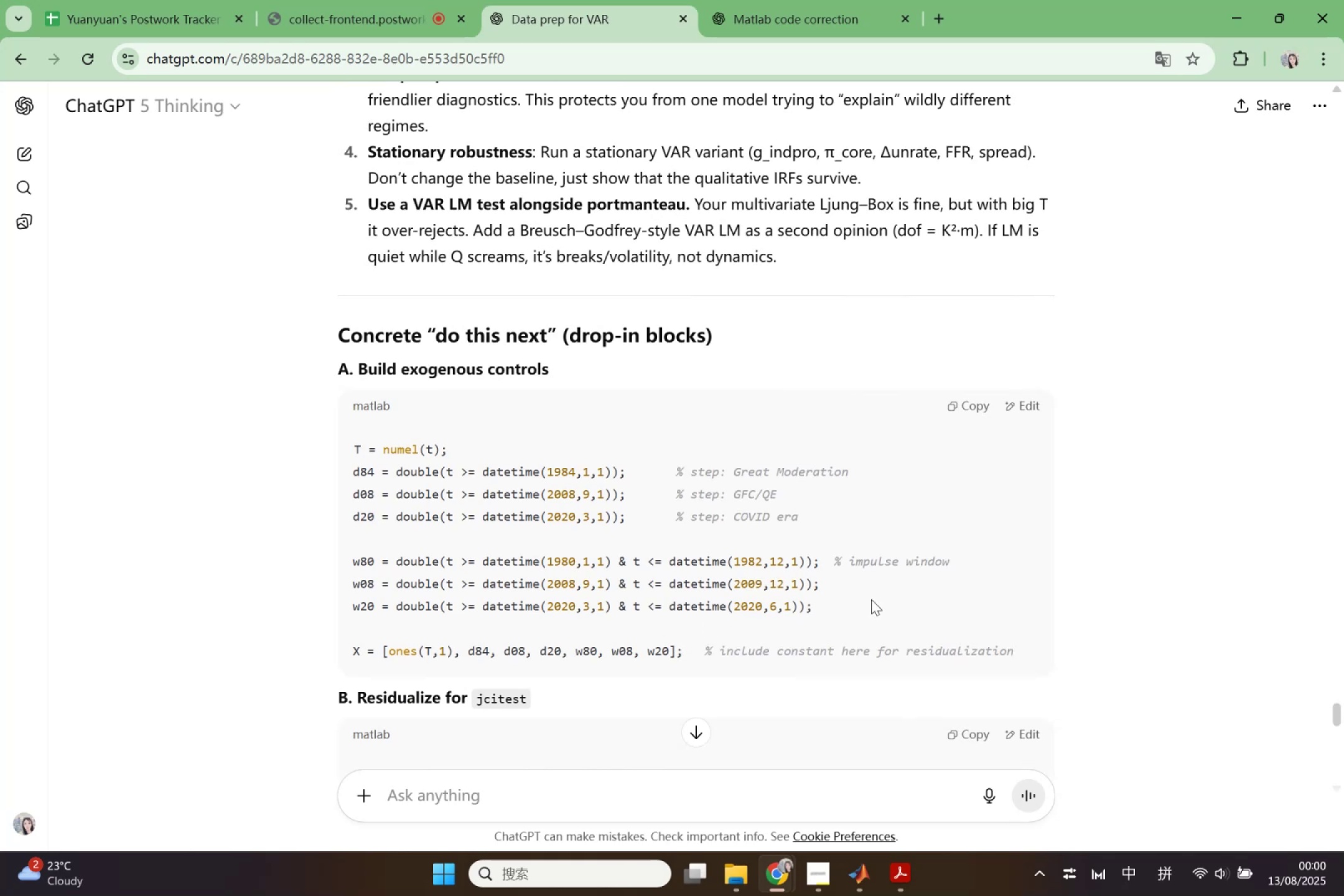 
wait(12.71)
 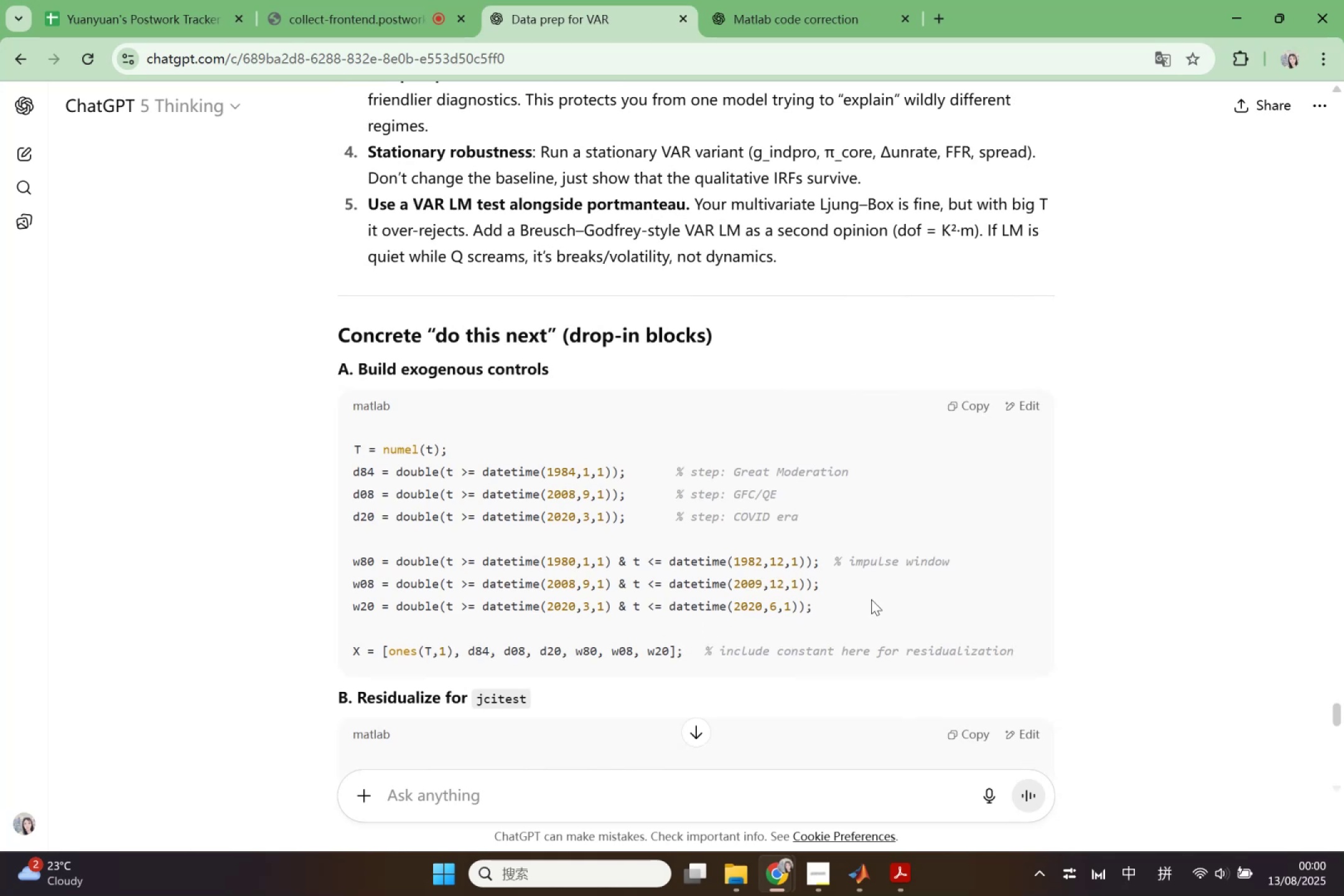 
scroll: coordinate [871, 599], scroll_direction: down, amount: 1.0
 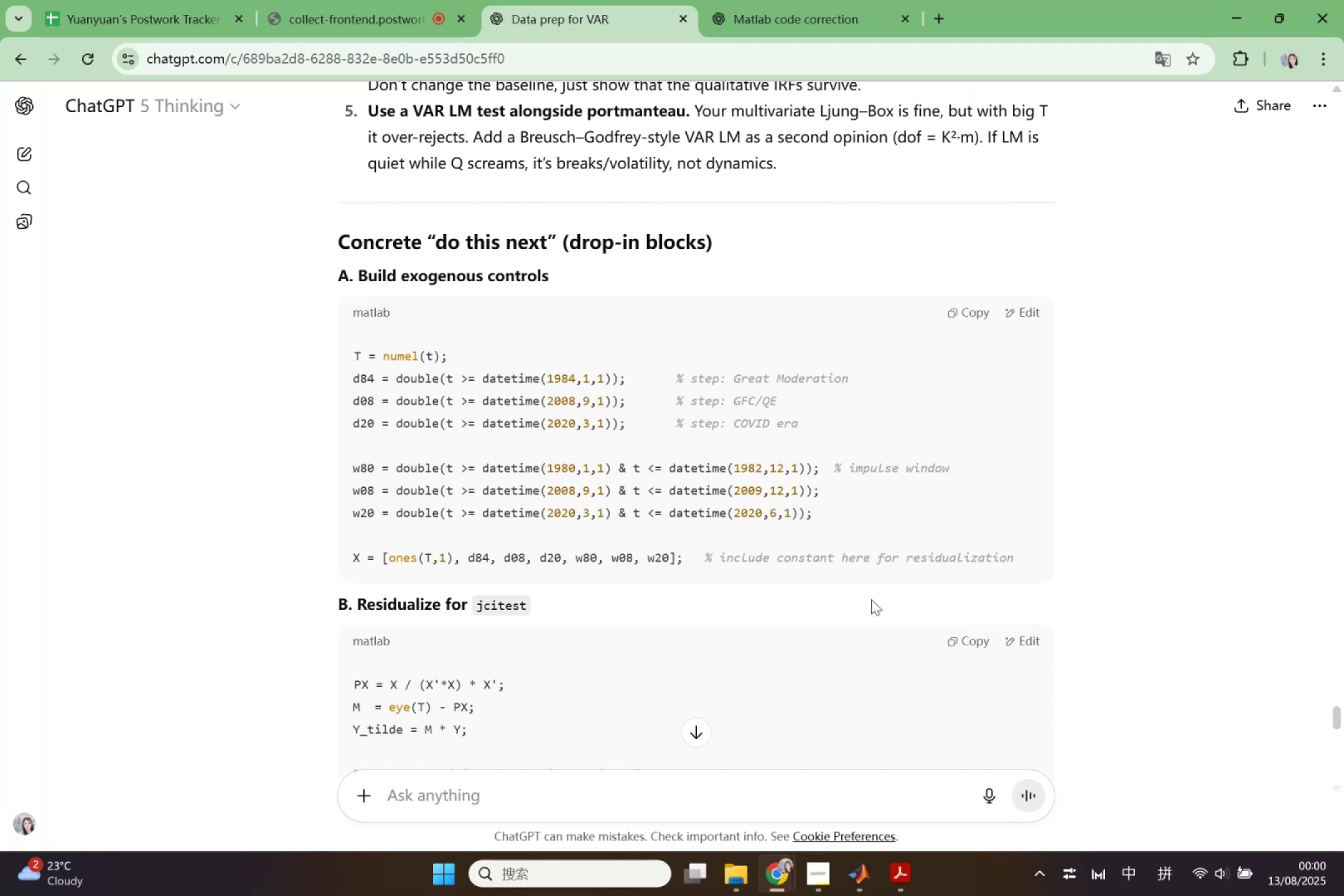 
wait(13.95)
 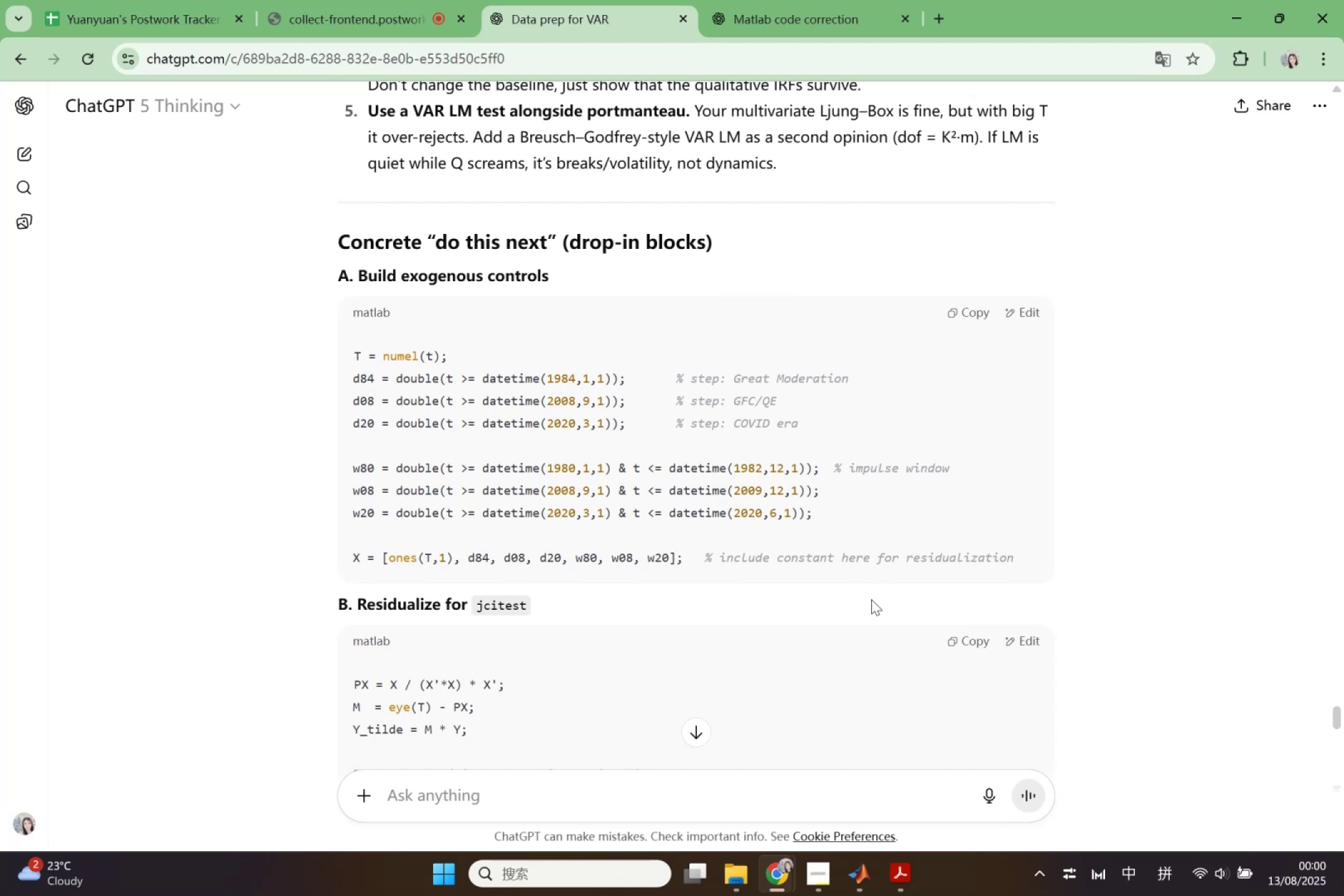 
scroll: coordinate [871, 599], scroll_direction: down, amount: 2.0
 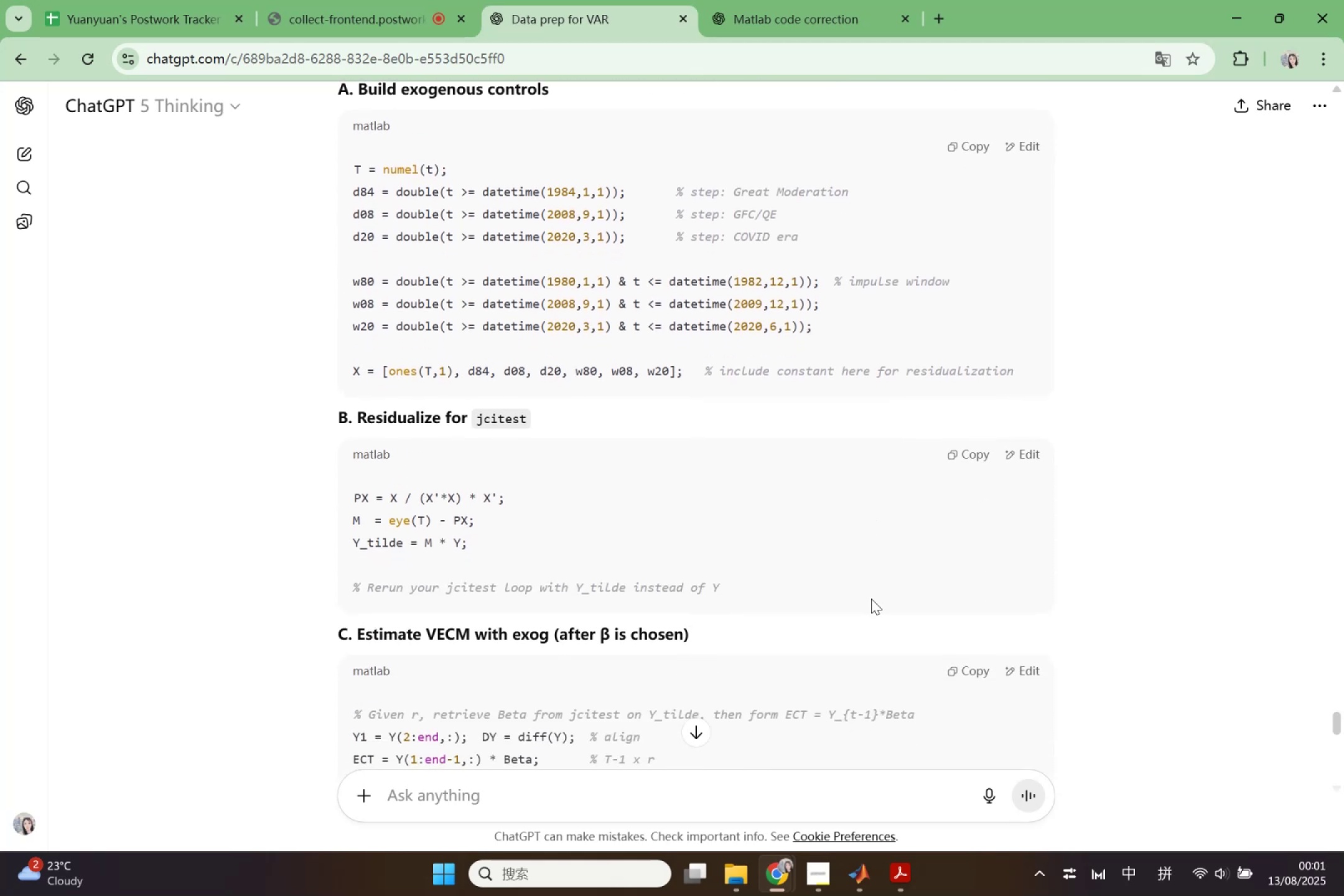 
wait(6.14)
 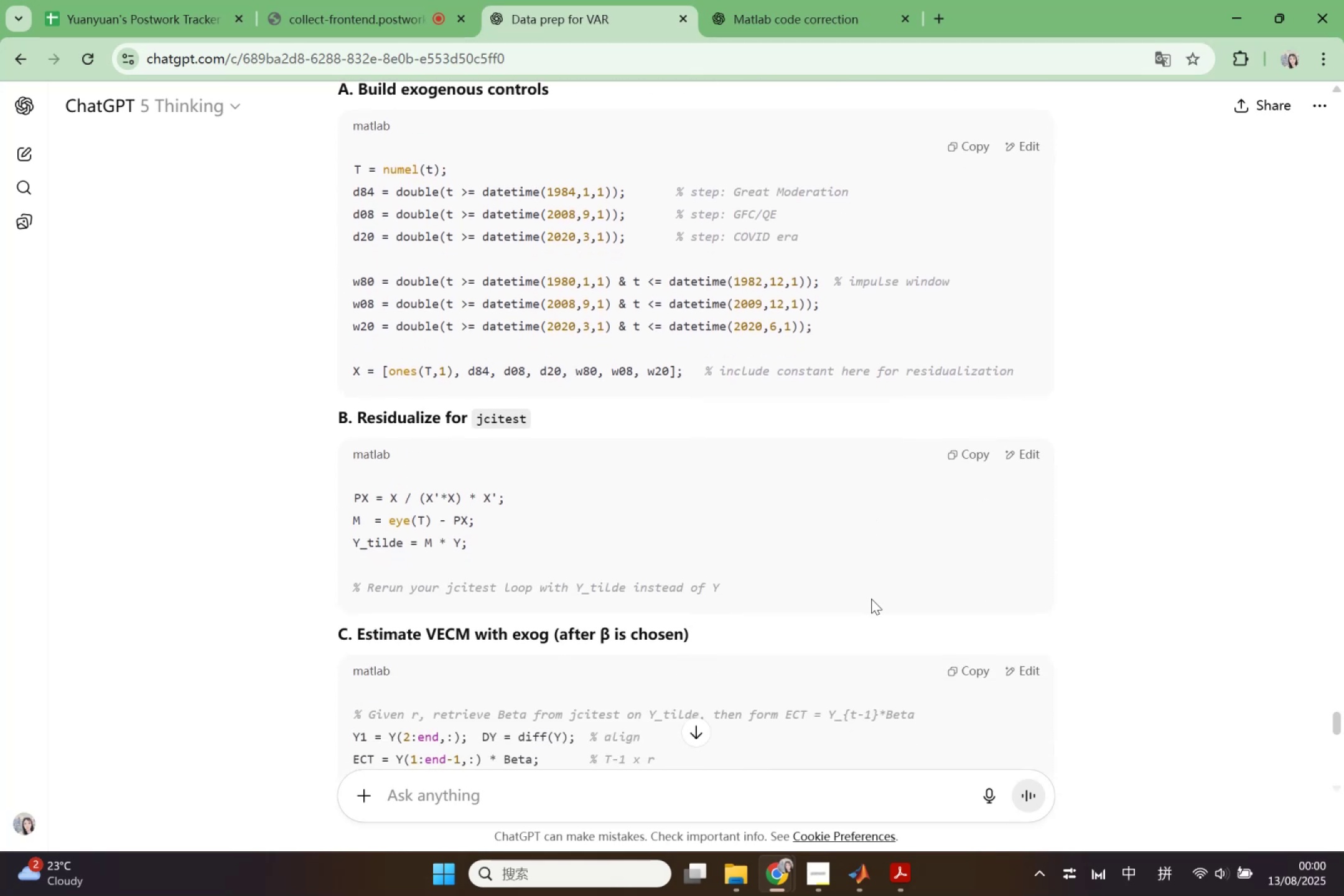 
scroll: coordinate [871, 599], scroll_direction: down, amount: 1.0
 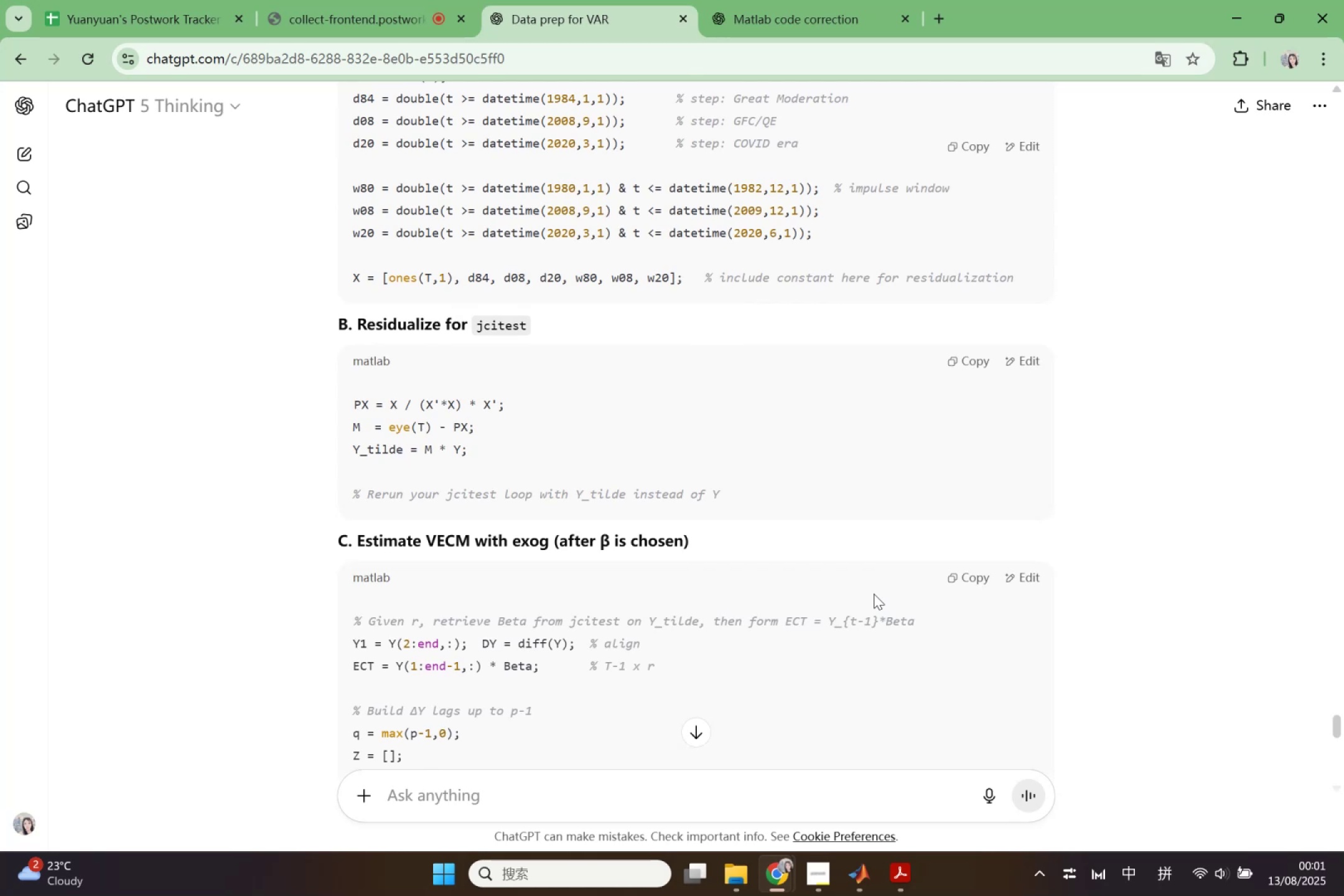 
wait(6.88)
 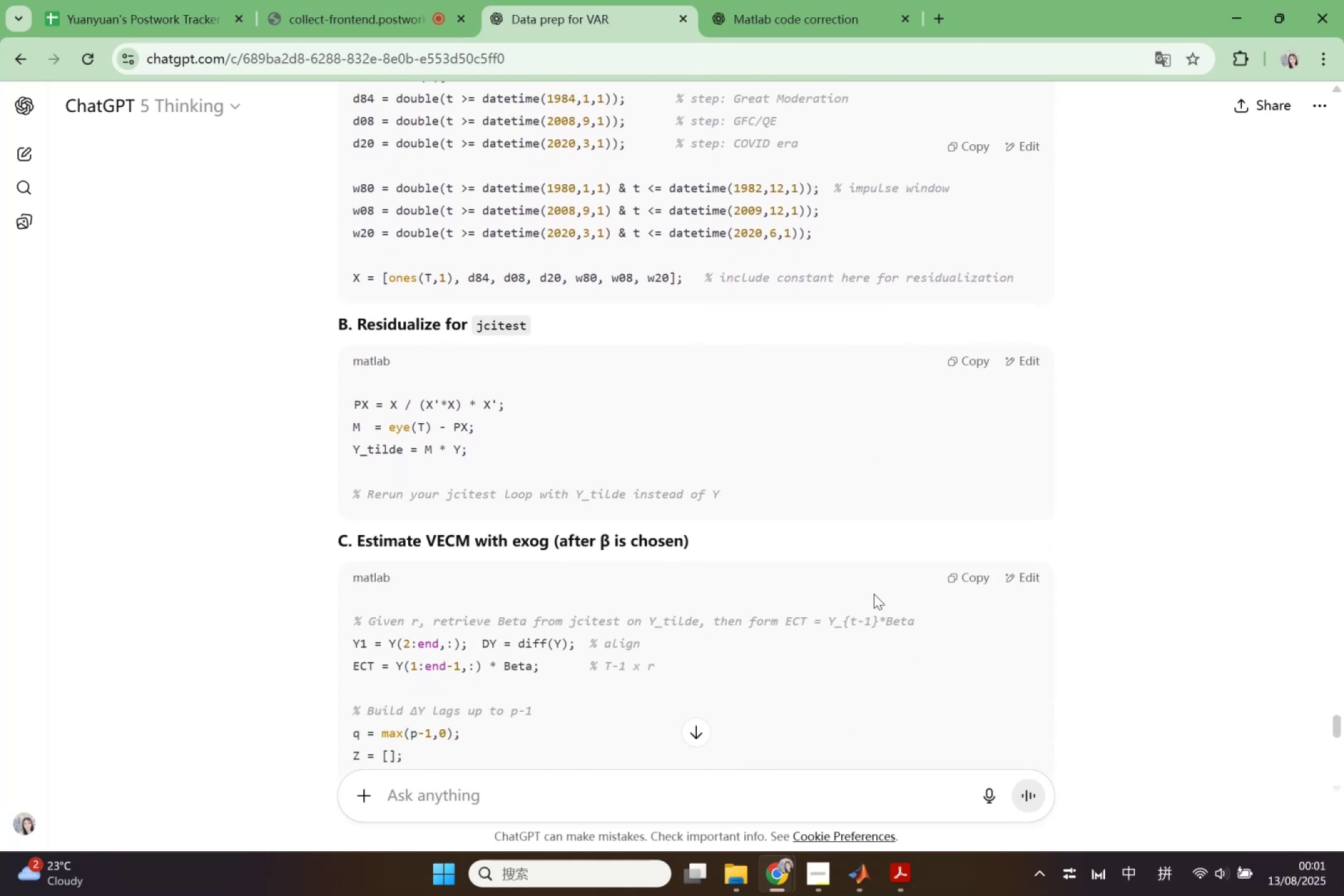 
scroll: coordinate [874, 594], scroll_direction: down, amount: 3.0
 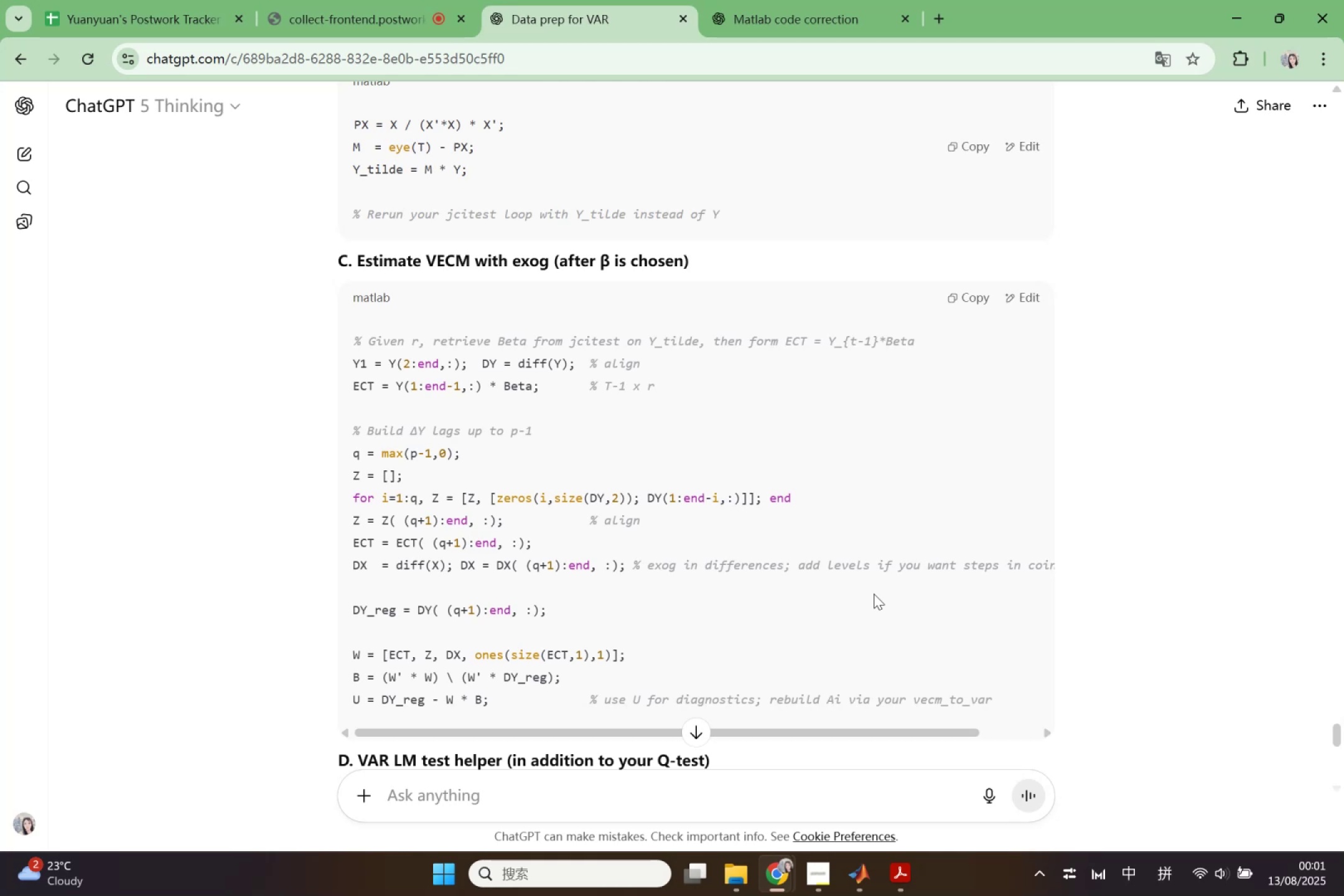 
wait(7.3)
 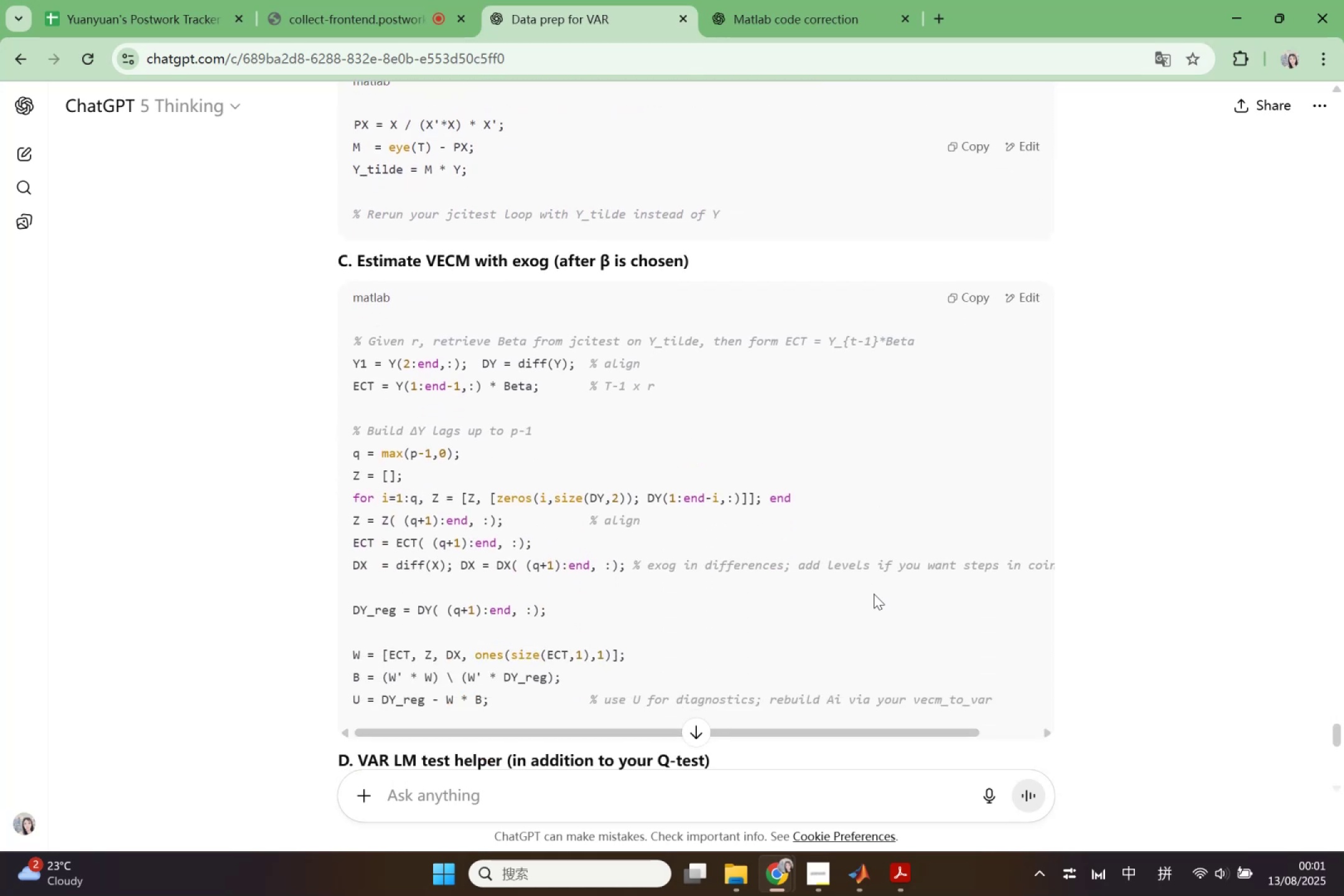 
scroll: coordinate [874, 594], scroll_direction: down, amount: 5.0
 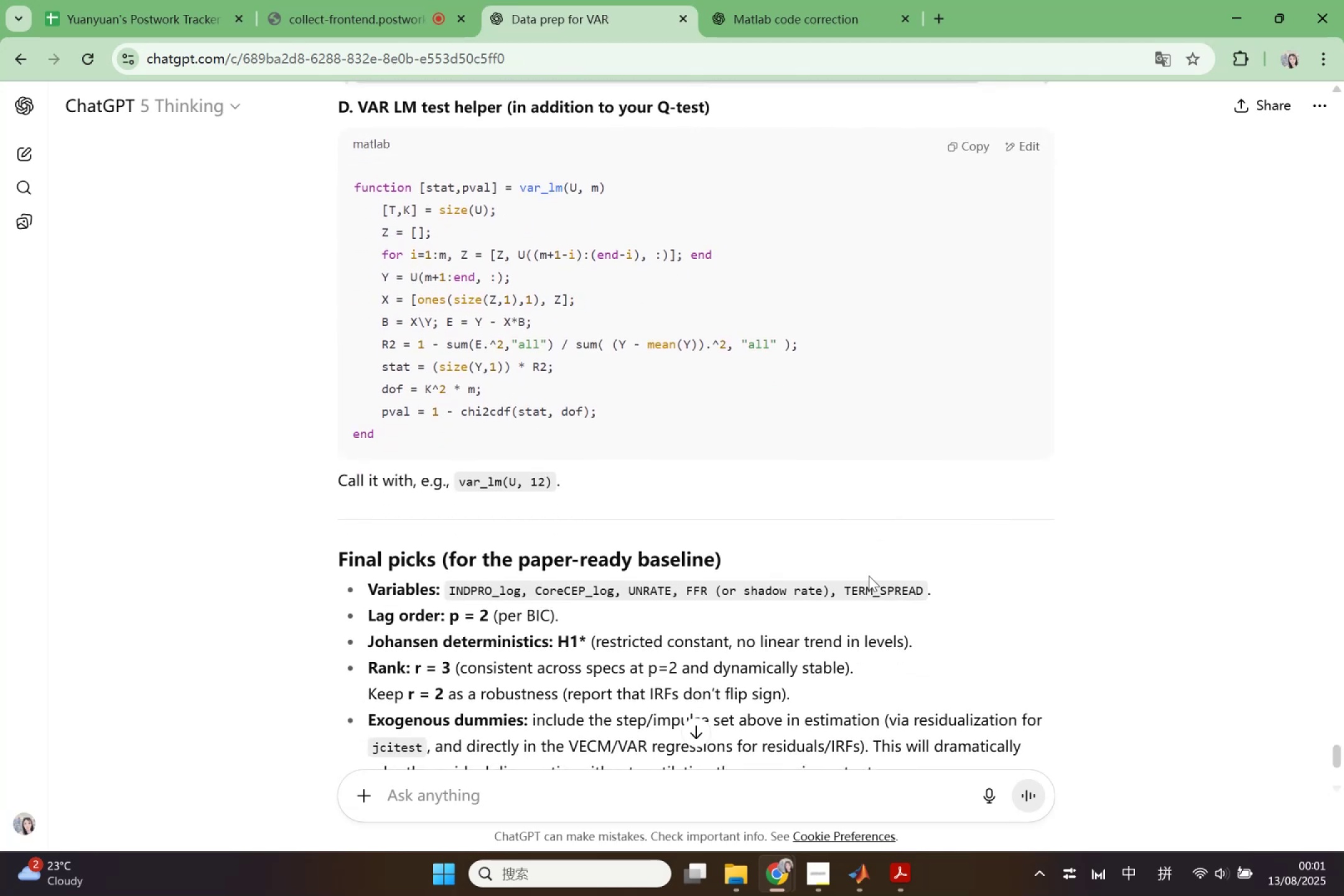 
wait(9.07)
 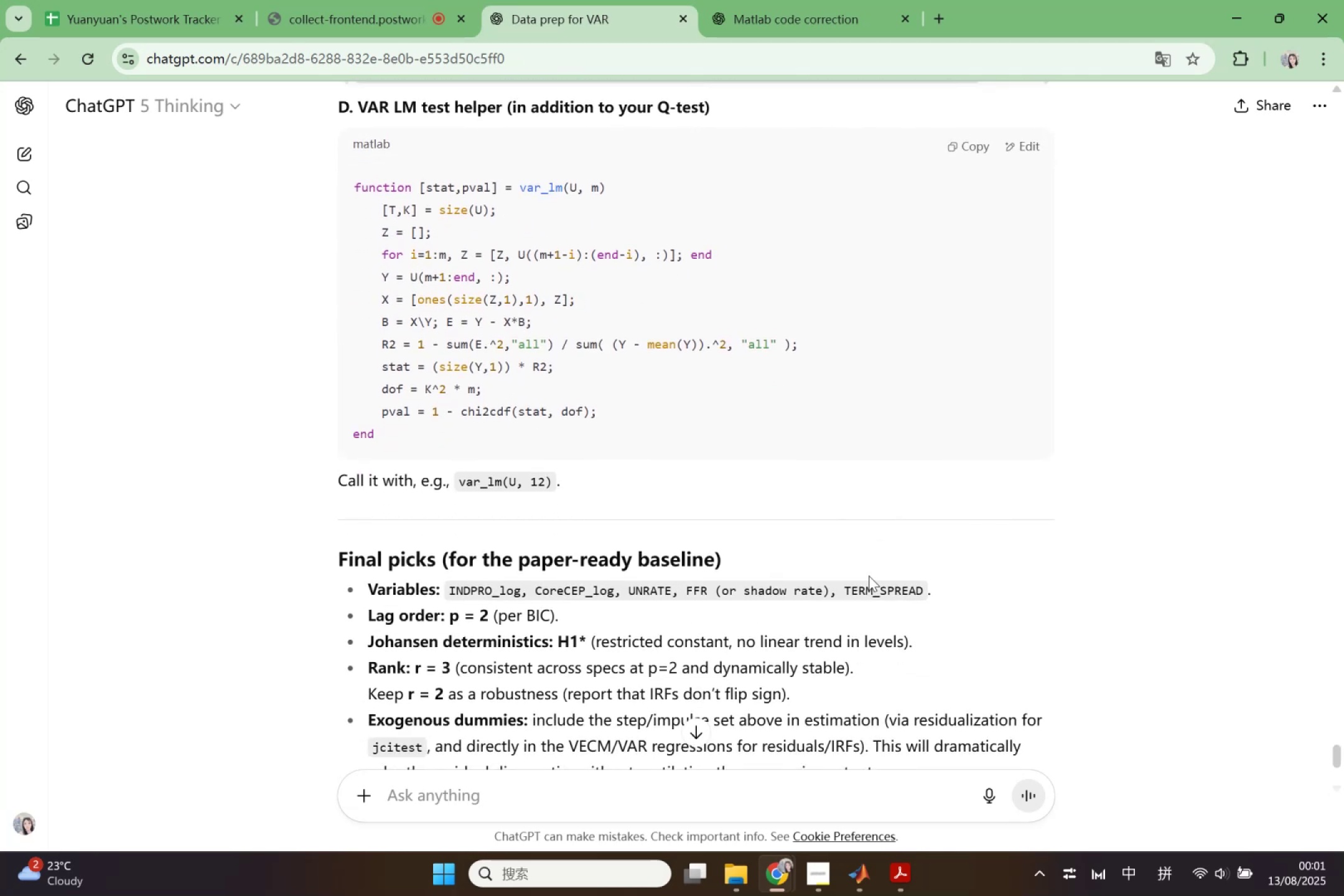 
scroll: coordinate [866, 572], scroll_direction: up, amount: 5.0
 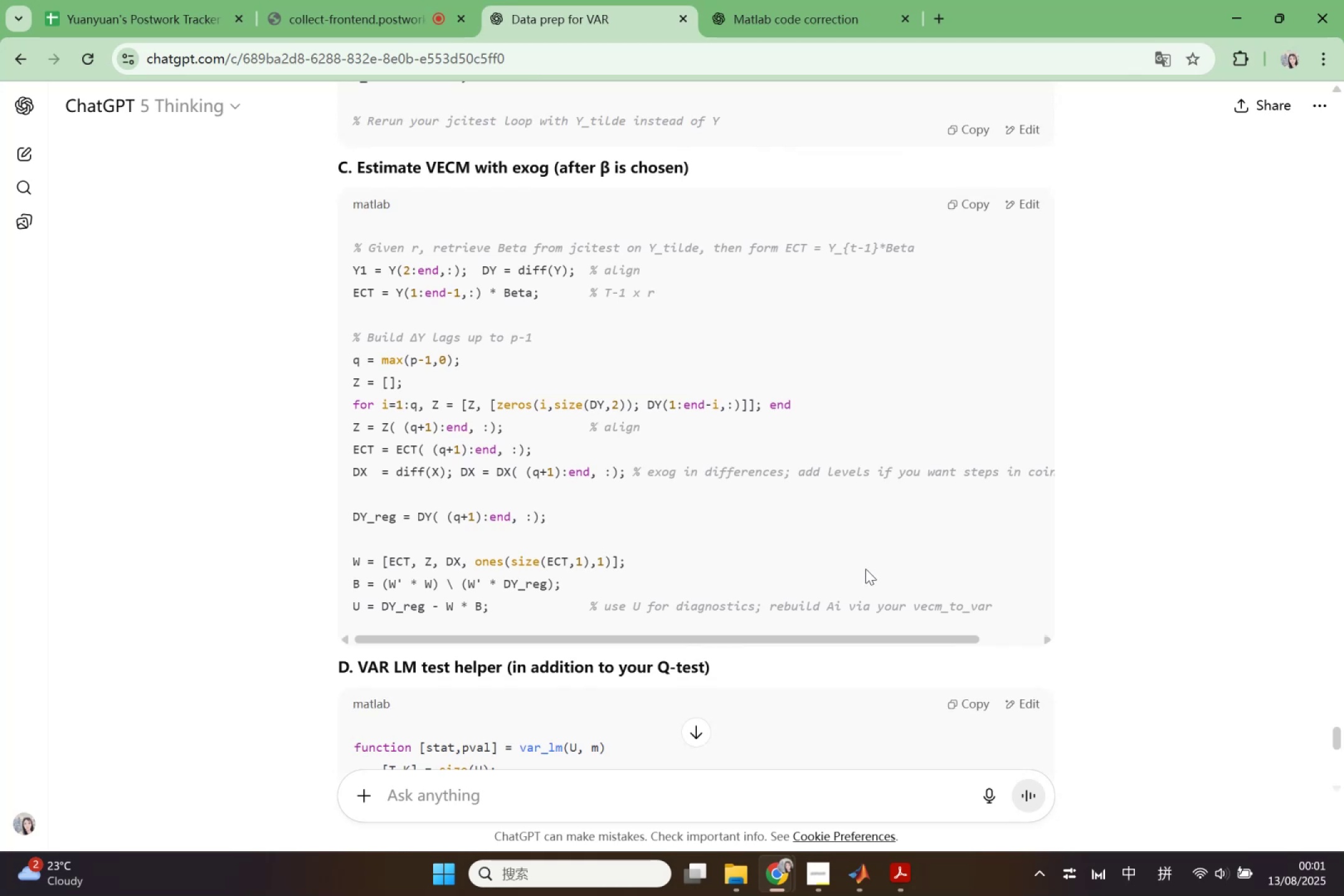 
scroll: coordinate [866, 569], scroll_direction: down, amount: 3.0
 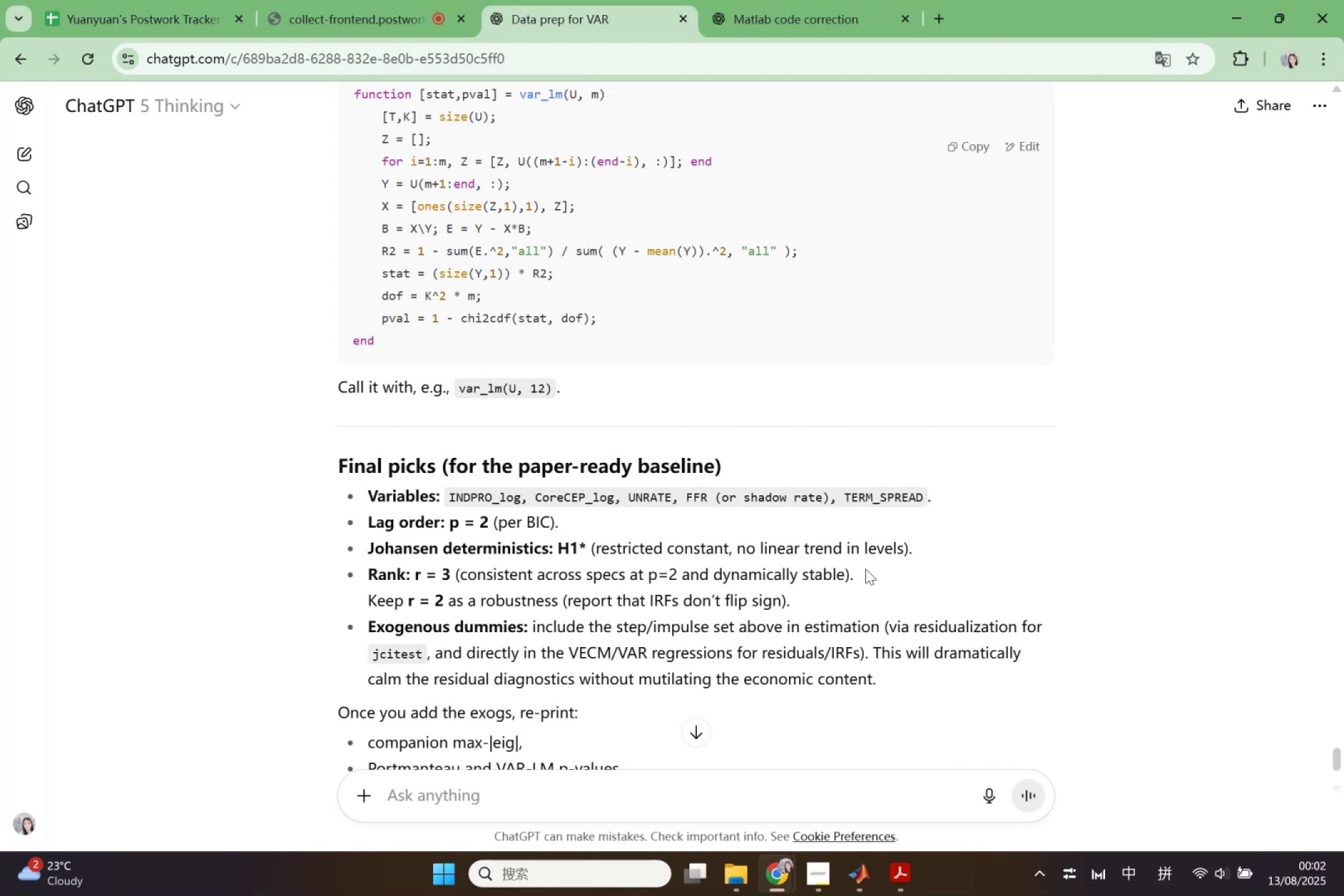 
wait(21.54)
 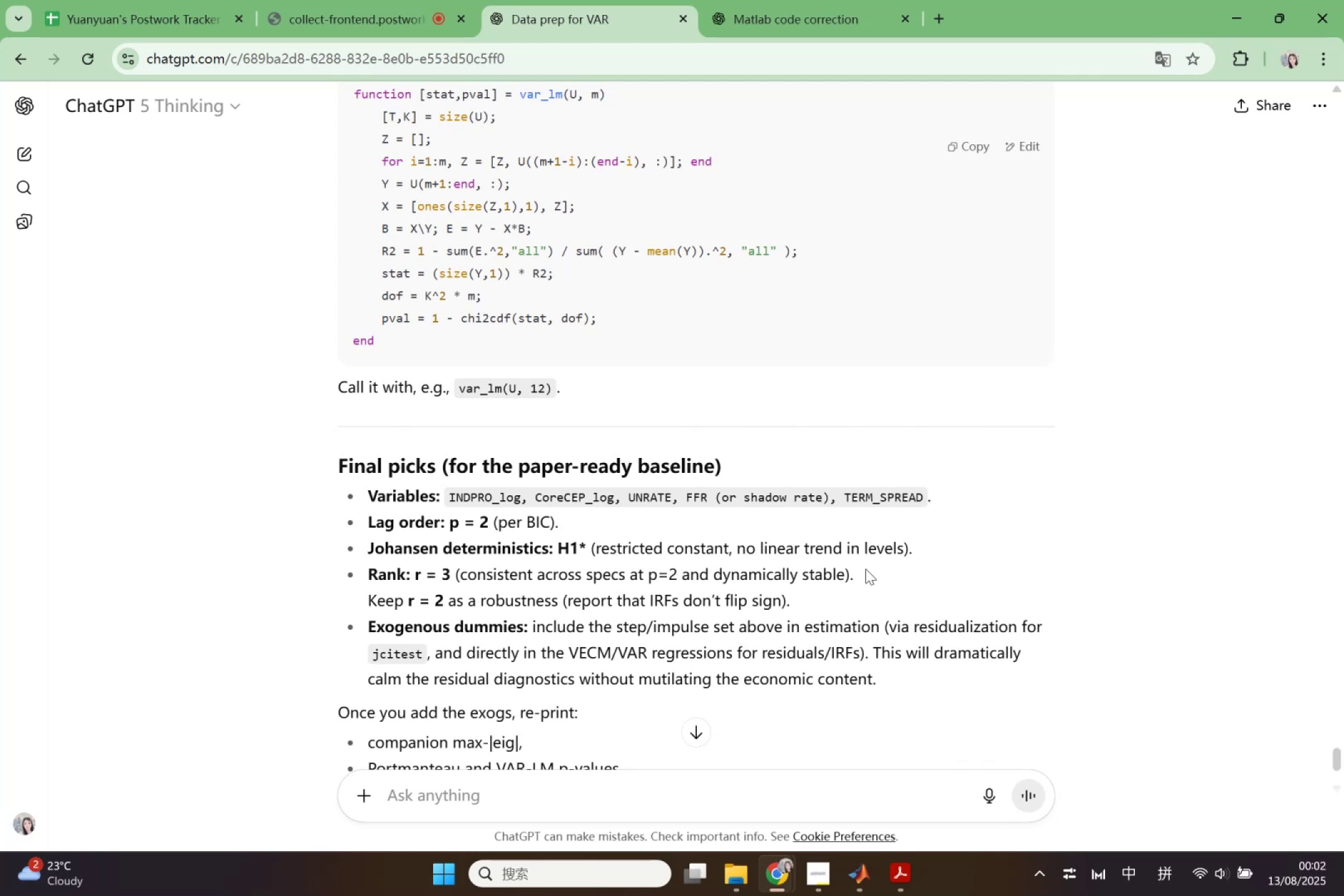 
left_click([862, 870])
 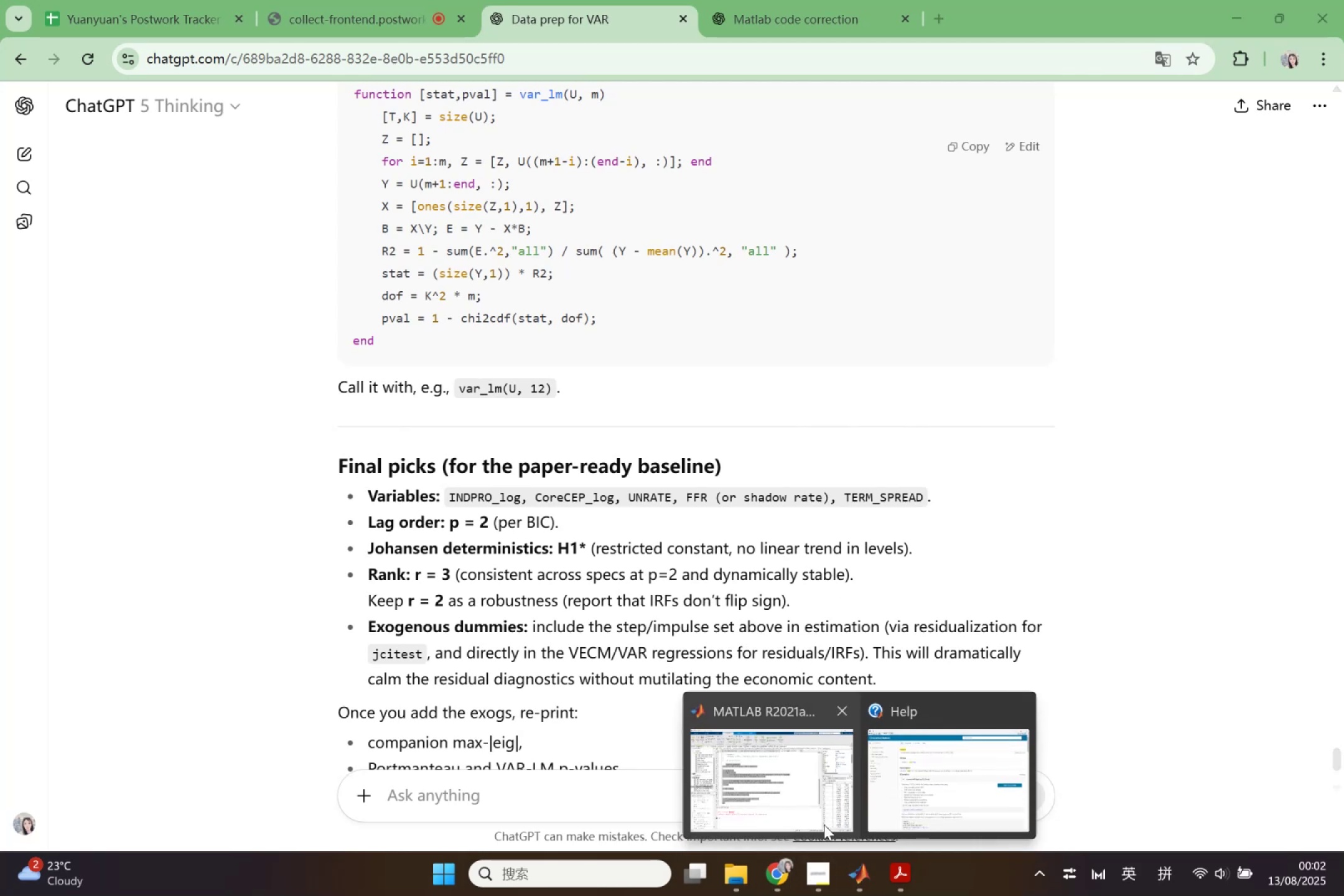 
left_click([824, 824])
 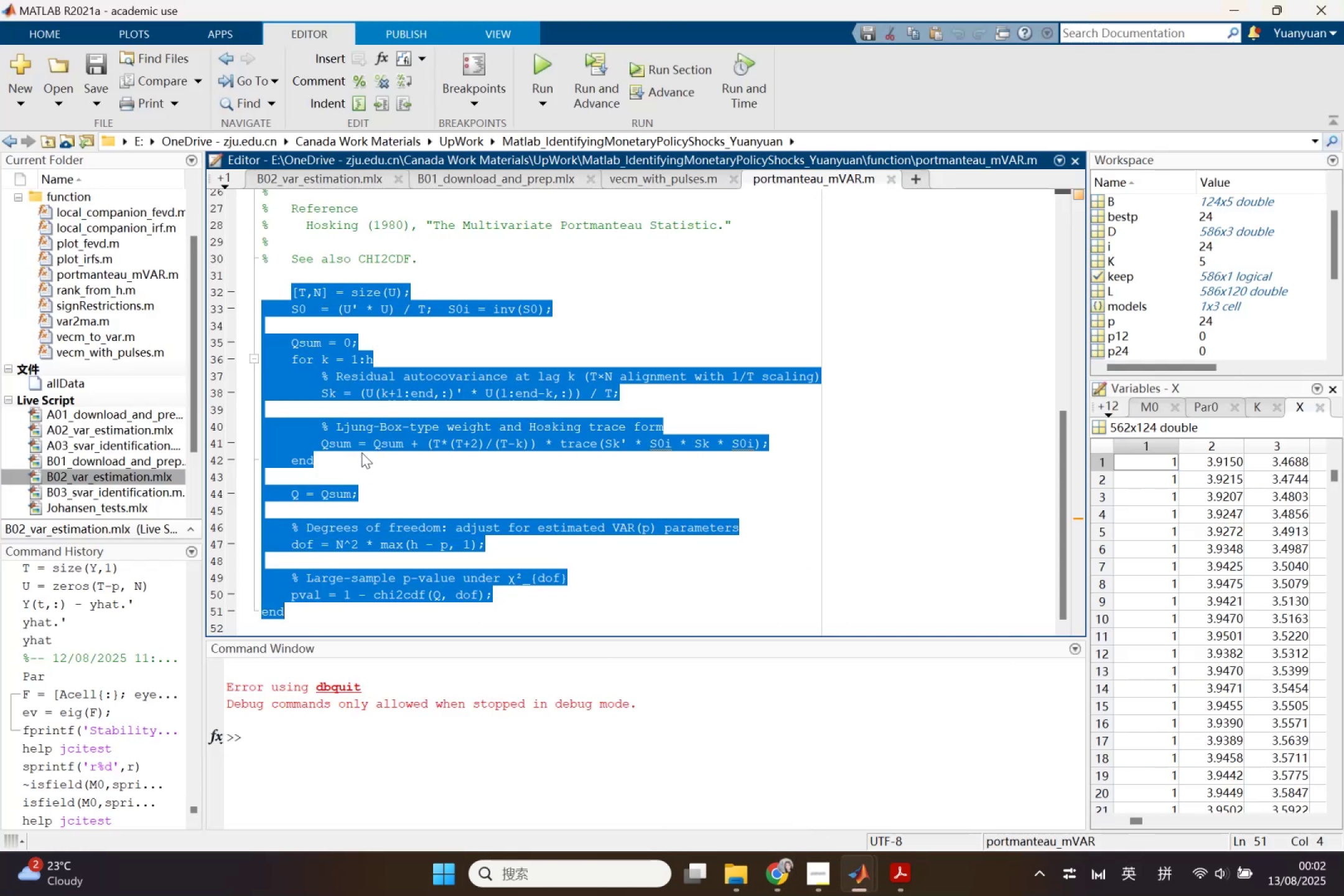 
scroll: coordinate [401, 415], scroll_direction: up, amount: 2.0
 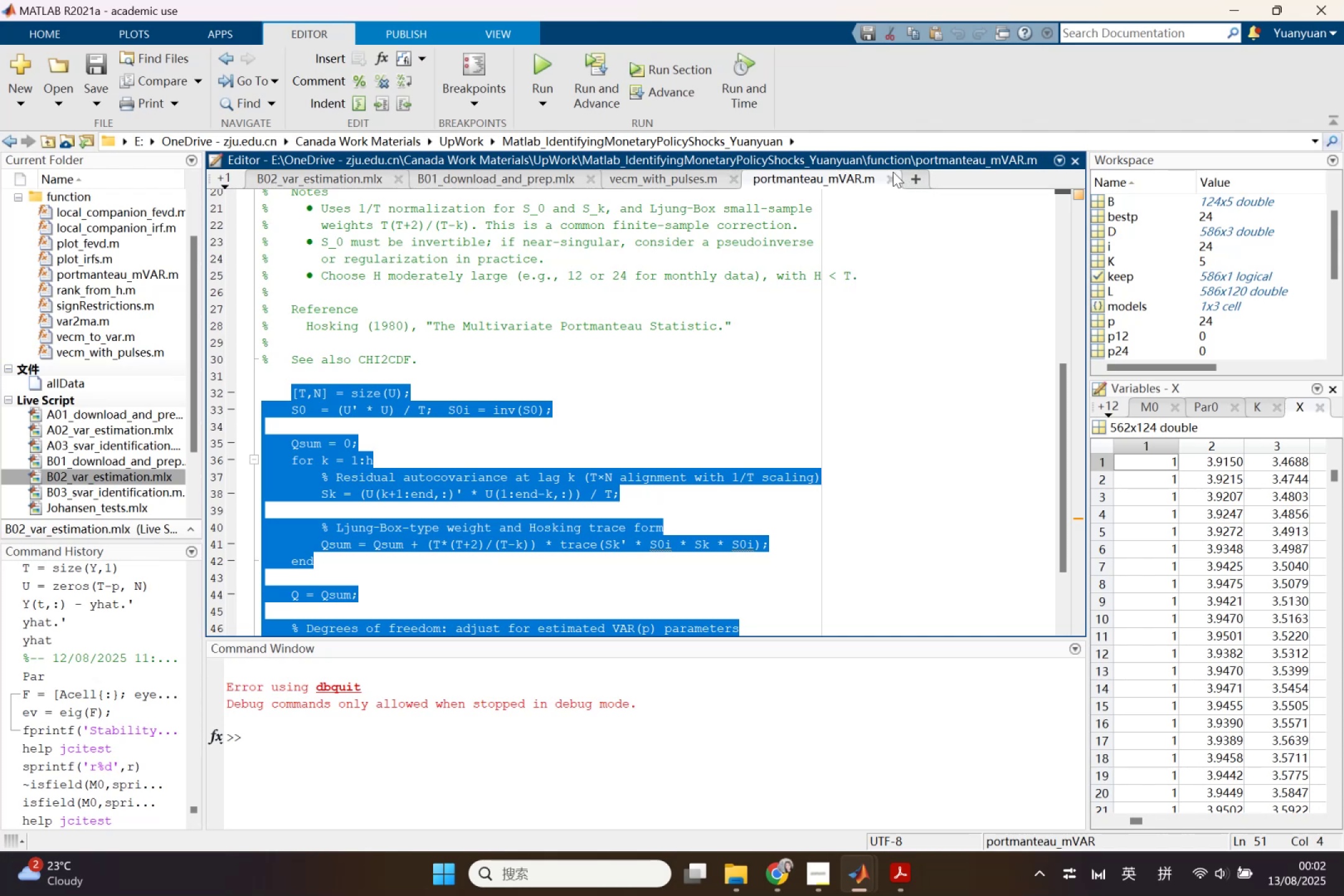 
left_click([893, 176])
 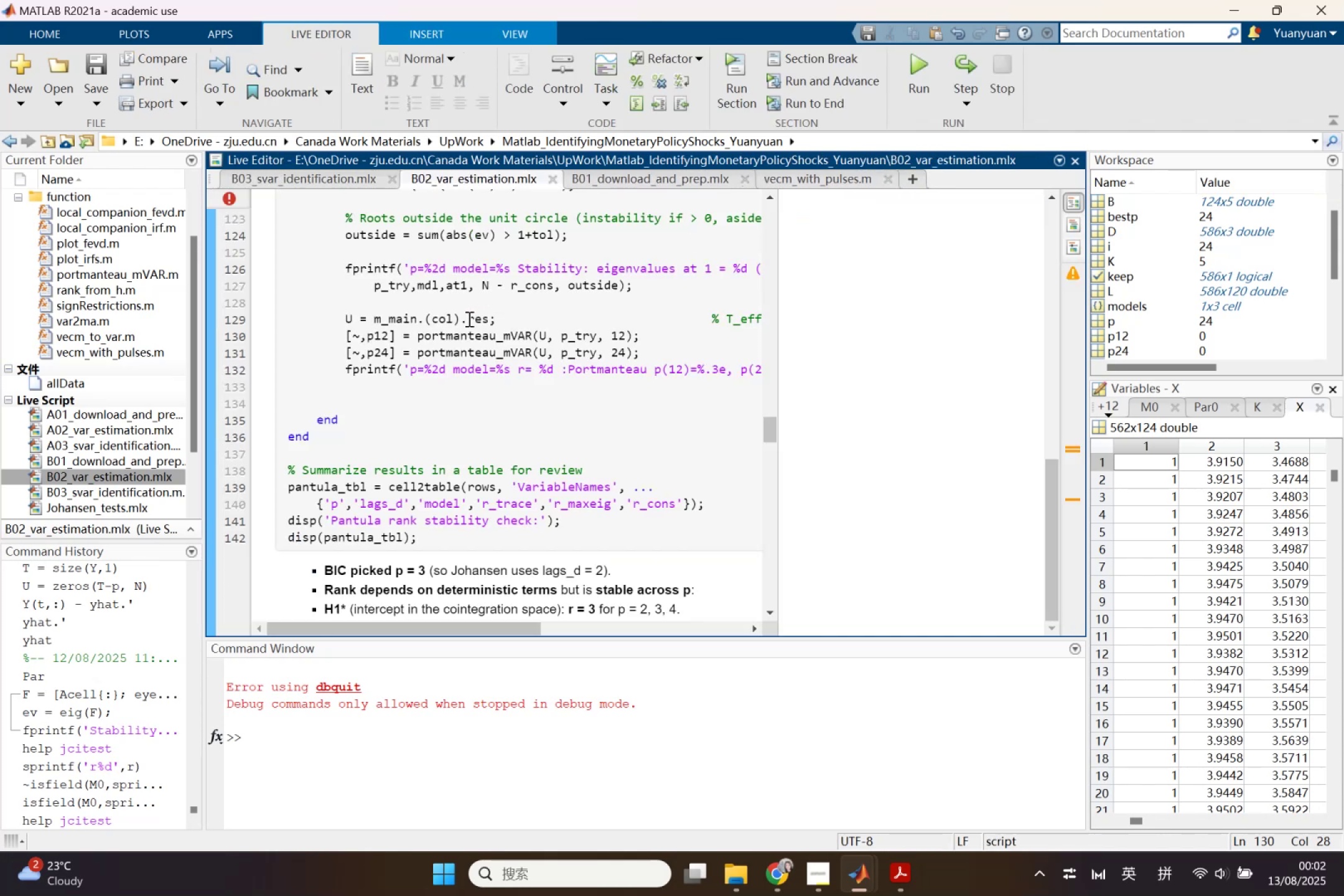 
scroll: coordinate [468, 319], scroll_direction: up, amount: 5.0
 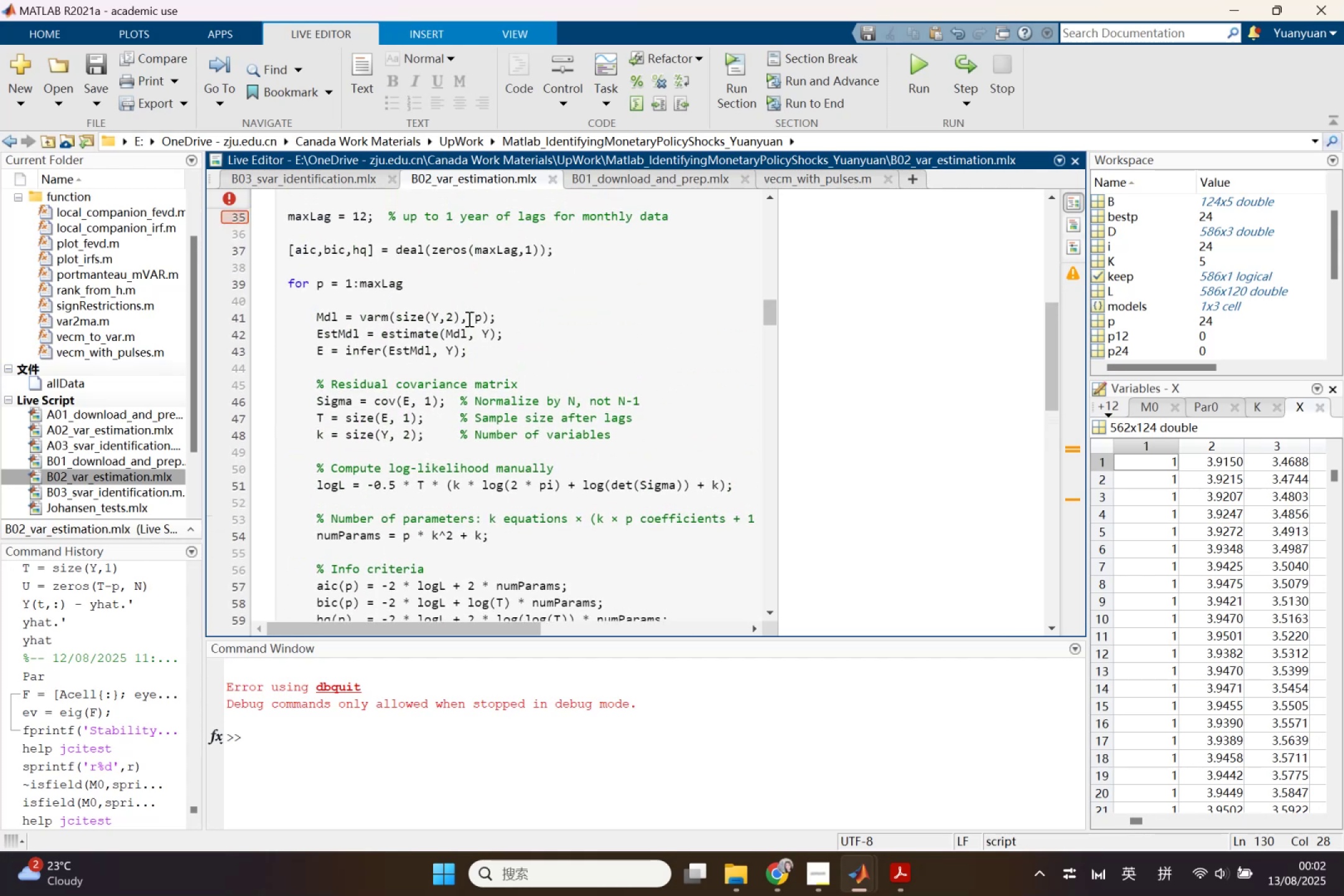 
scroll: coordinate [468, 319], scroll_direction: down, amount: 2.0
 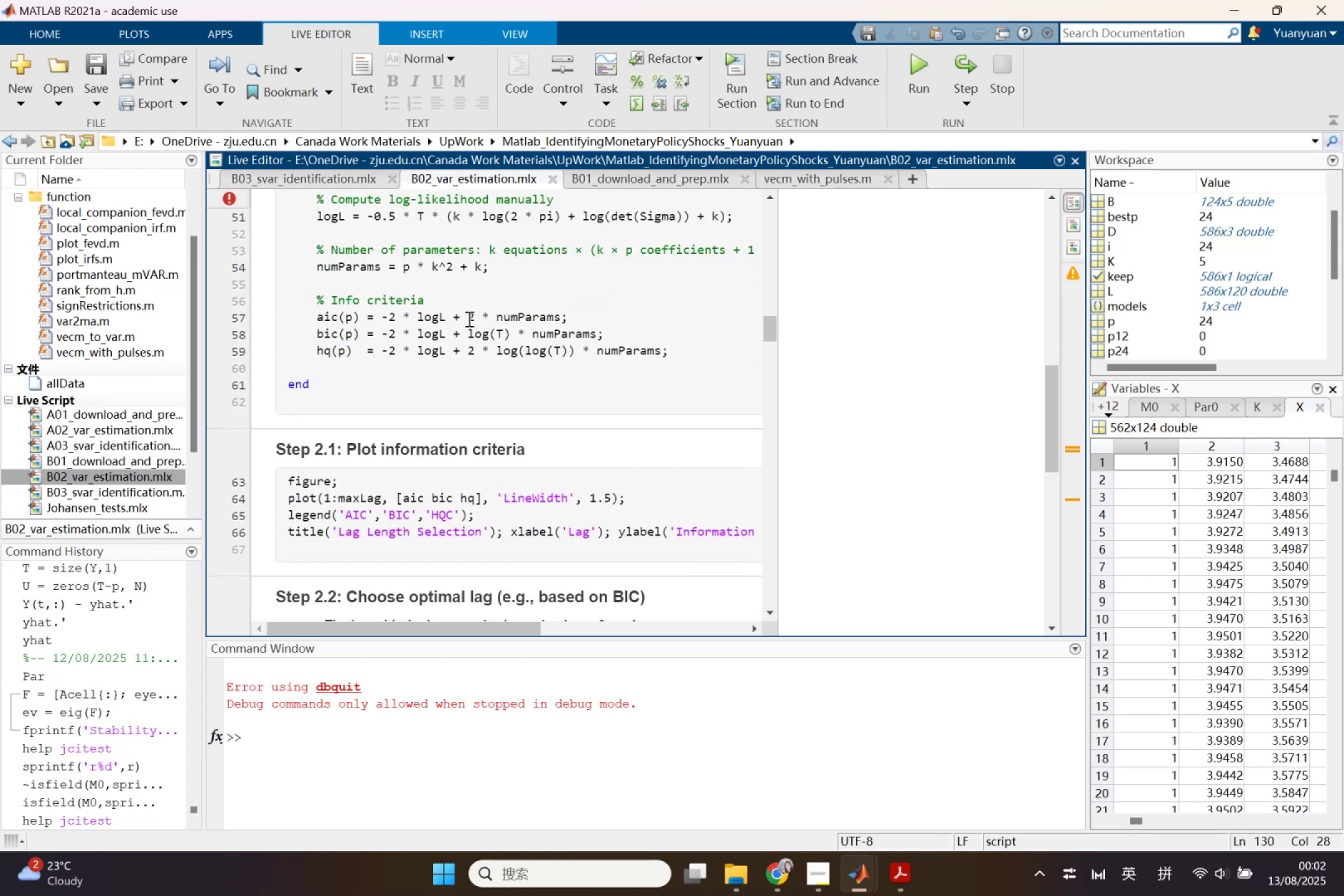 
scroll: coordinate [468, 319], scroll_direction: up, amount: 4.0
 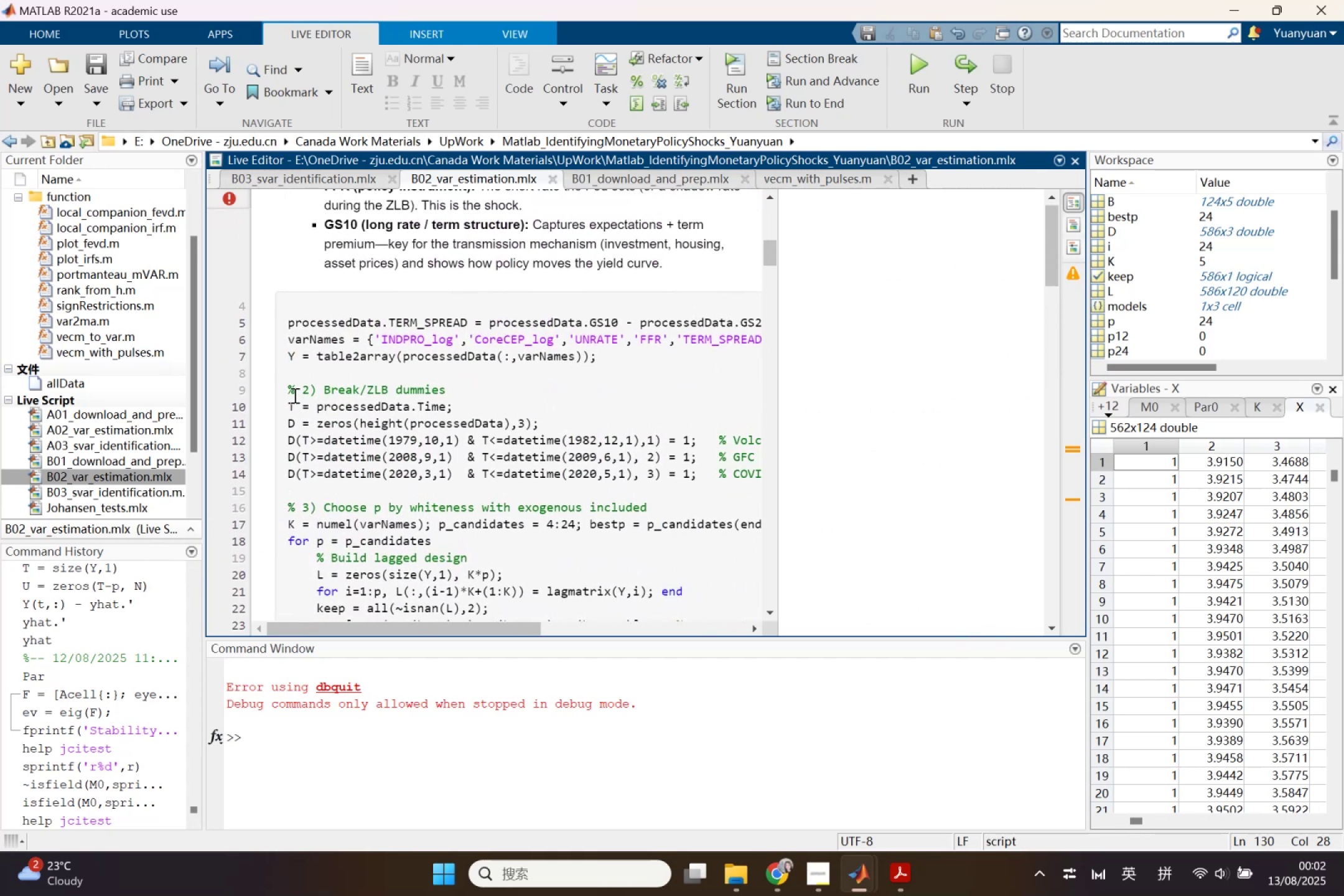 
left_click_drag(start_coordinate=[287, 385], to_coordinate=[724, 523])
 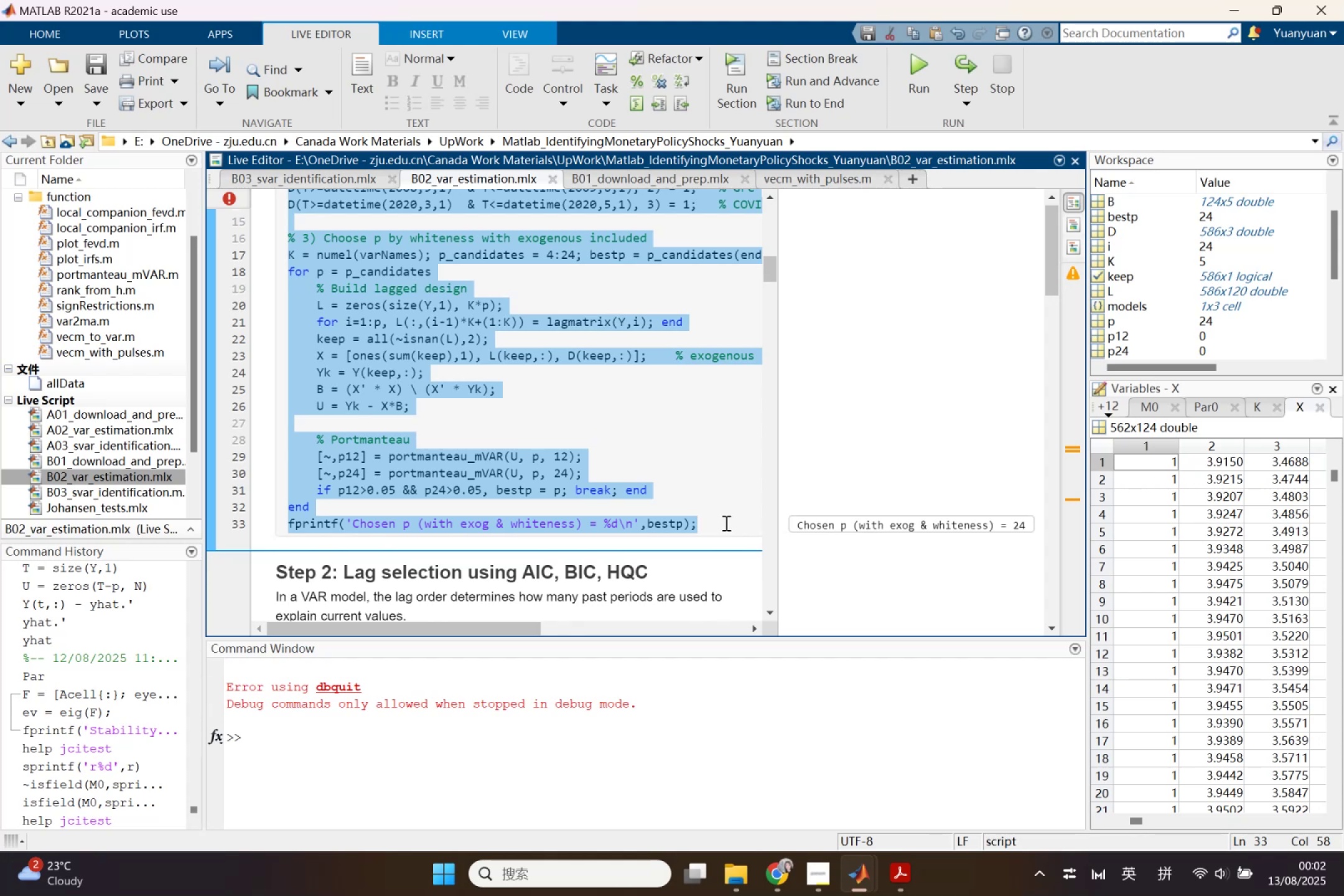 
scroll: coordinate [580, 460], scroll_direction: down, amount: 1.0
 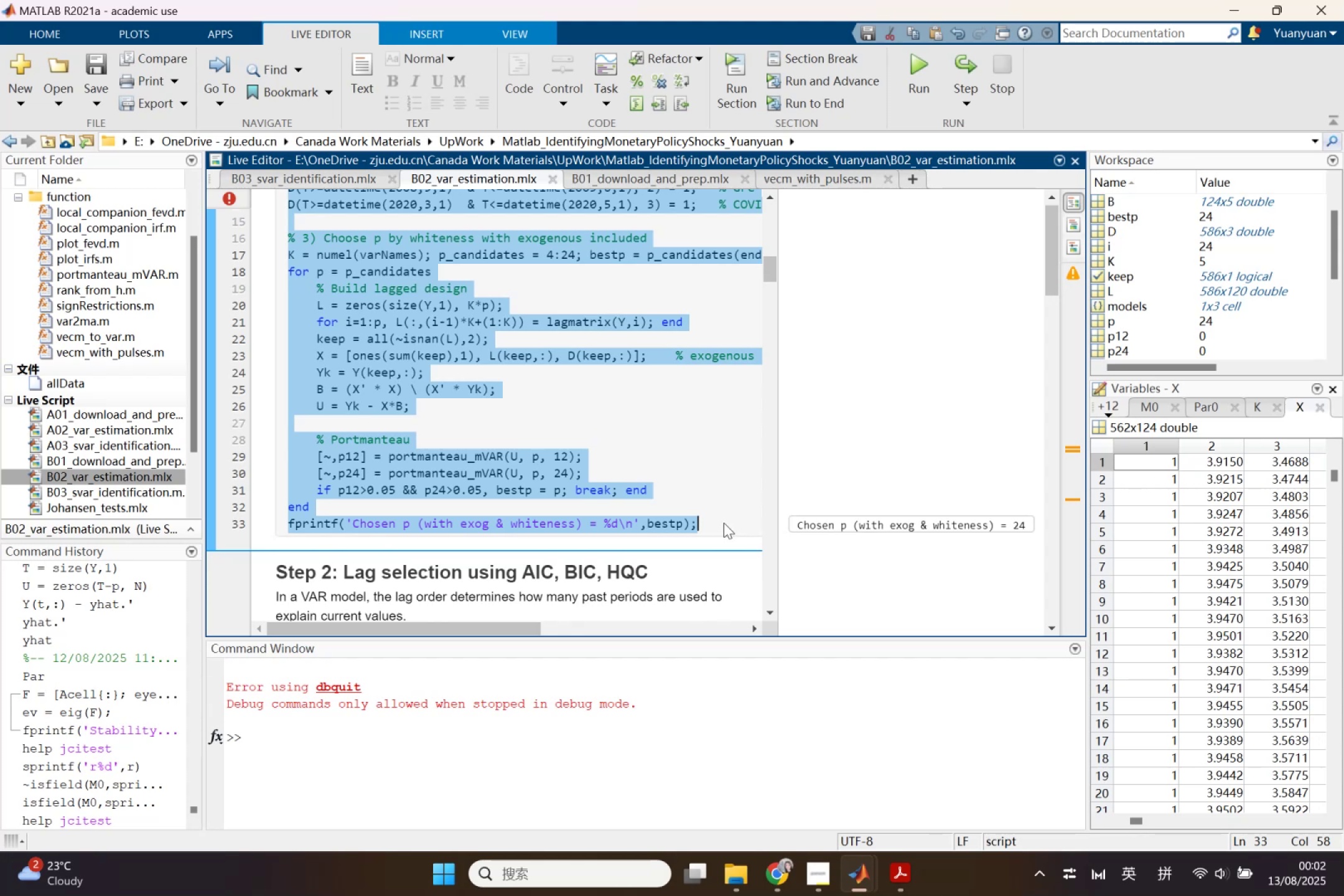 
key(Backspace)
 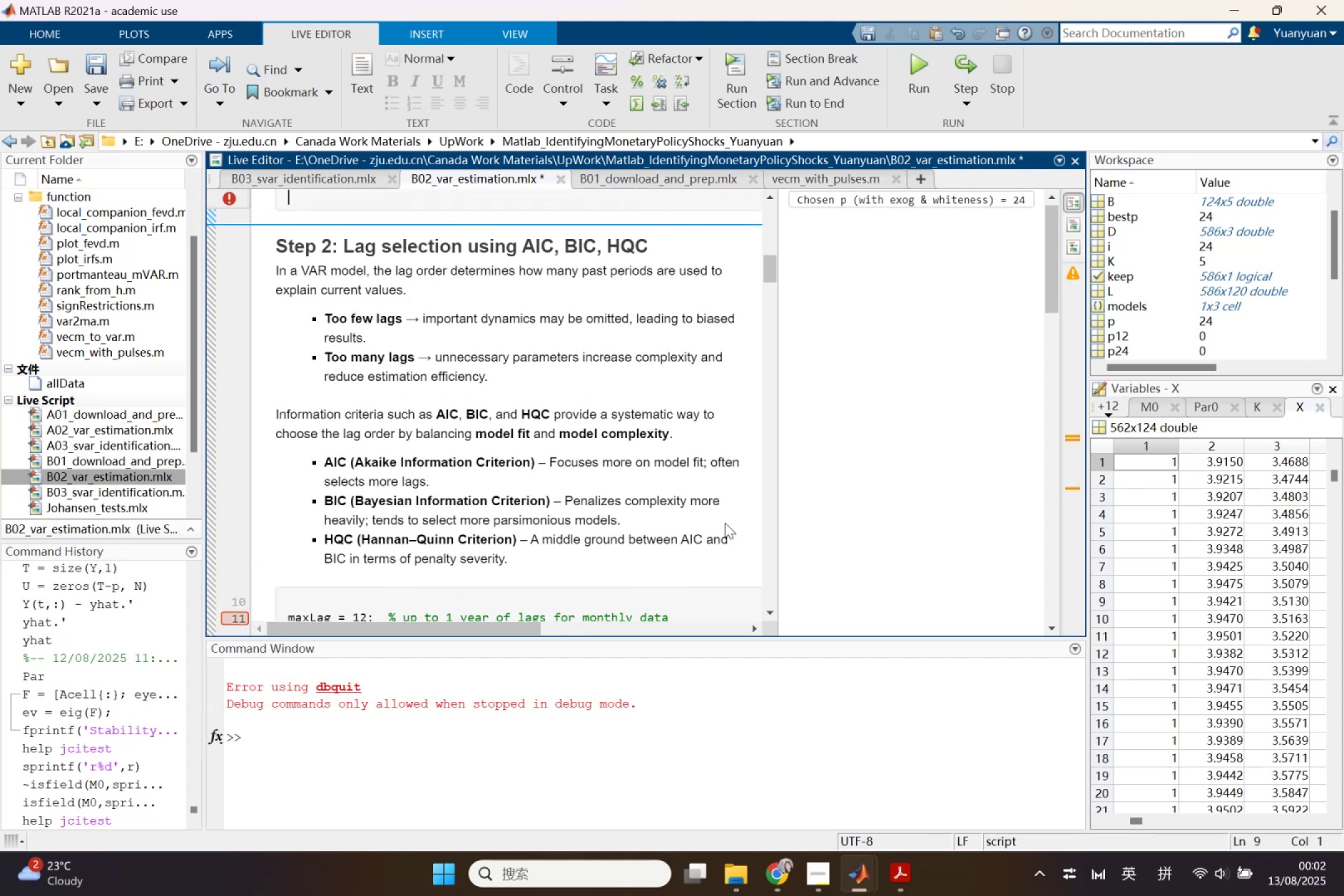 
scroll: coordinate [729, 526], scroll_direction: up, amount: 2.0
 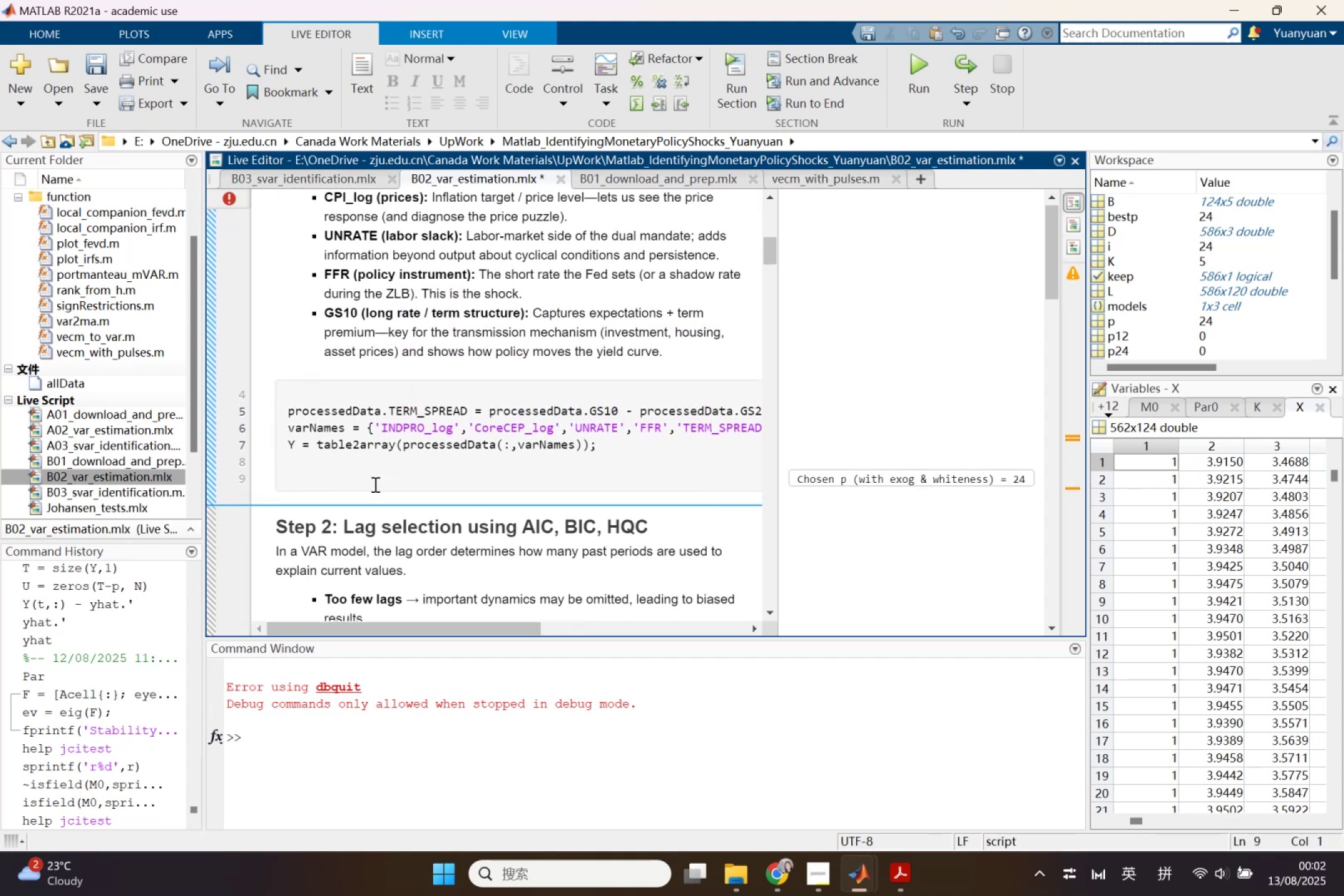 
key(Backspace)
 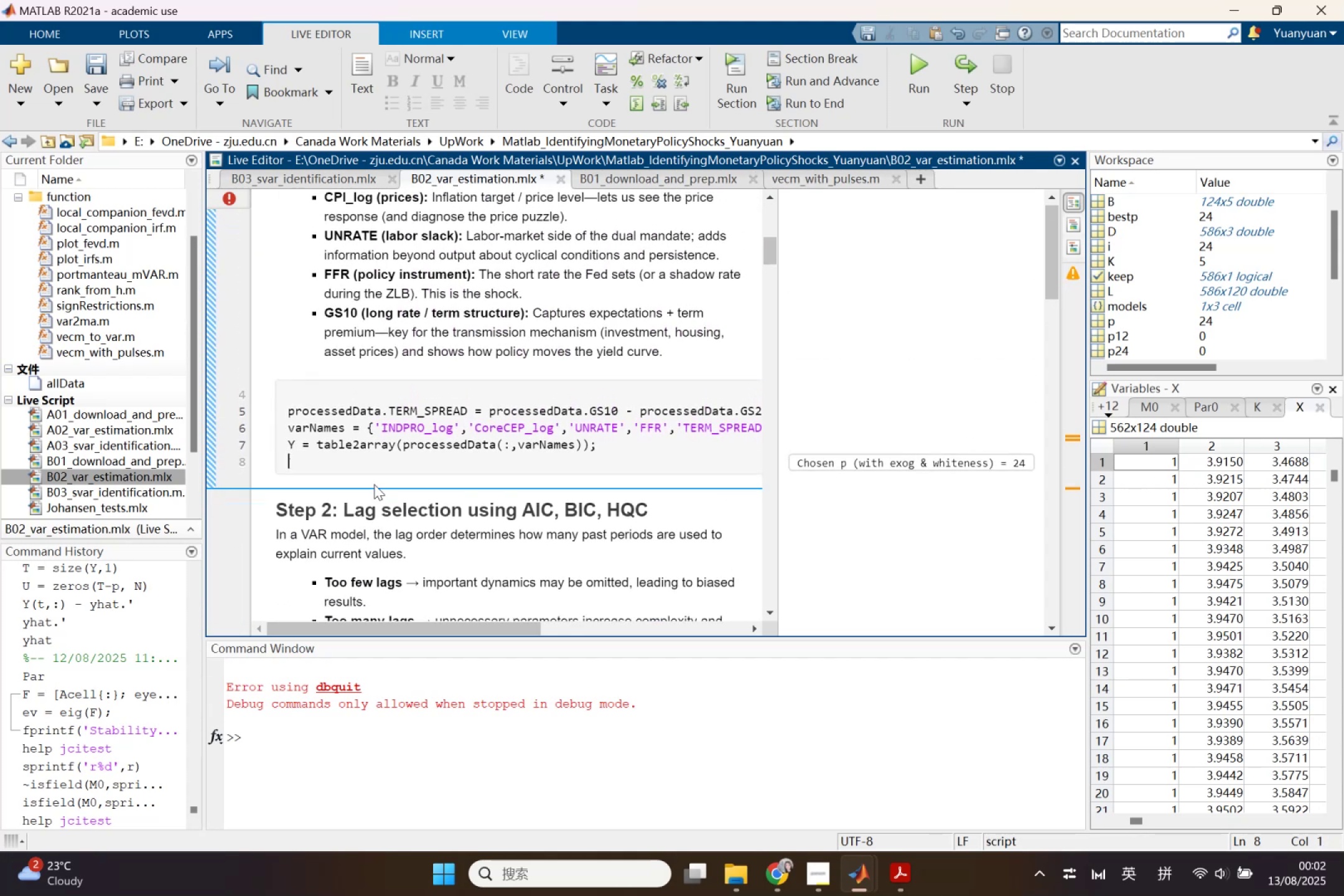 
scroll: coordinate [238, 492], scroll_direction: down, amount: 9.0
 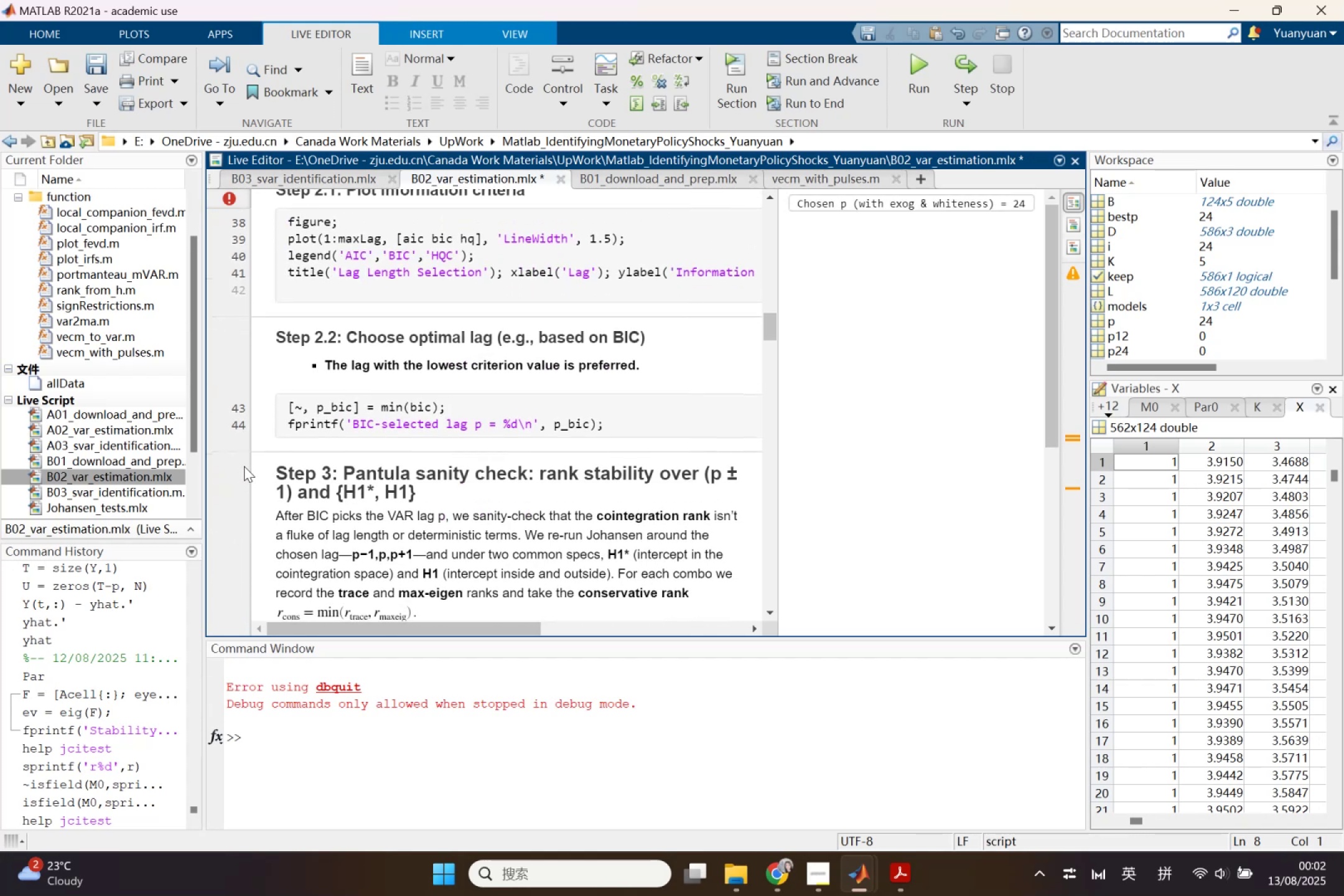 
scroll: coordinate [245, 505], scroll_direction: down, amount: 2.0
 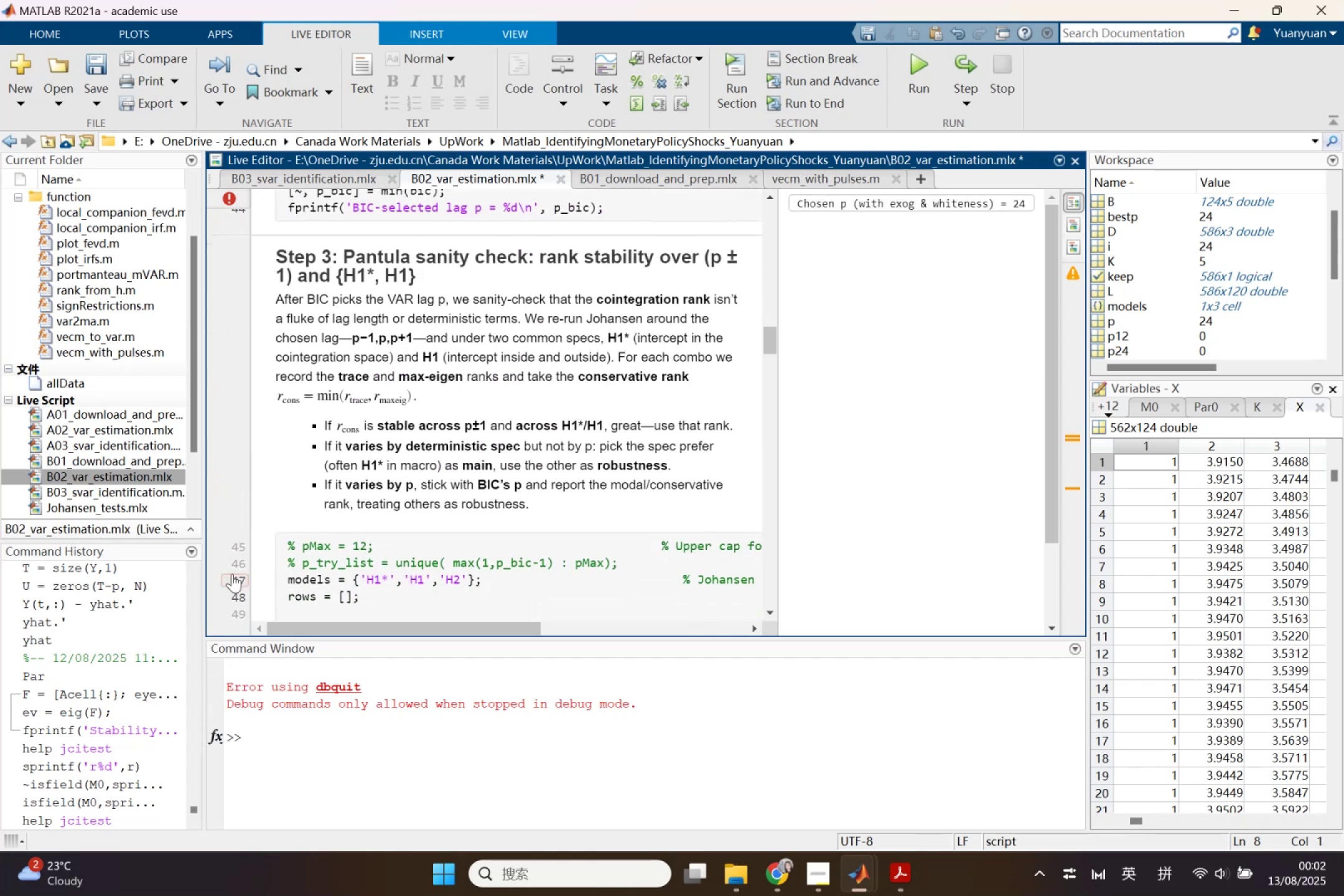 
left_click([238, 577])
 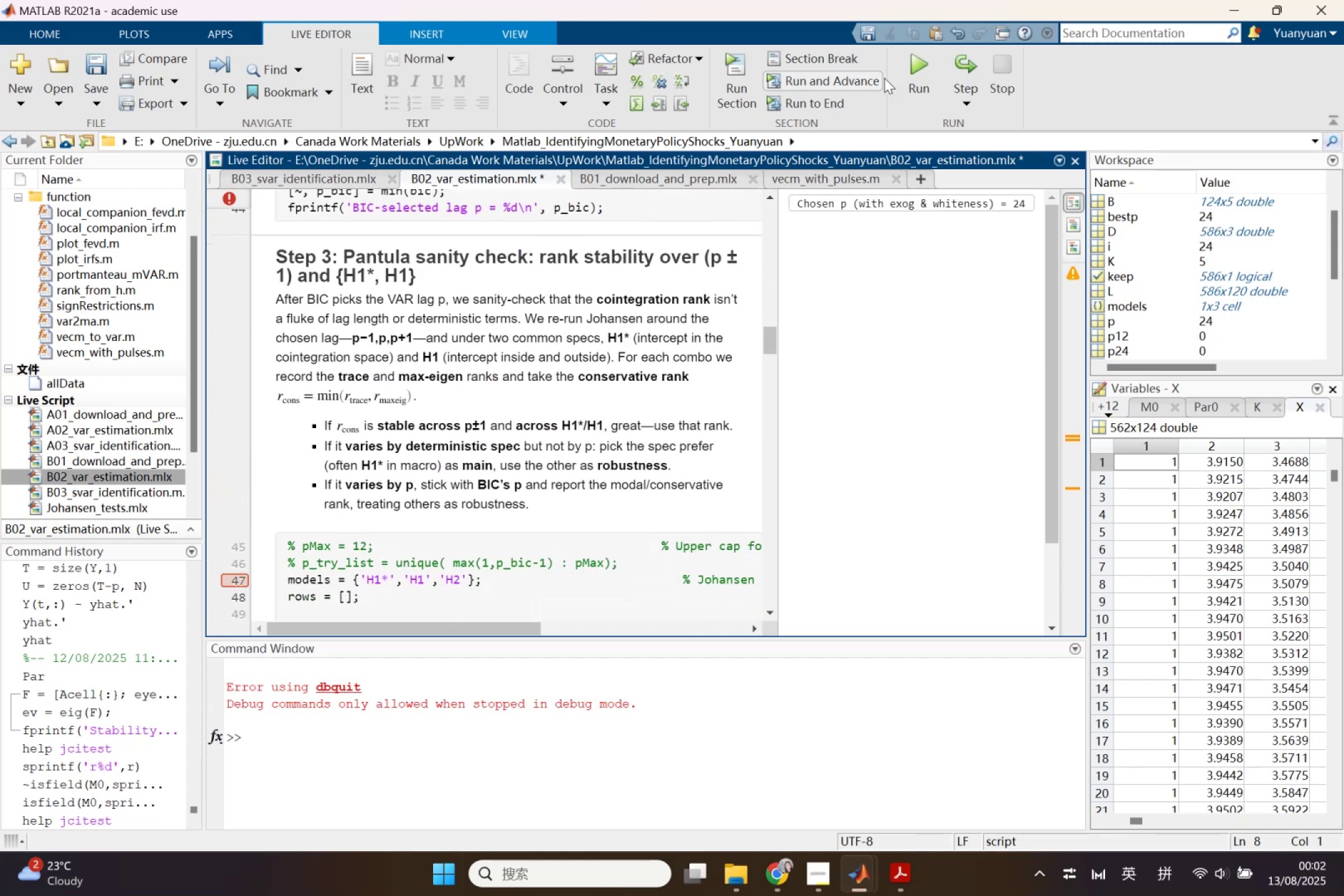 
left_click([922, 60])
 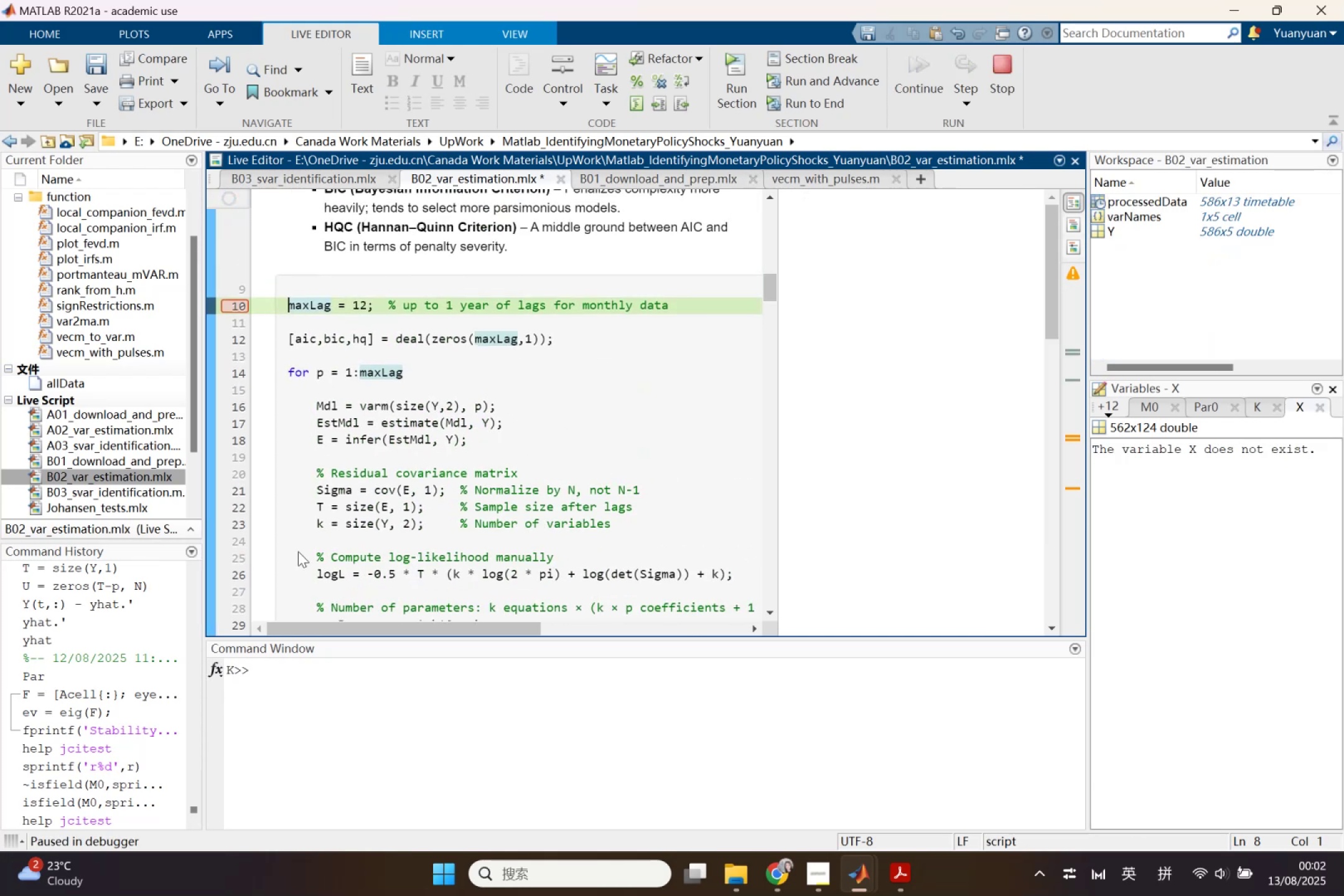 
scroll: coordinate [307, 535], scroll_direction: up, amount: 3.0
 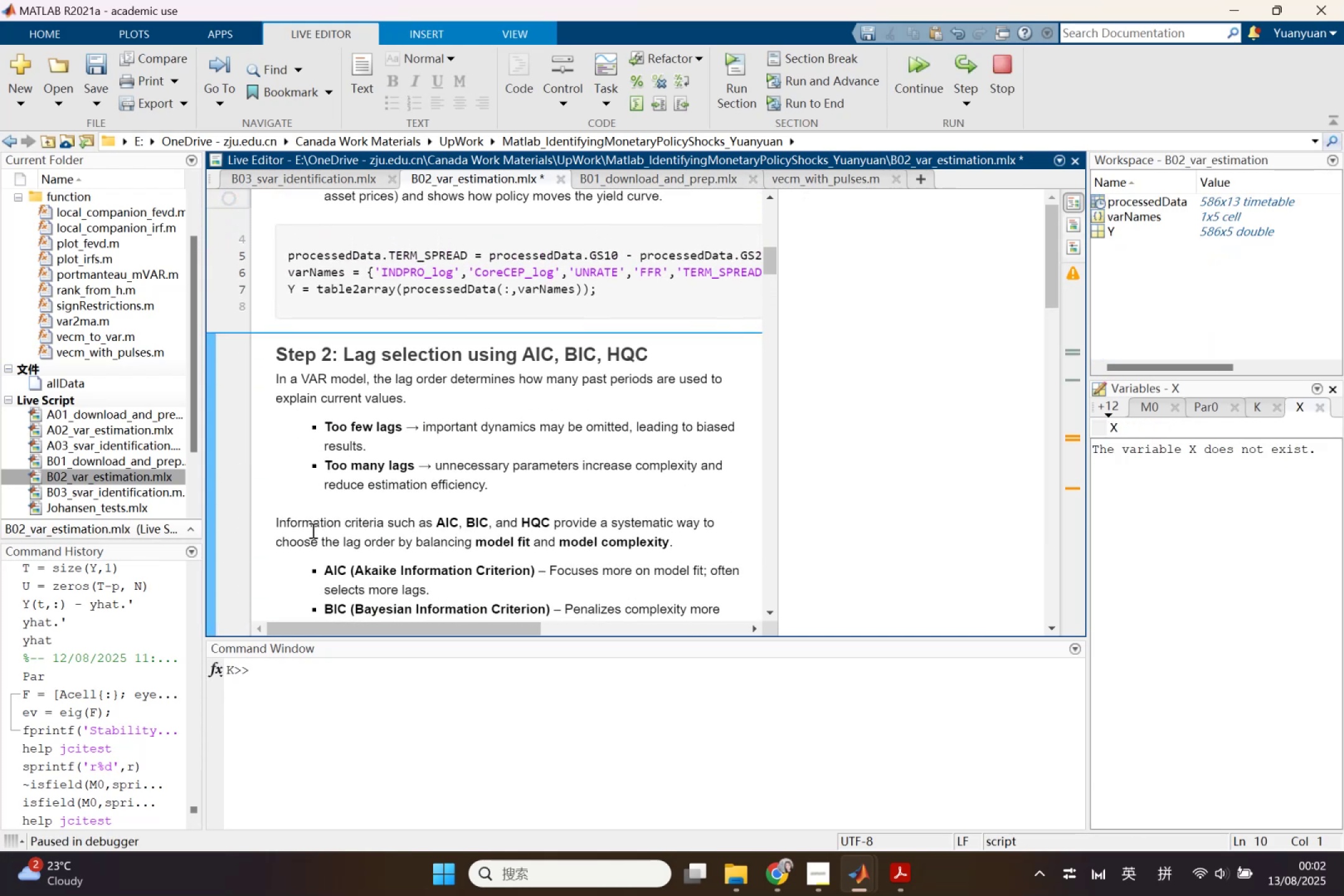 
scroll: coordinate [342, 497], scroll_direction: down, amount: 5.0
 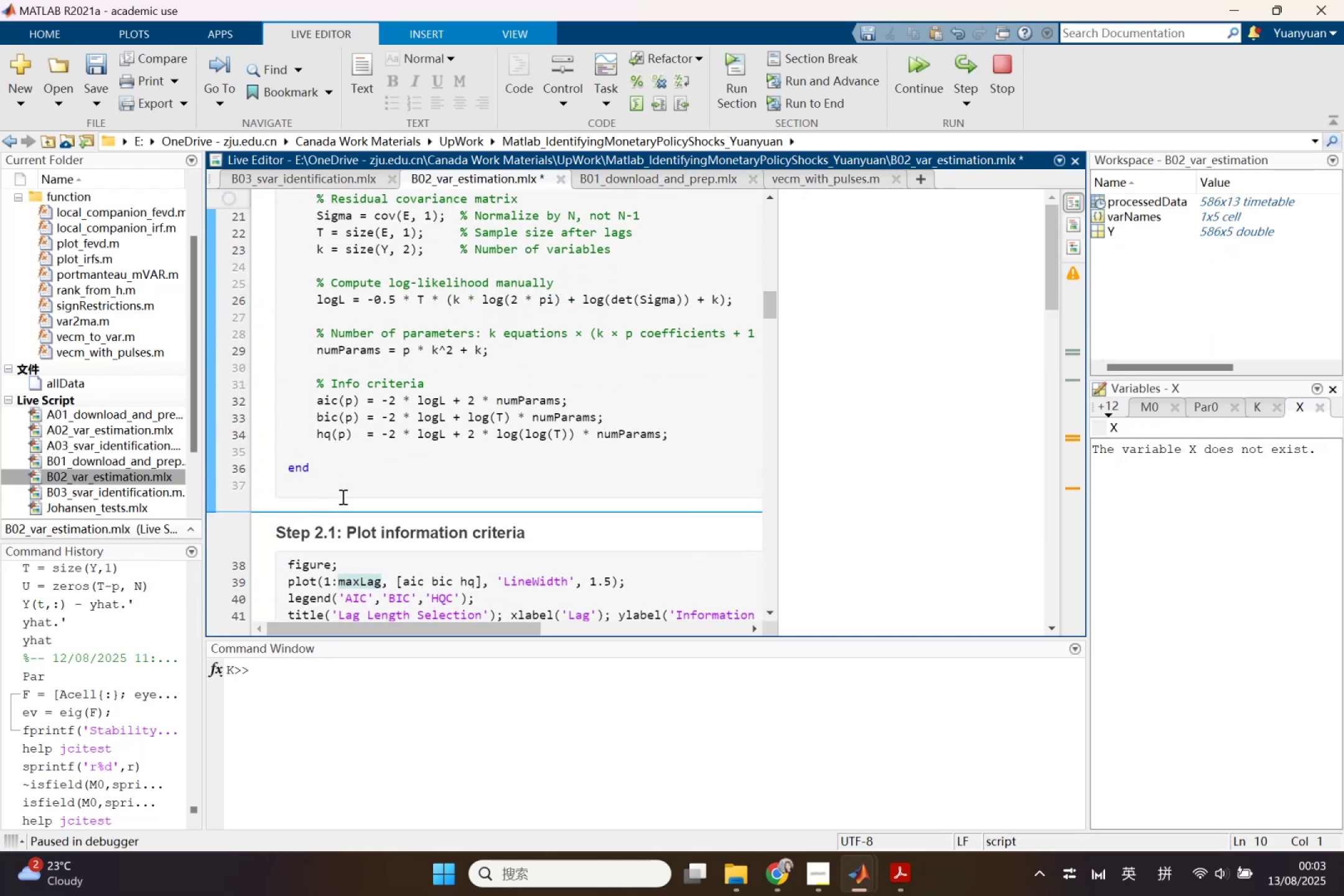 
scroll: coordinate [344, 494], scroll_direction: up, amount: 3.0
 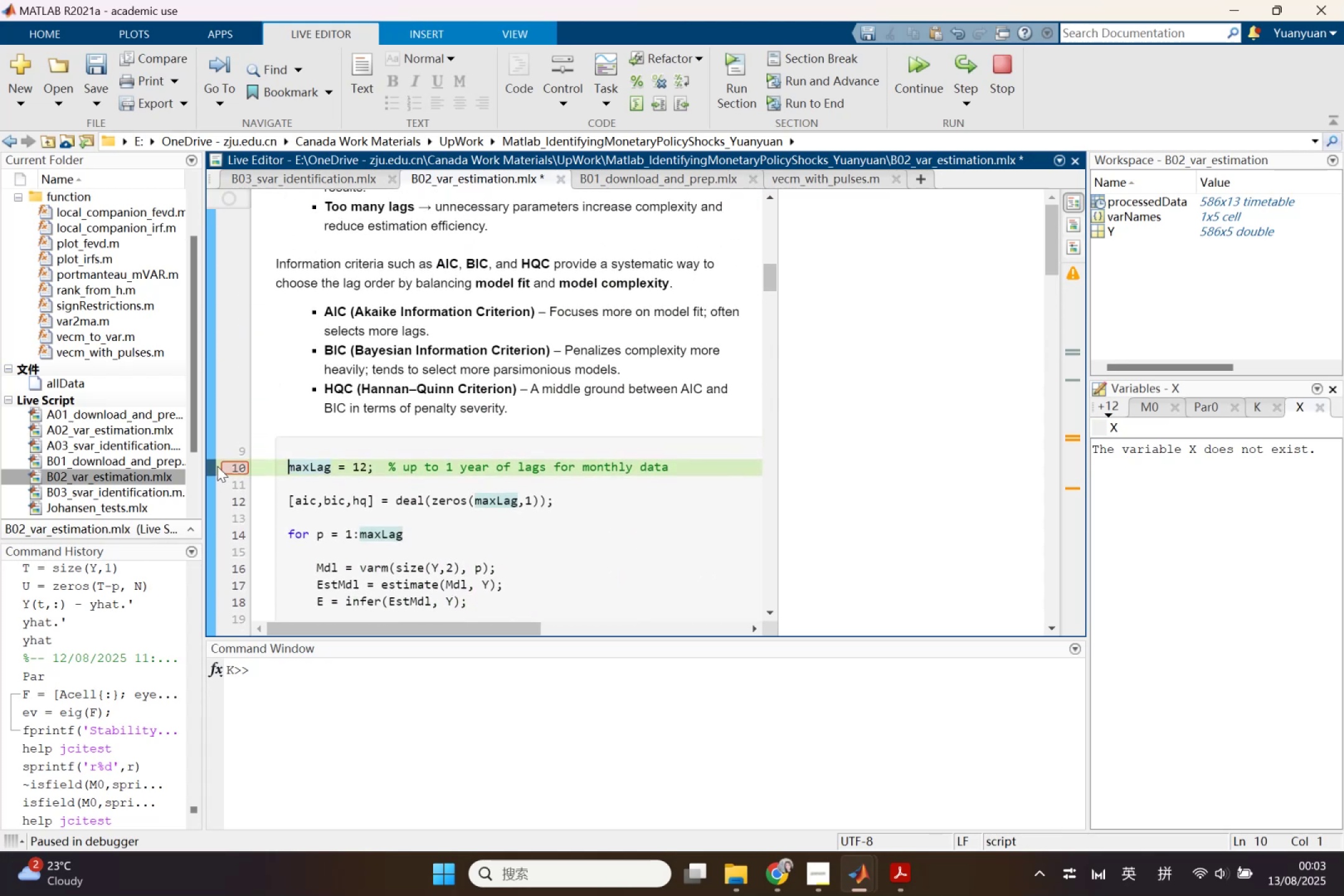 
left_click([227, 464])
 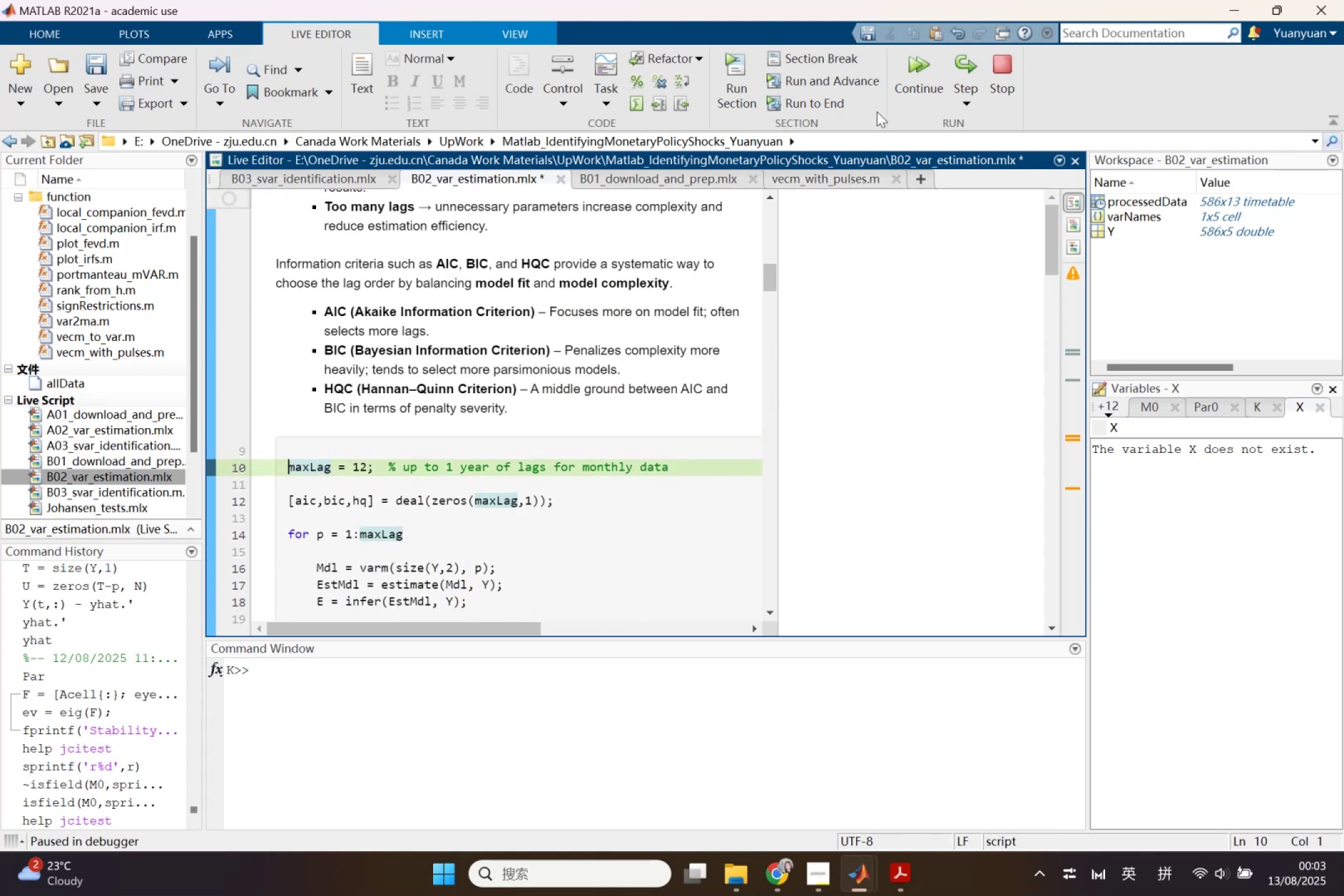 
left_click([920, 72])
 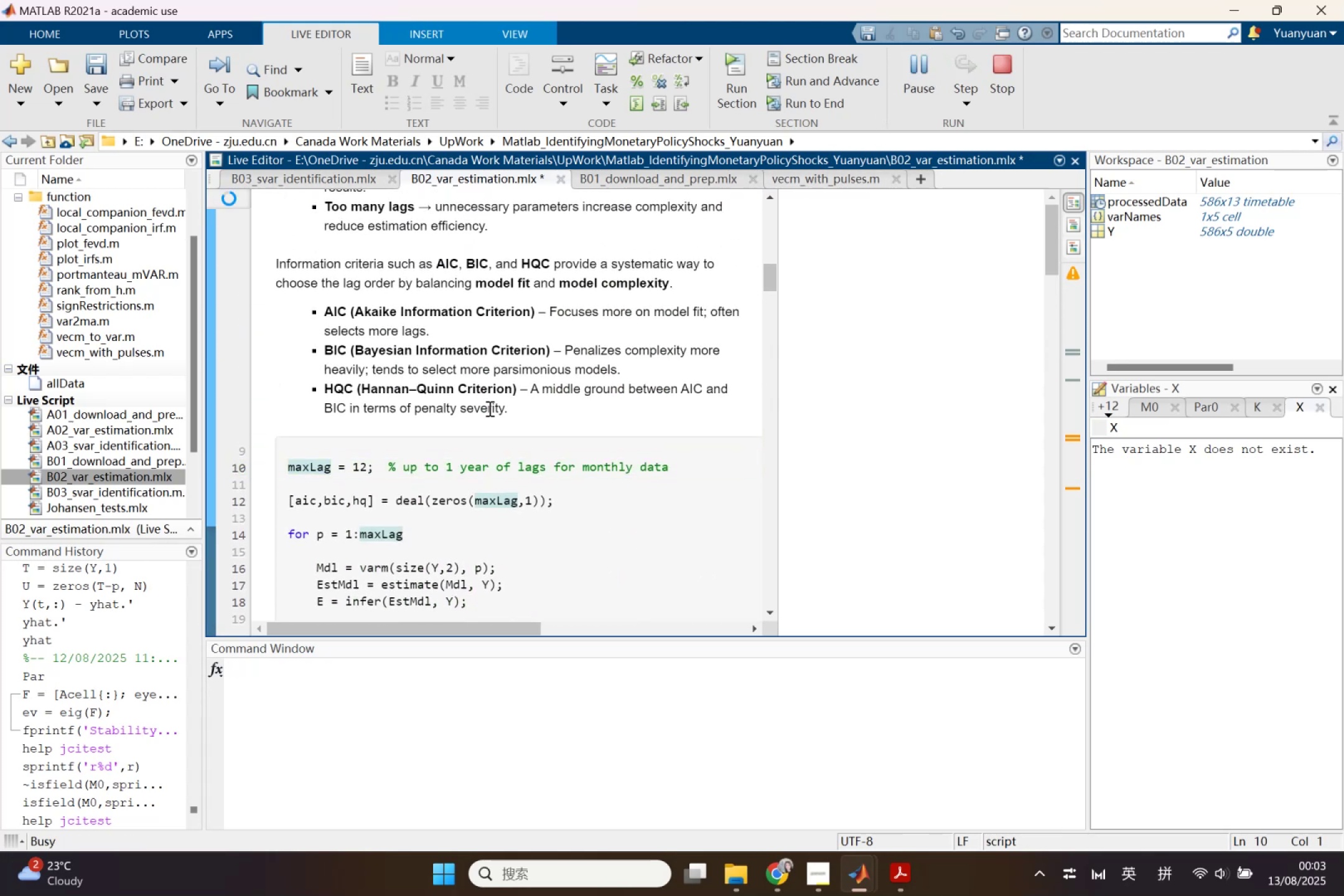 
scroll: coordinate [488, 408], scroll_direction: down, amount: 3.0
 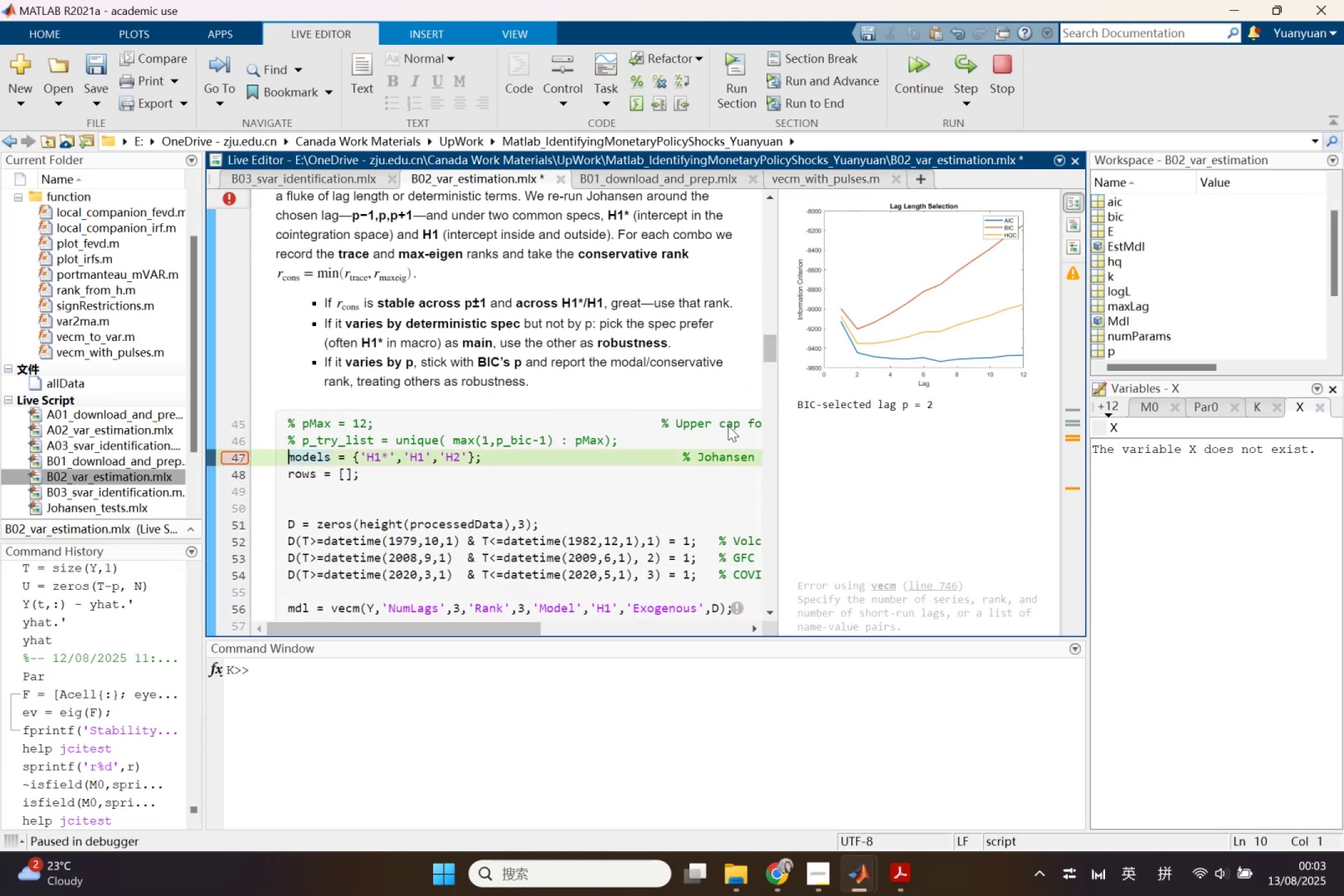 
wait(9.25)
 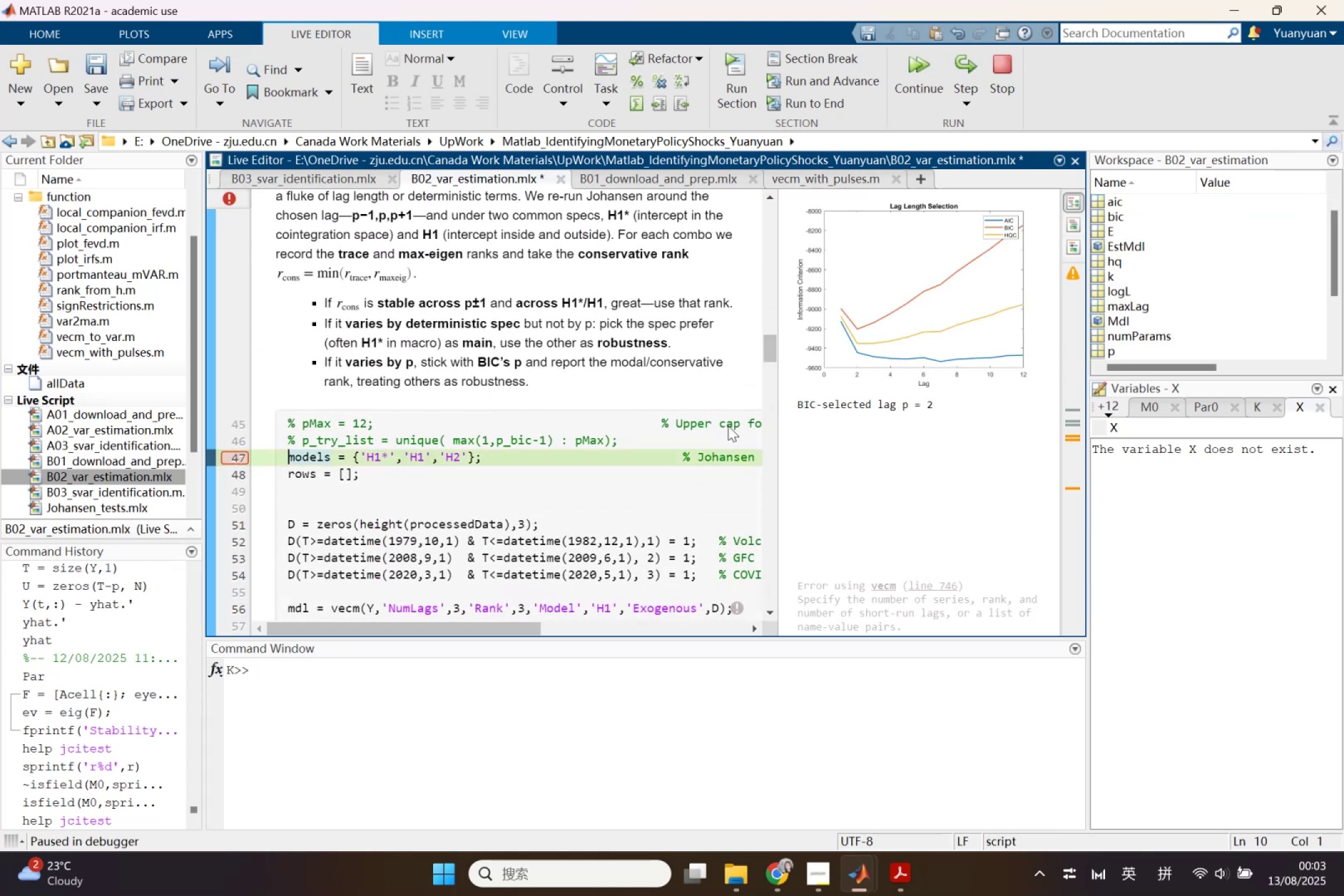 
scroll: coordinate [785, 378], scroll_direction: down, amount: 1.0
 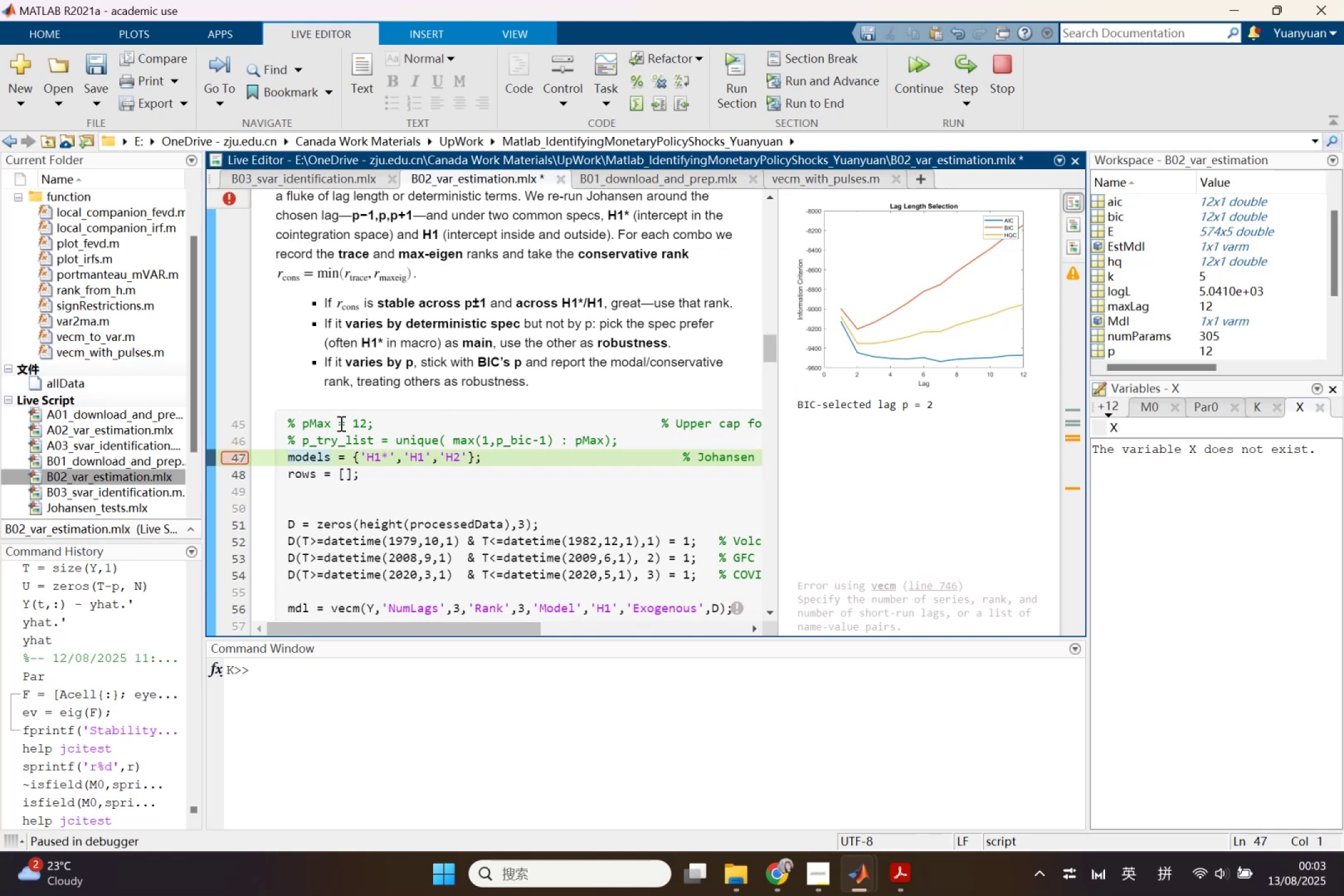 
left_click_drag(start_coordinate=[299, 424], to_coordinate=[282, 423])
 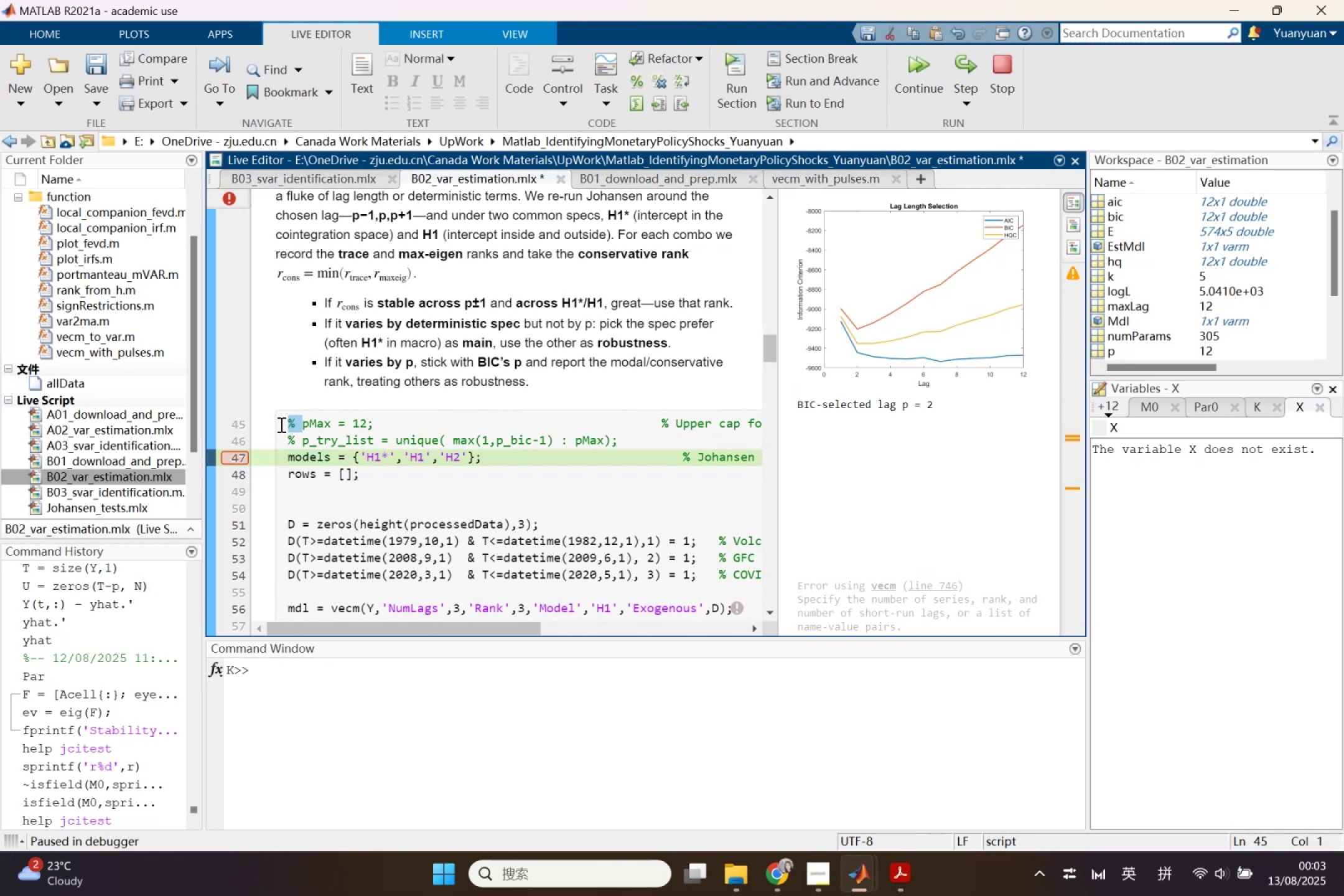 
hold_key(key=Backspace, duration=1.67)
 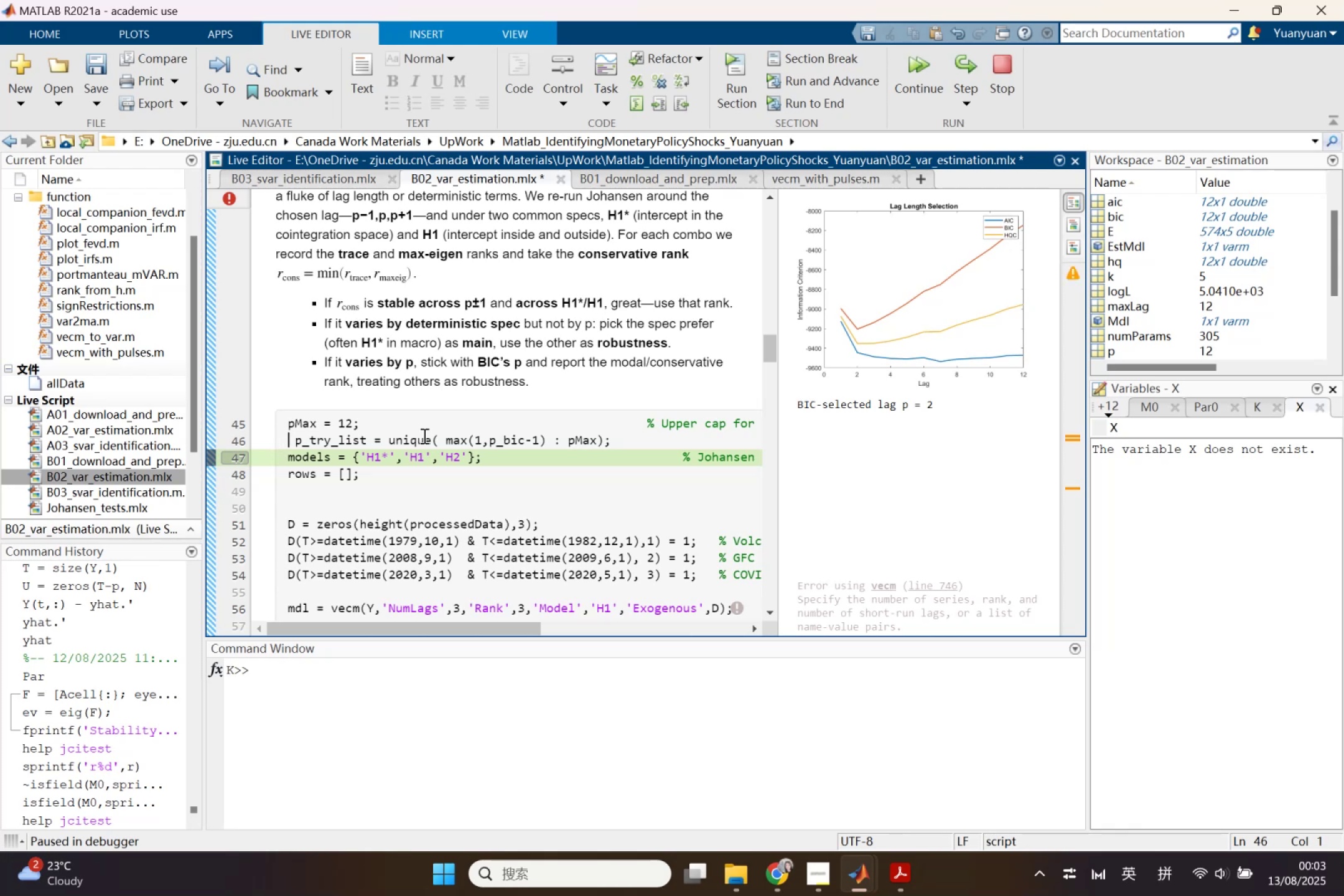 
left_click_drag(start_coordinate=[296, 442], to_coordinate=[271, 440])
 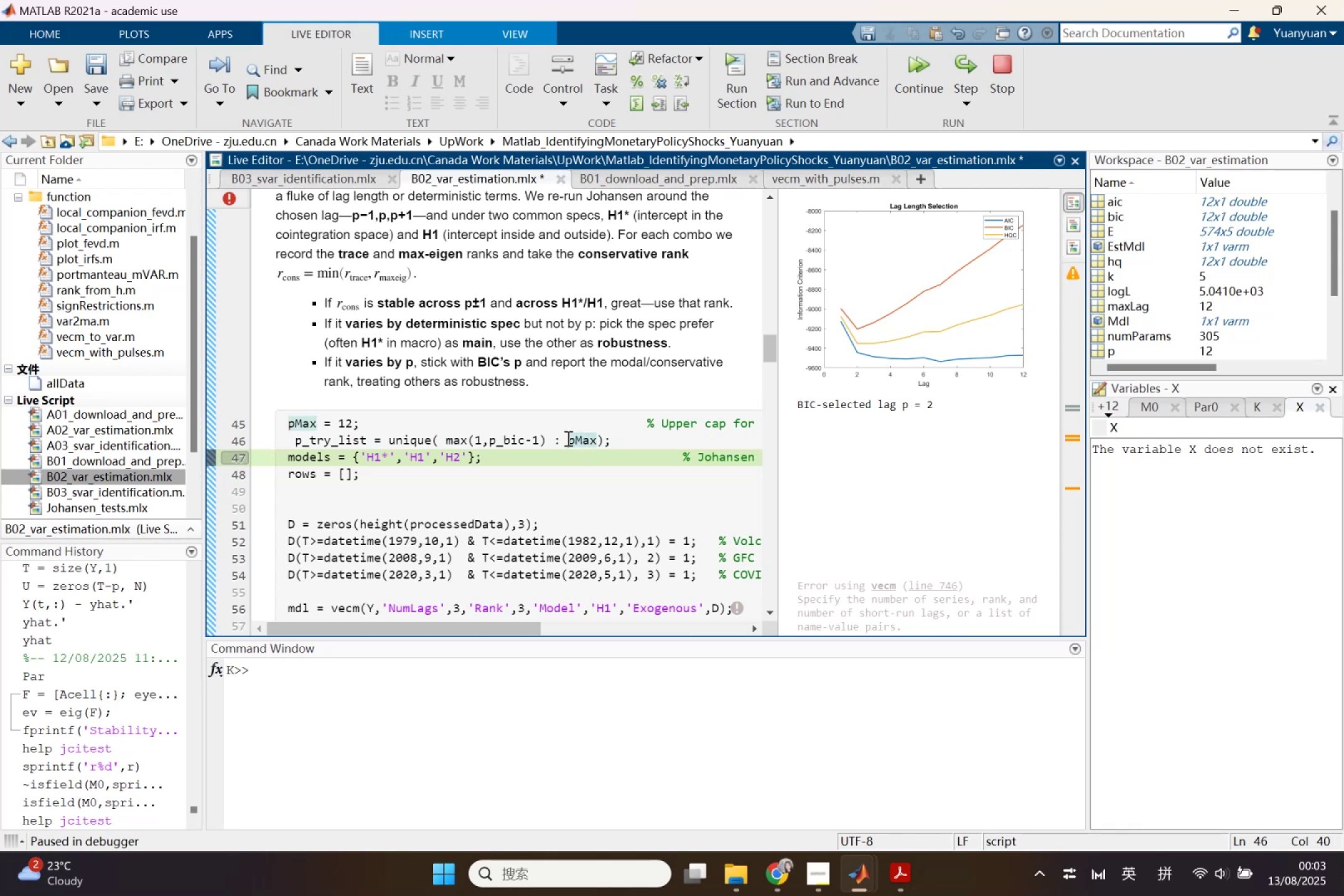 
type(min()
 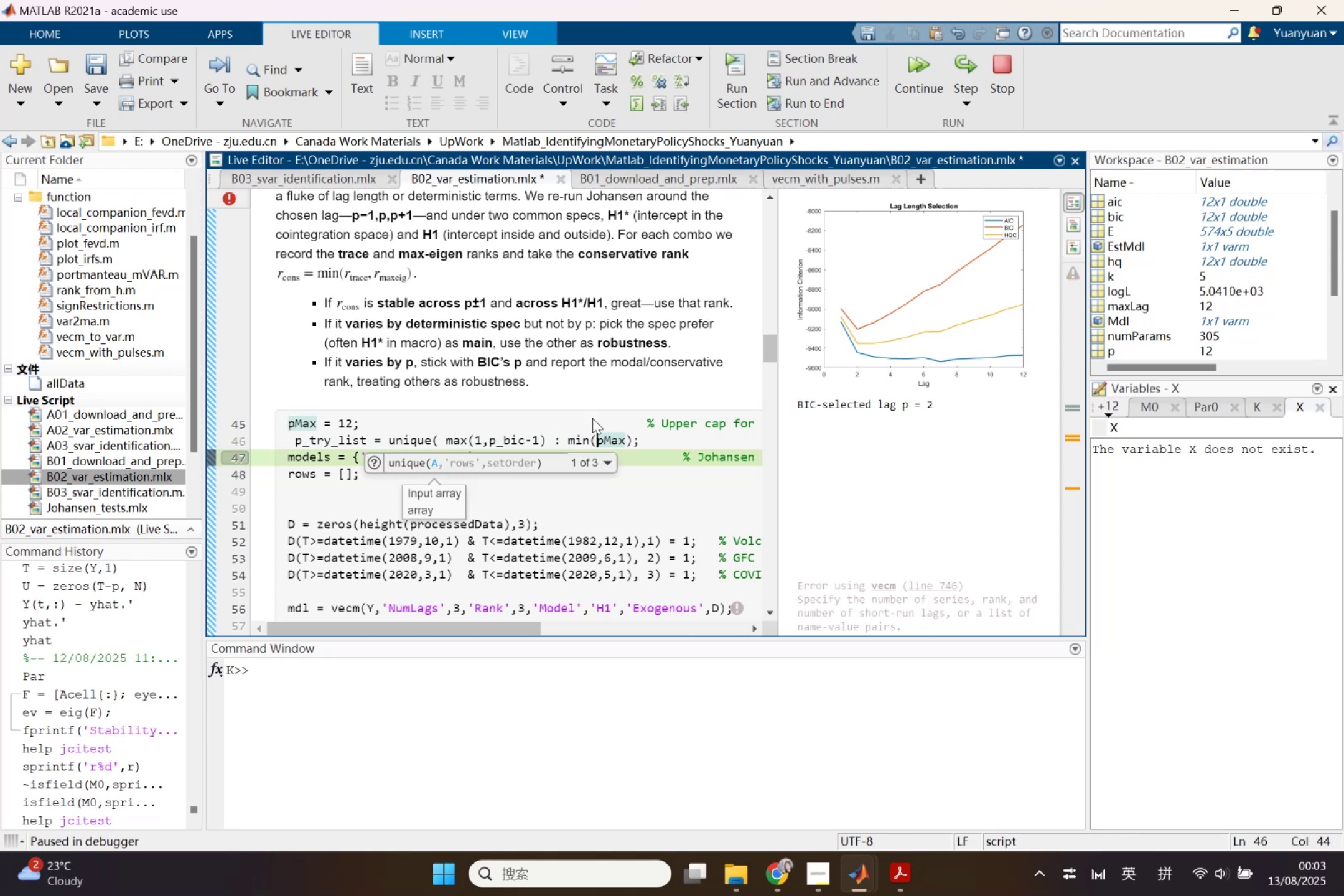 
type(p_bic+1m)
key(Backspace)
type(,)
 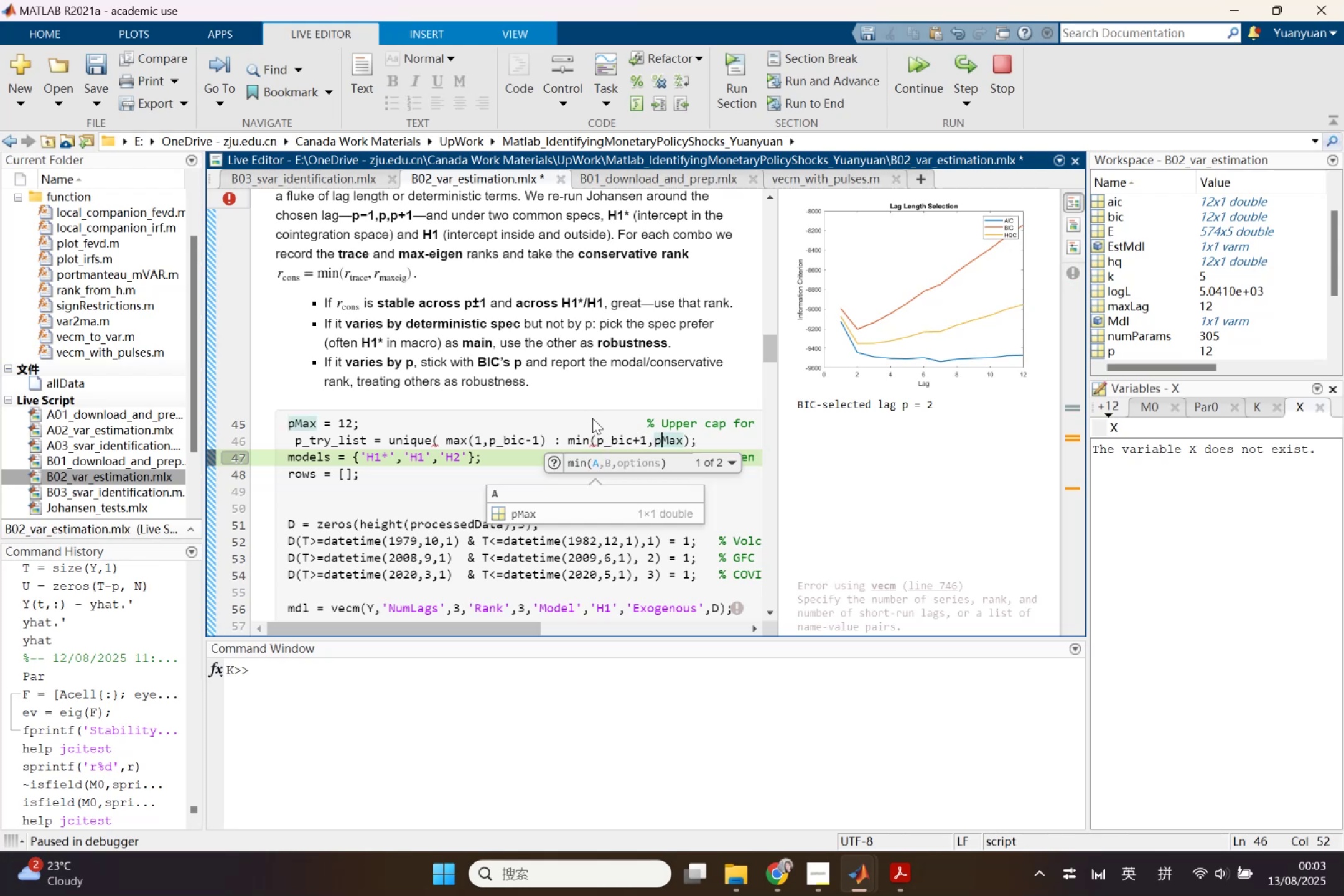 
 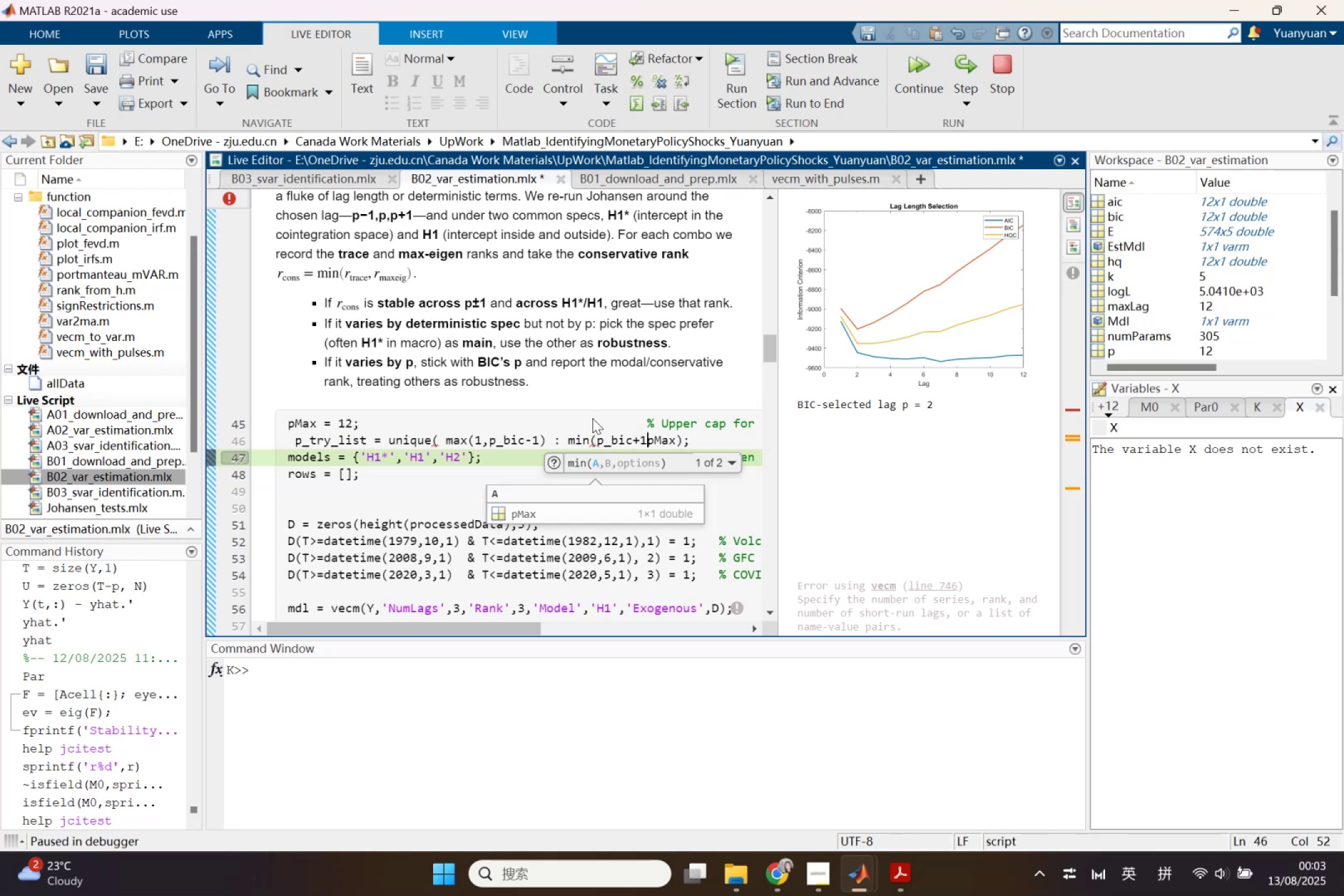 
key(ArrowRight)
 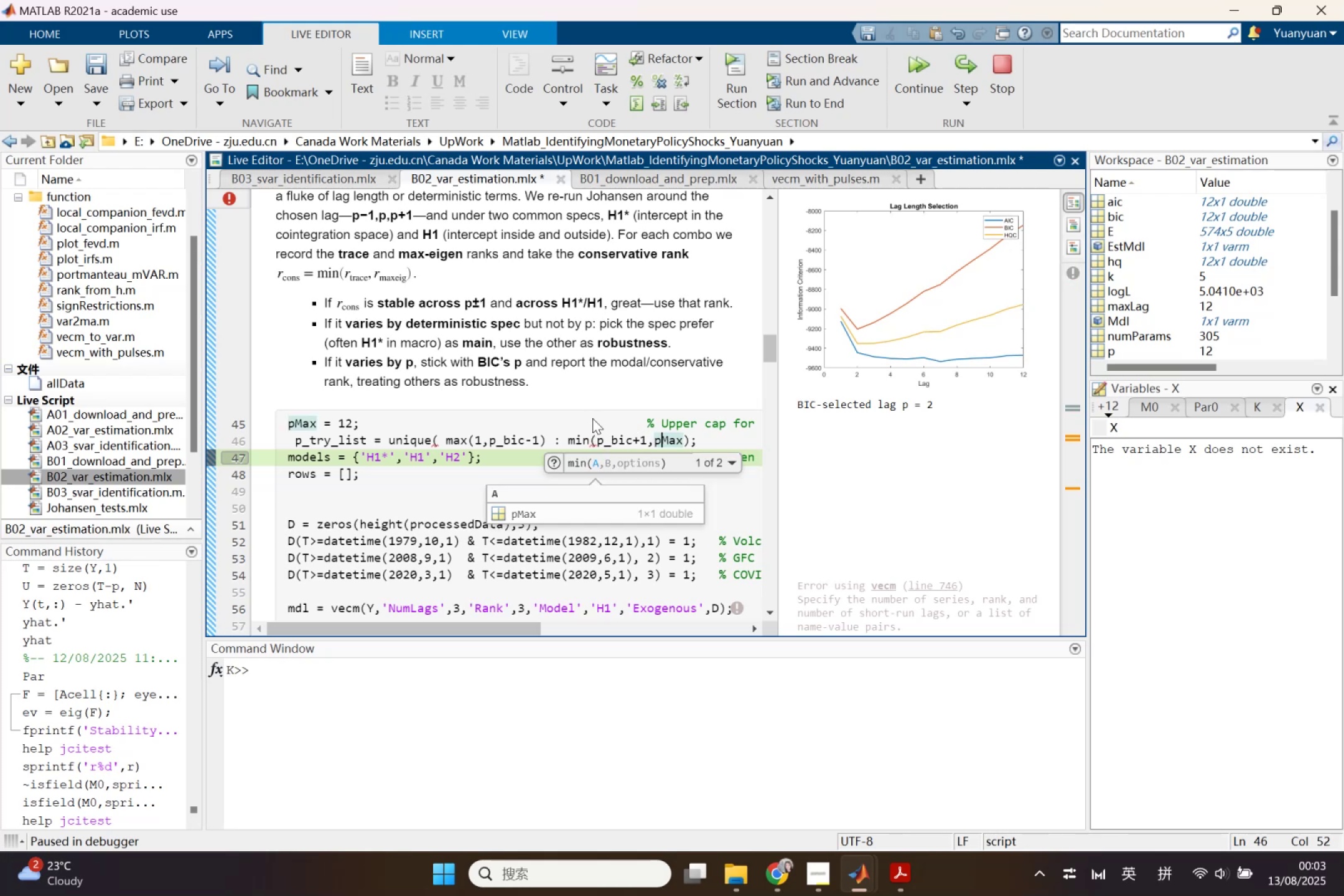 
key(ArrowRight)
 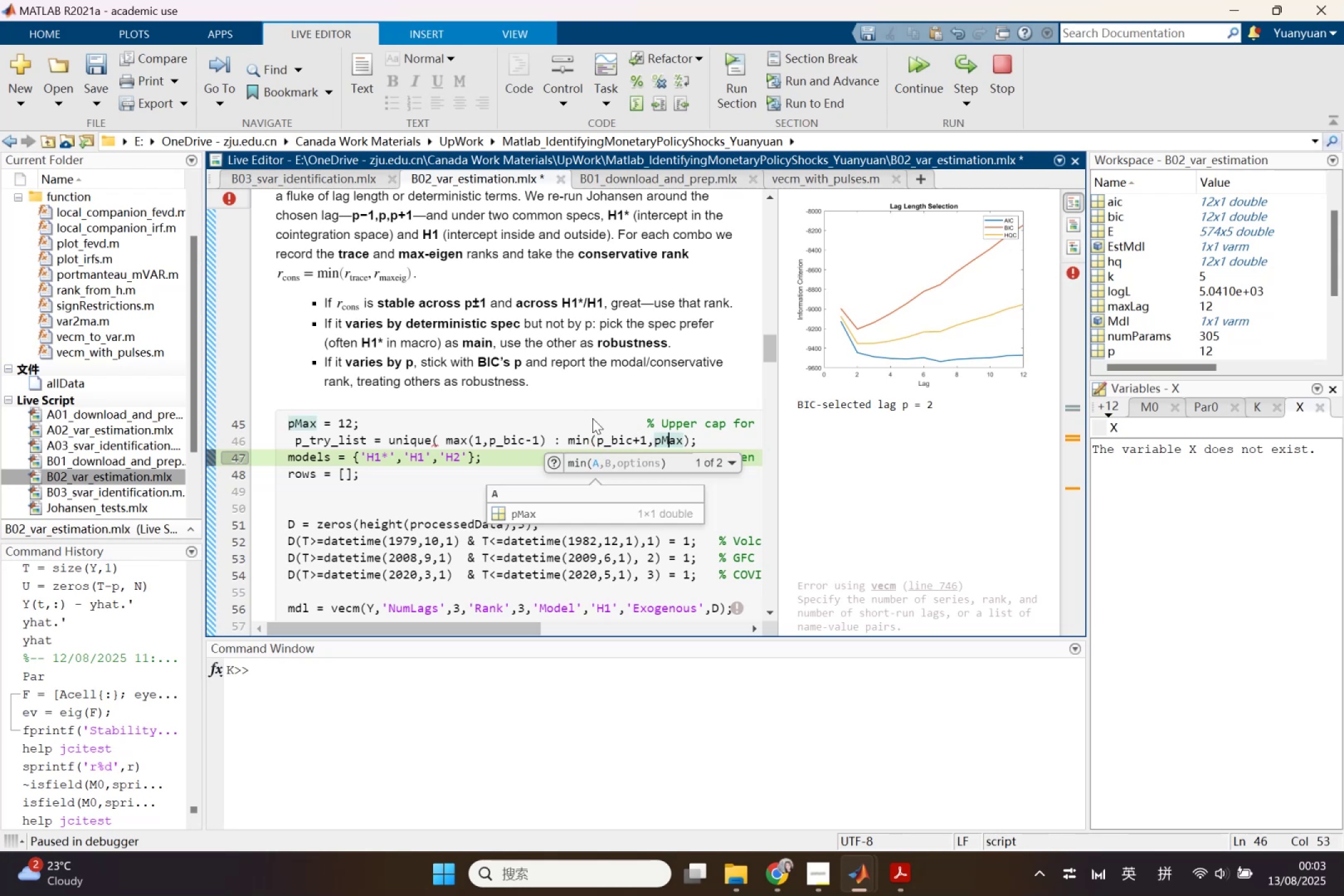 
key(ArrowRight)
 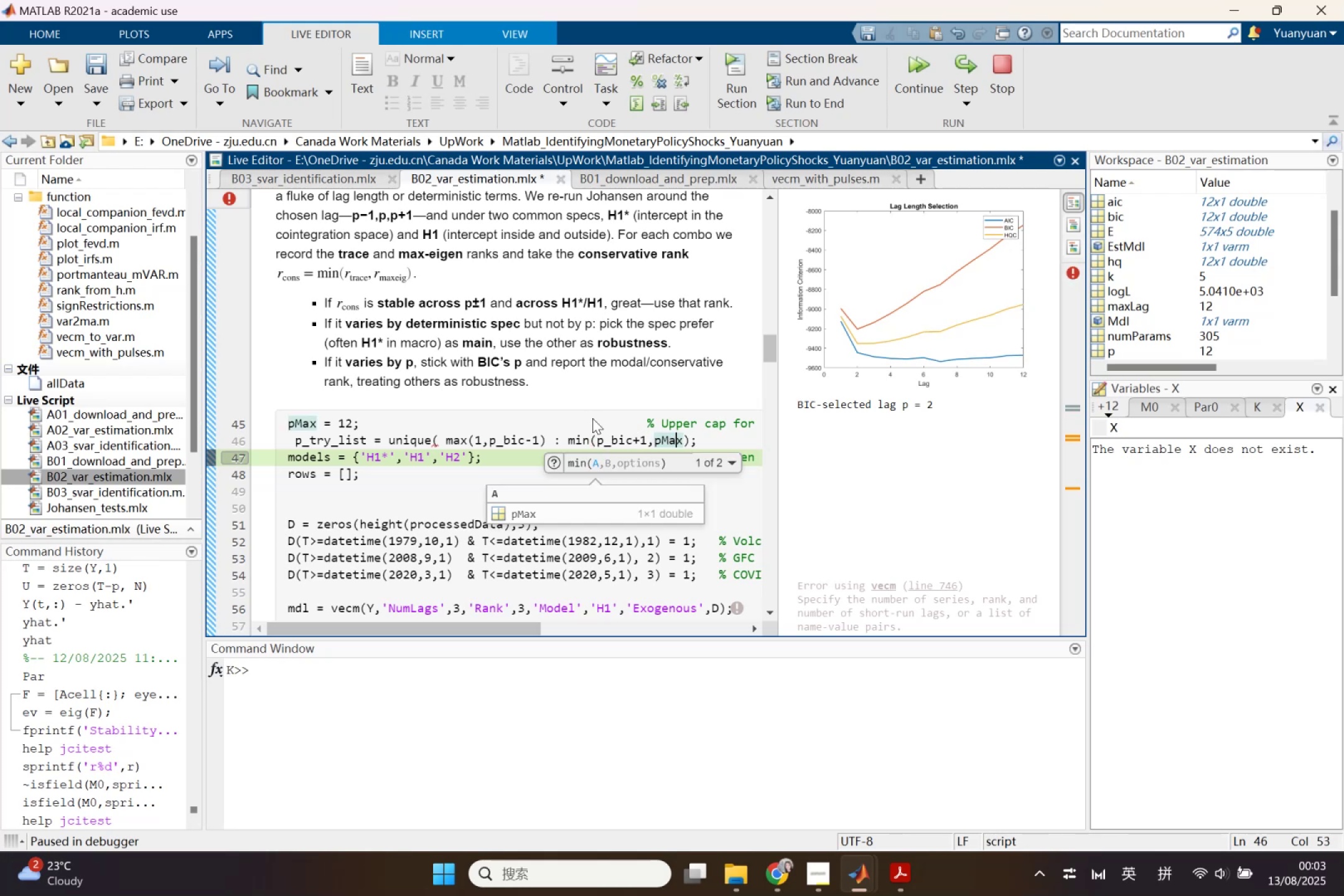 
key(ArrowRight)
 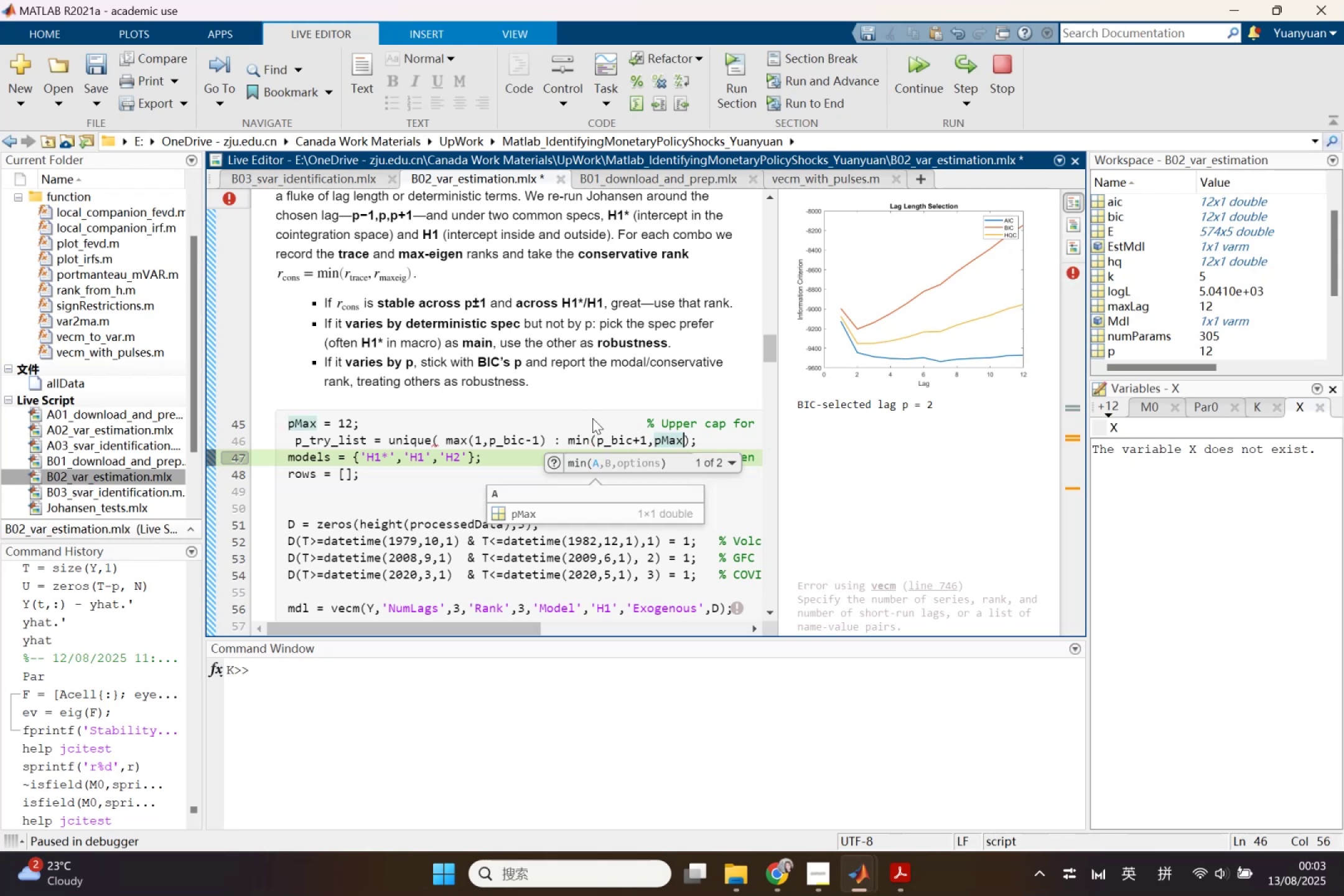 
key(Shift+0)
 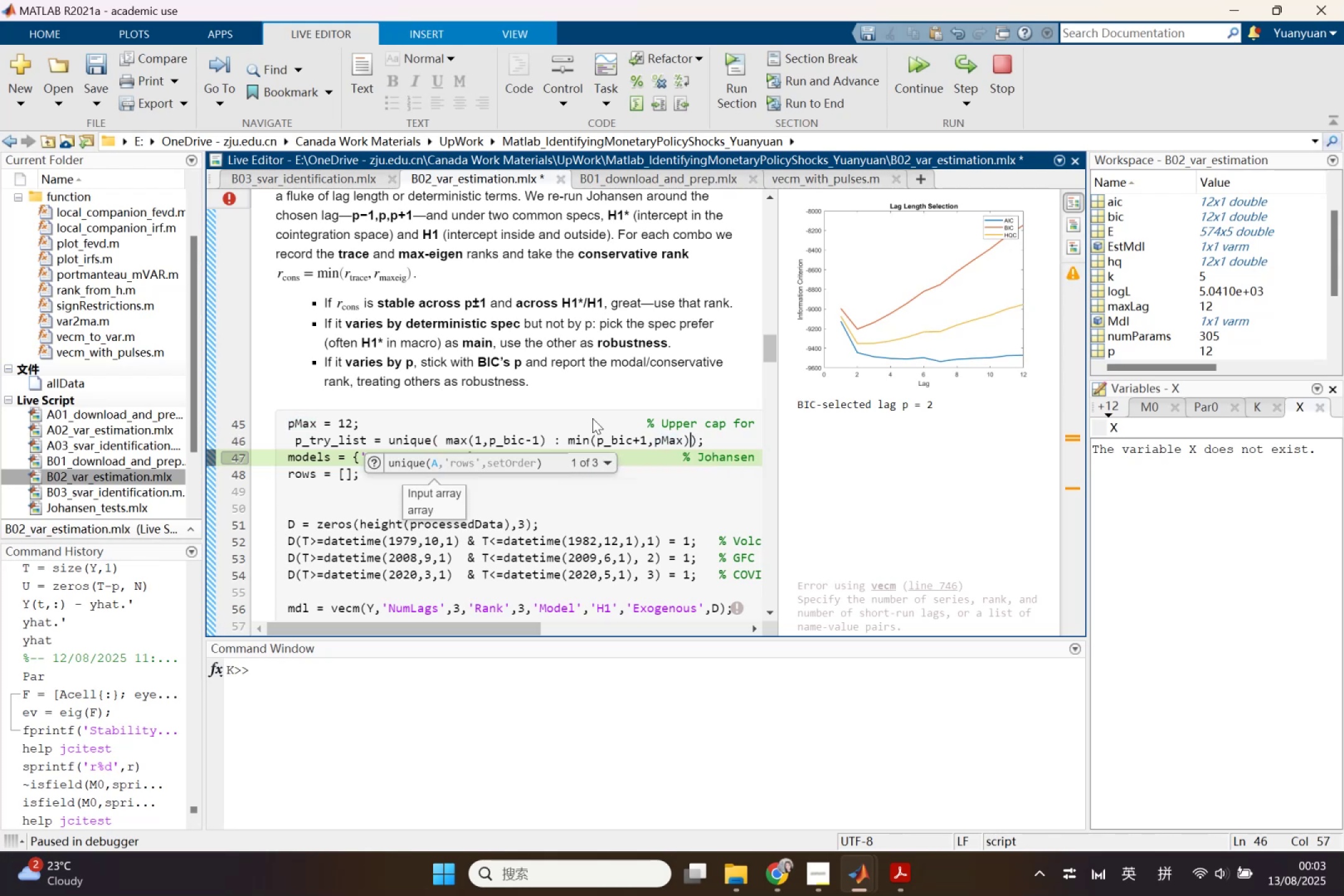 
scroll: coordinate [517, 418], scroll_direction: down, amount: 1.0
 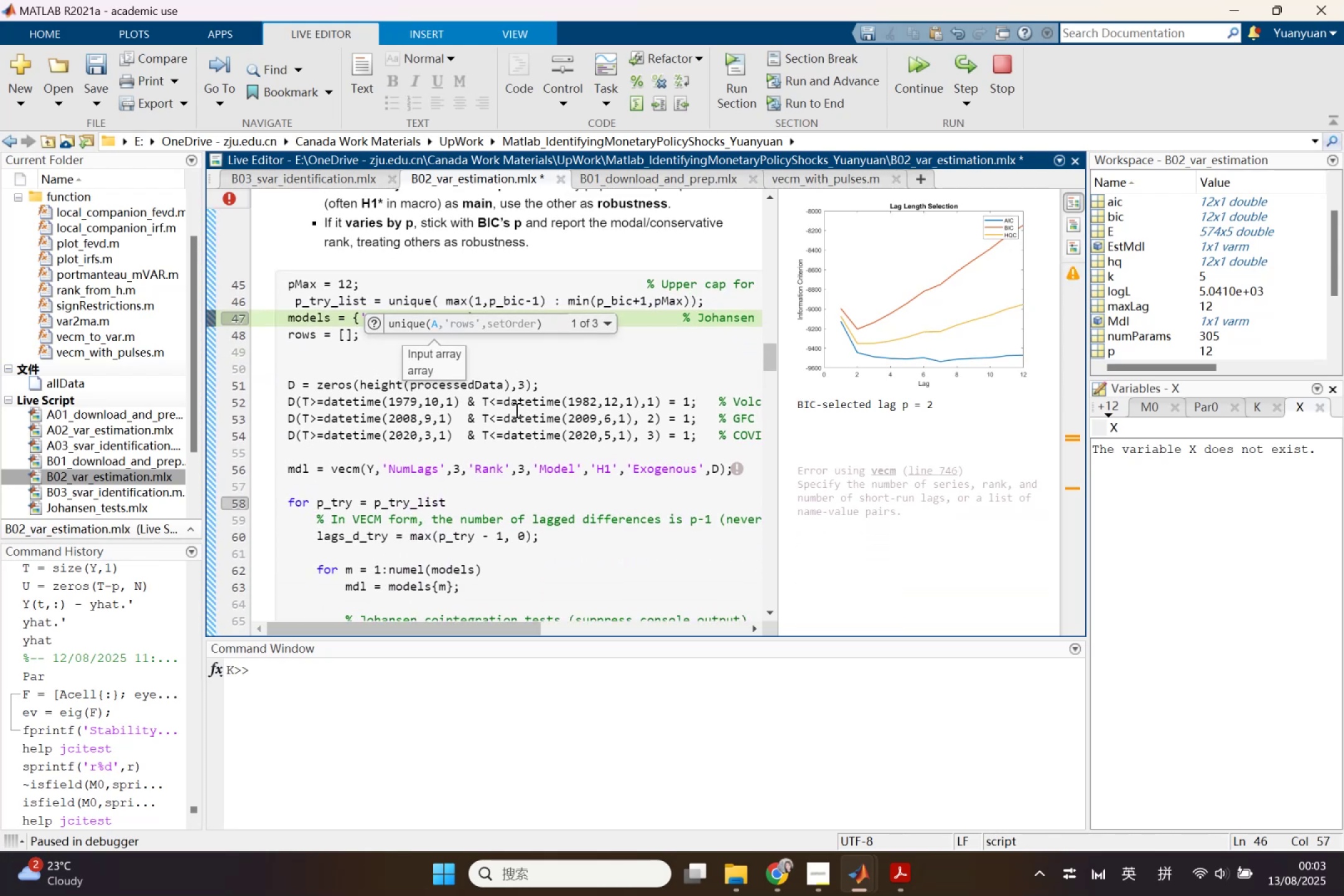 
left_click([504, 398])
 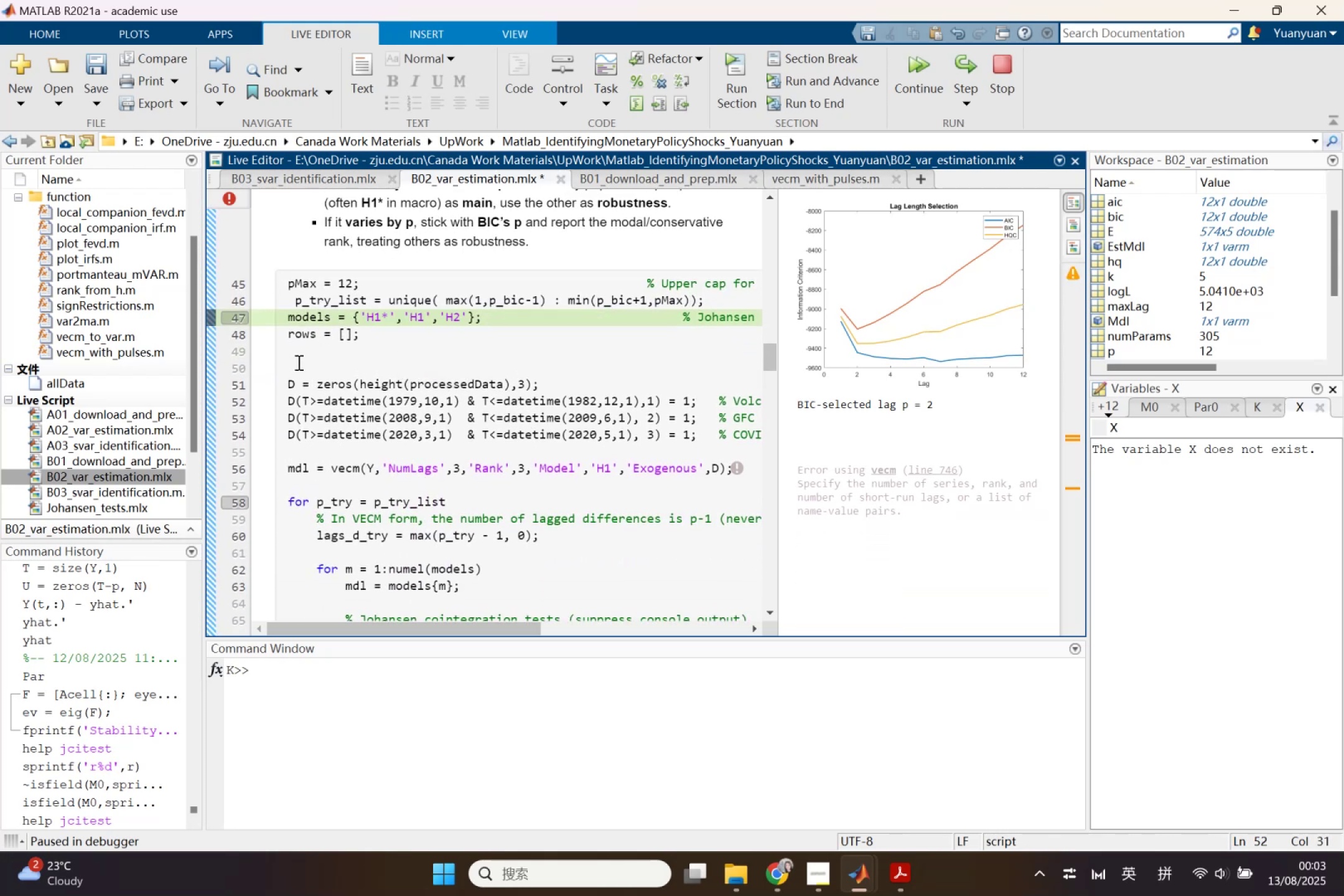 
left_click_drag(start_coordinate=[279, 360], to_coordinate=[720, 448])
 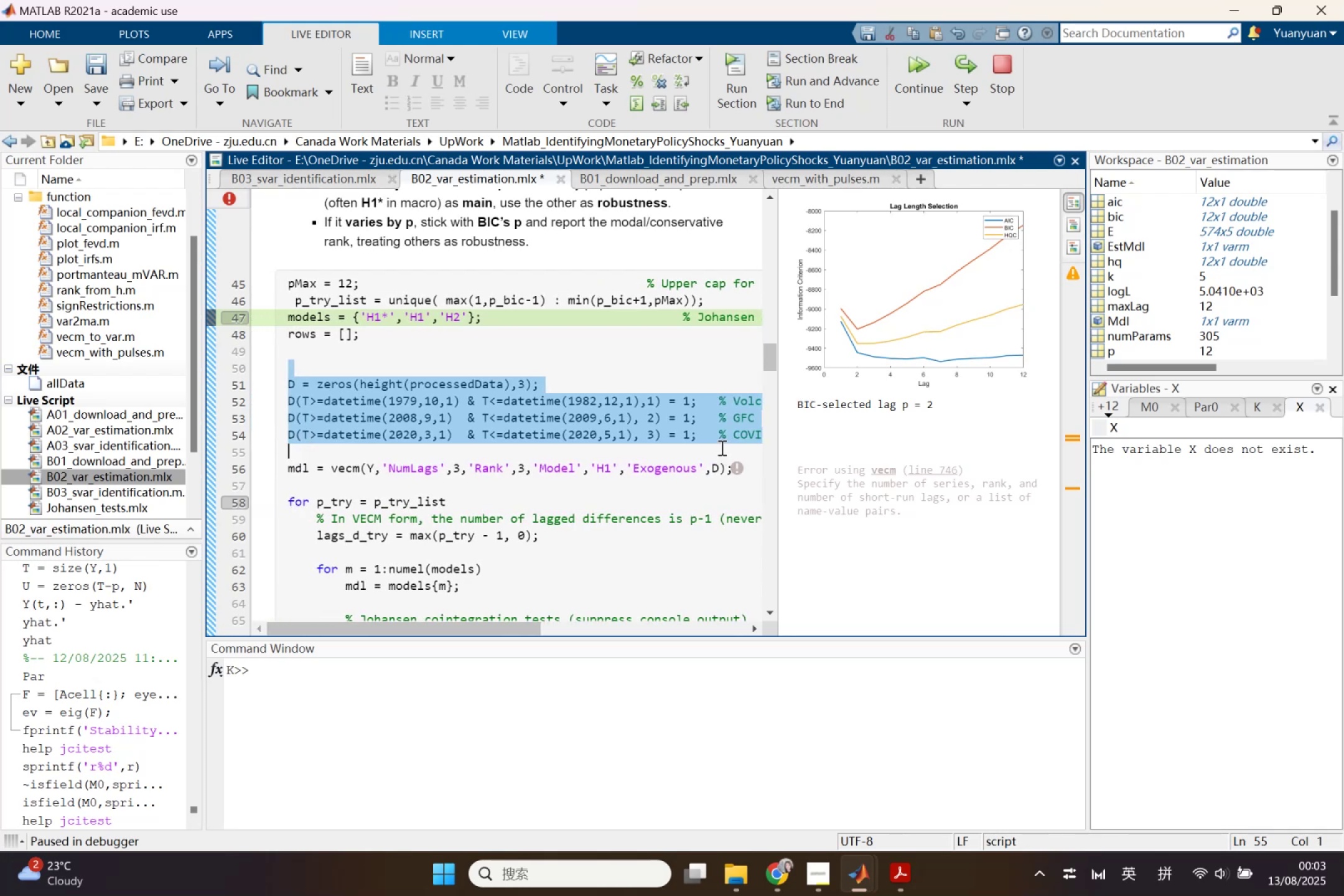 
key(Backspace)
 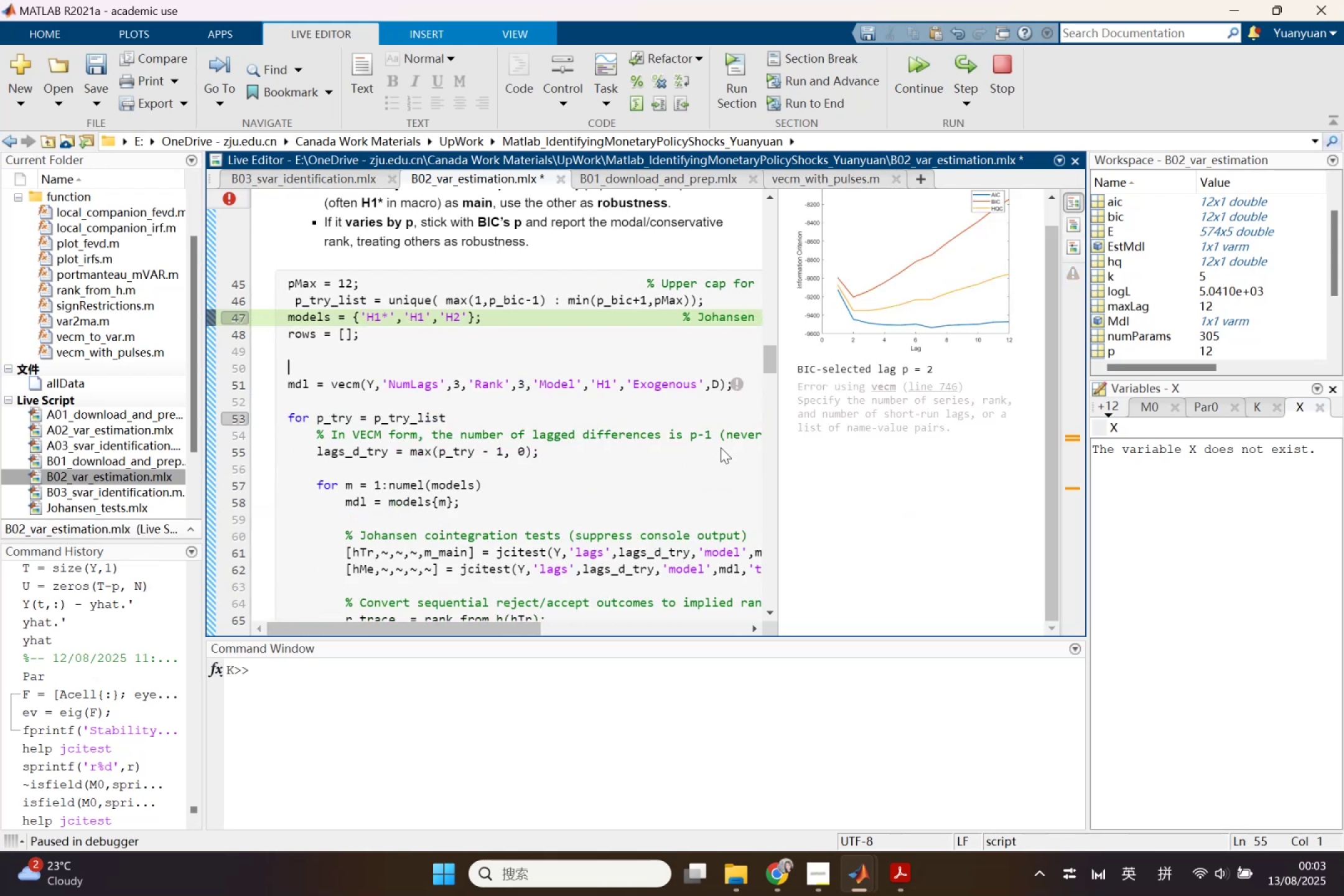 
key(Backspace)
 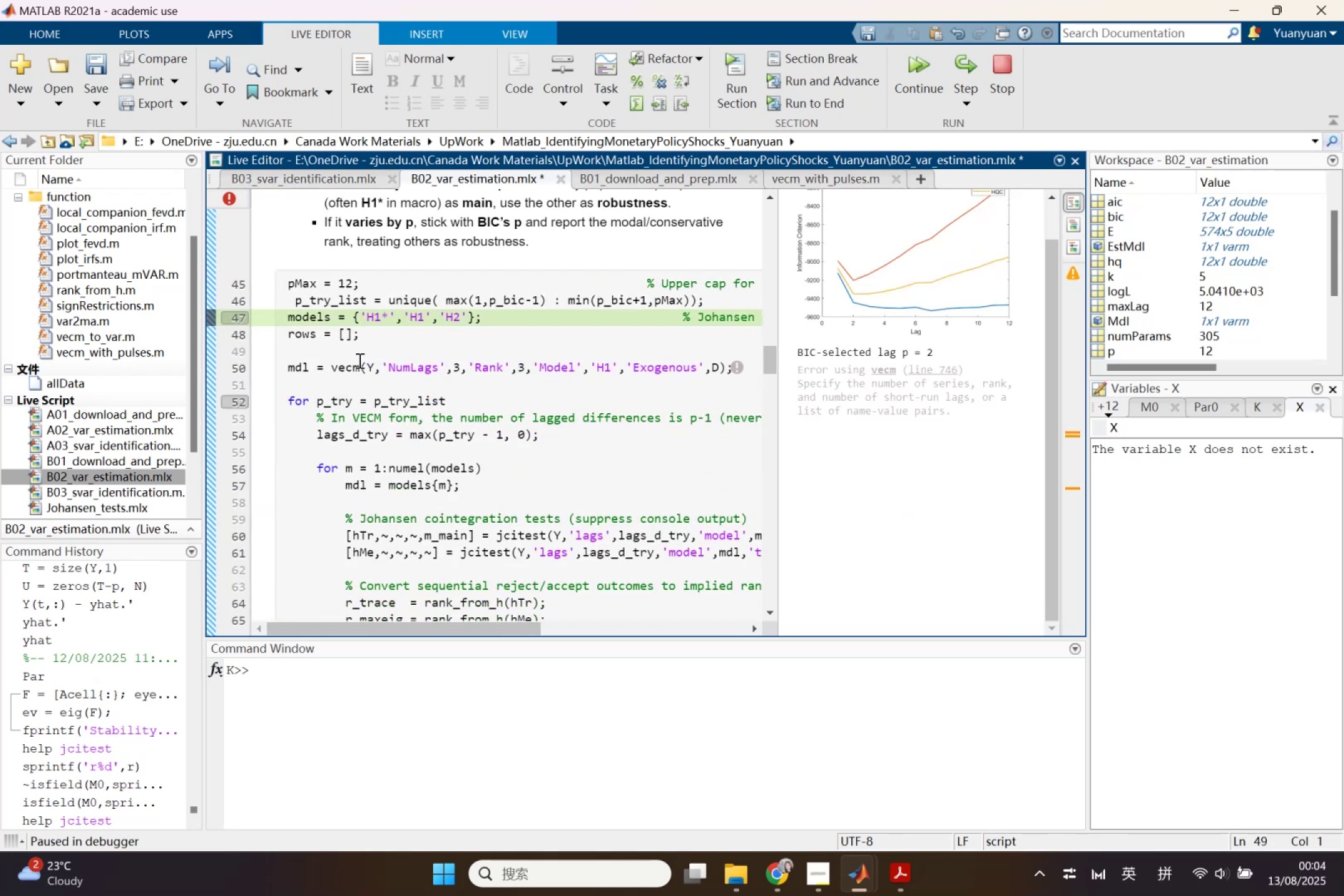 
left_click_drag(start_coordinate=[292, 358], to_coordinate=[744, 371])
 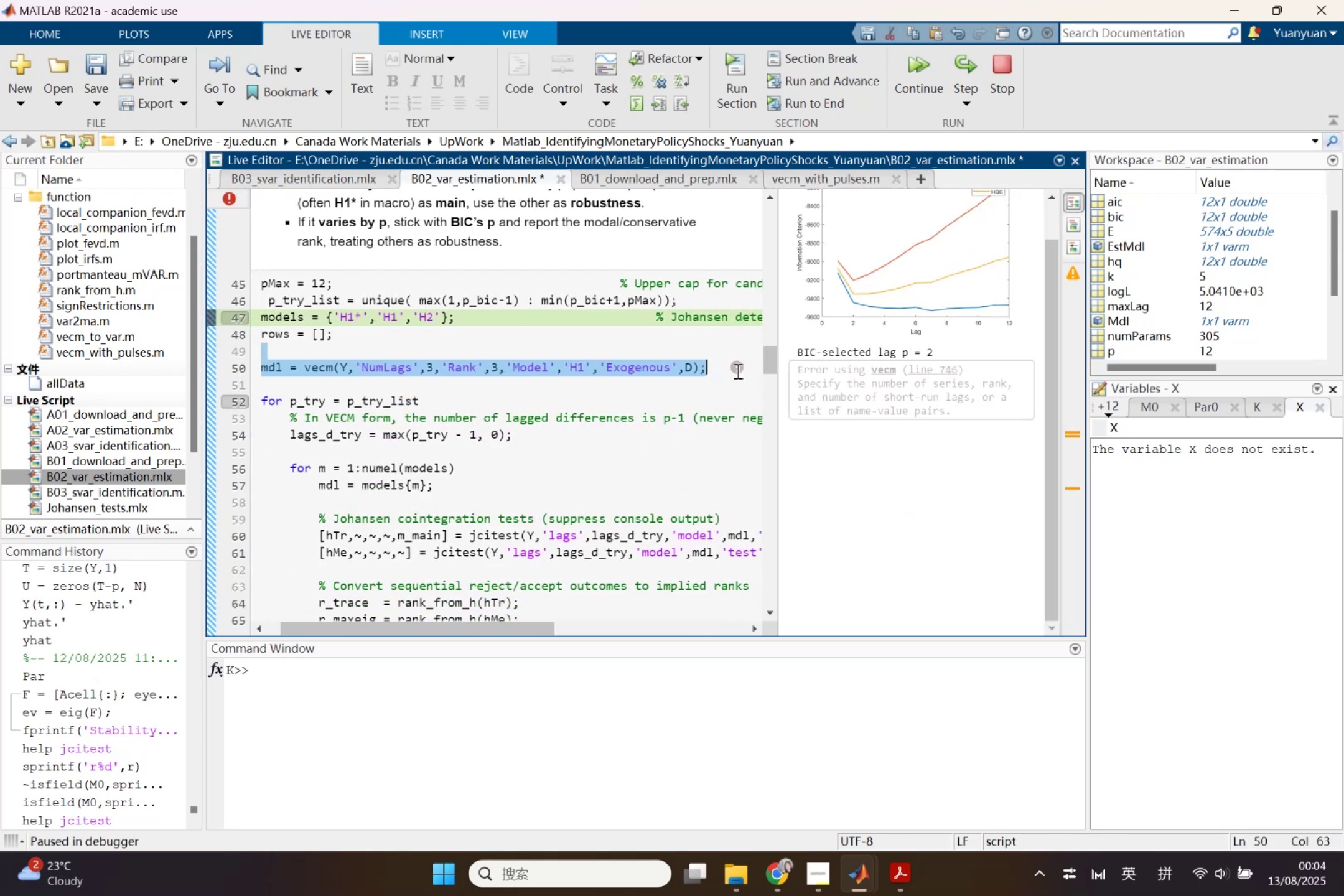 
key(Backspace)
 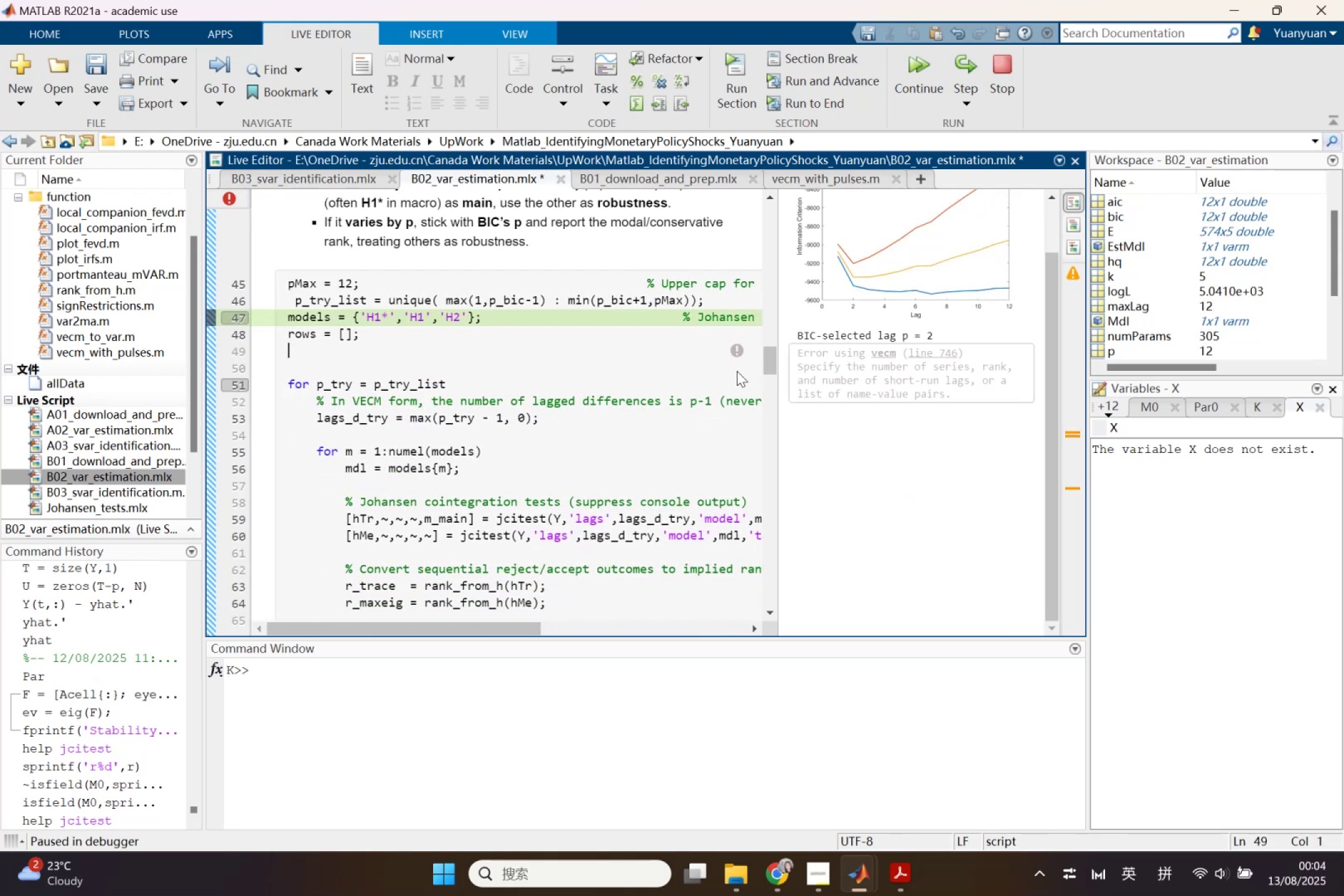 
scroll: coordinate [643, 365], scroll_direction: down, amount: 4.0
 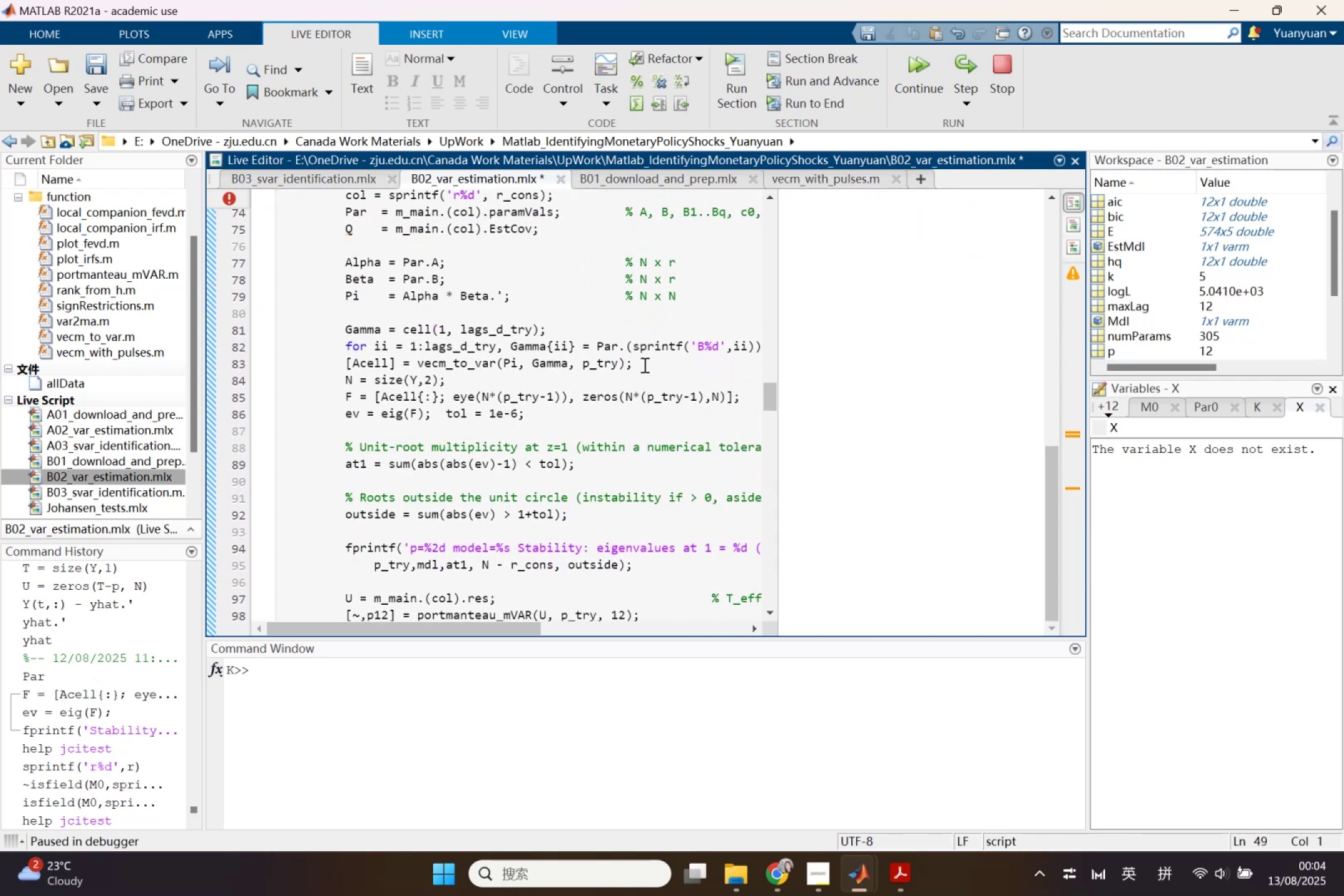 
scroll: coordinate [643, 365], scroll_direction: up, amount: 2.0
 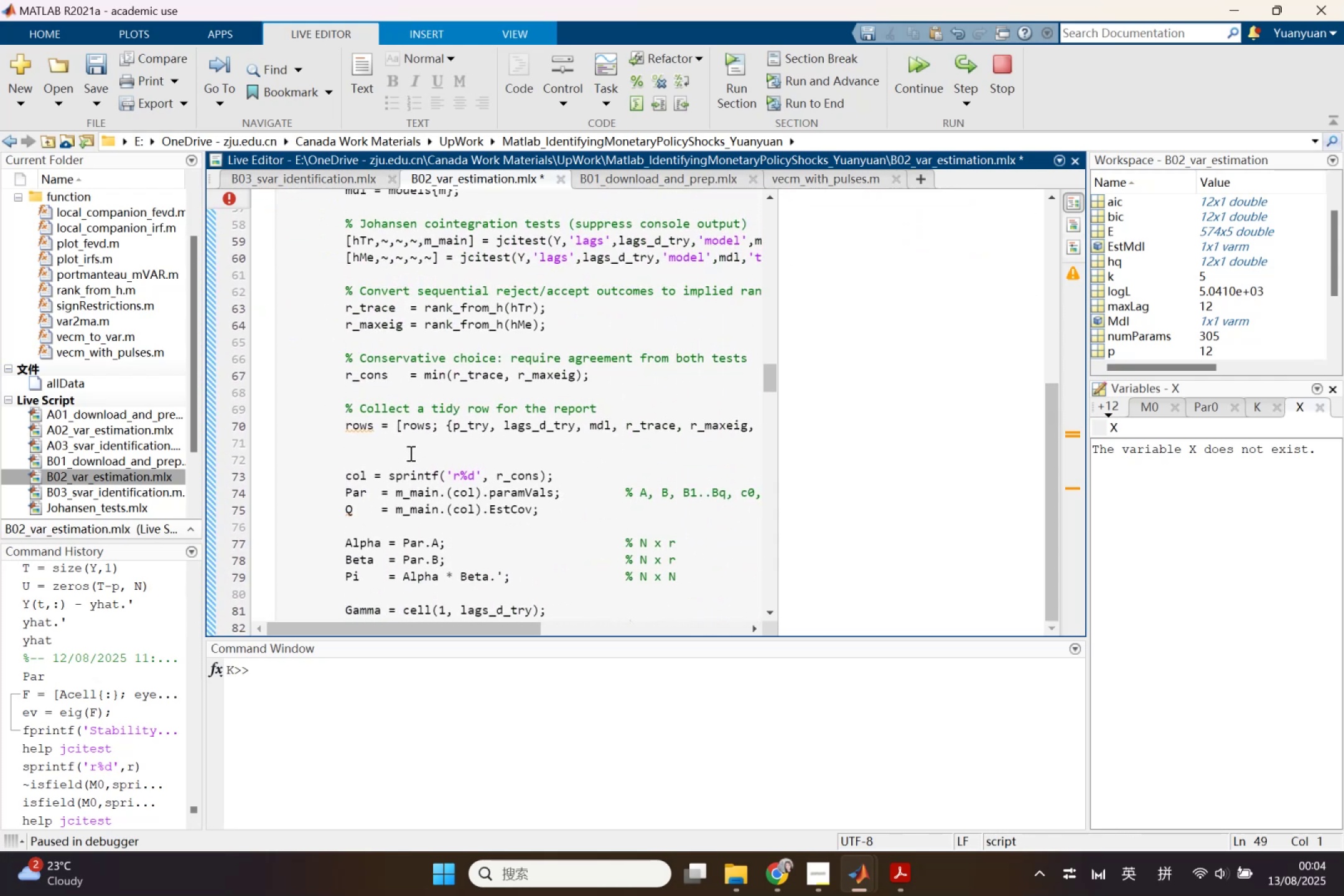 
left_click_drag(start_coordinate=[342, 450], to_coordinate=[789, 541])
 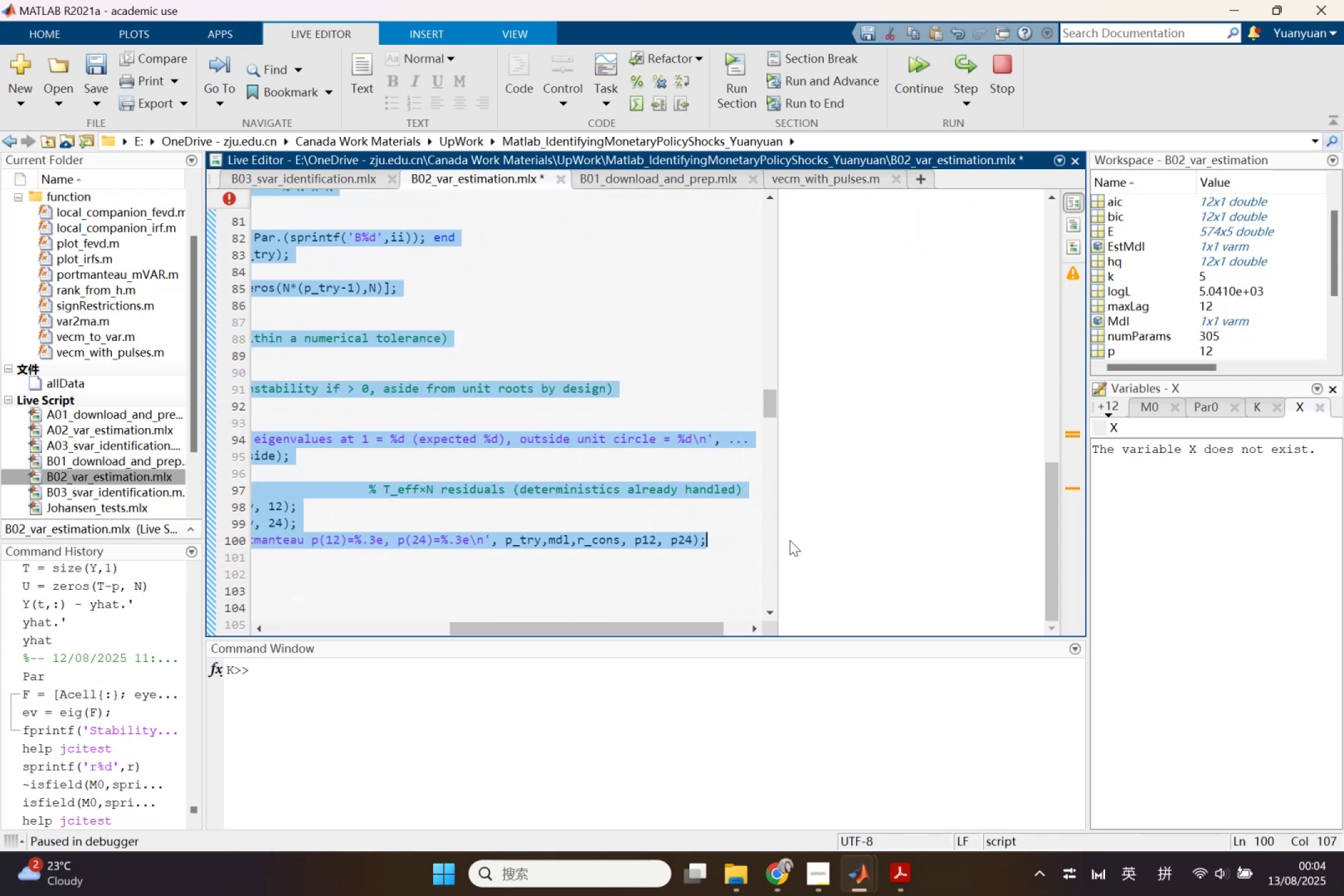 
scroll: coordinate [594, 516], scroll_direction: down, amount: 5.0
 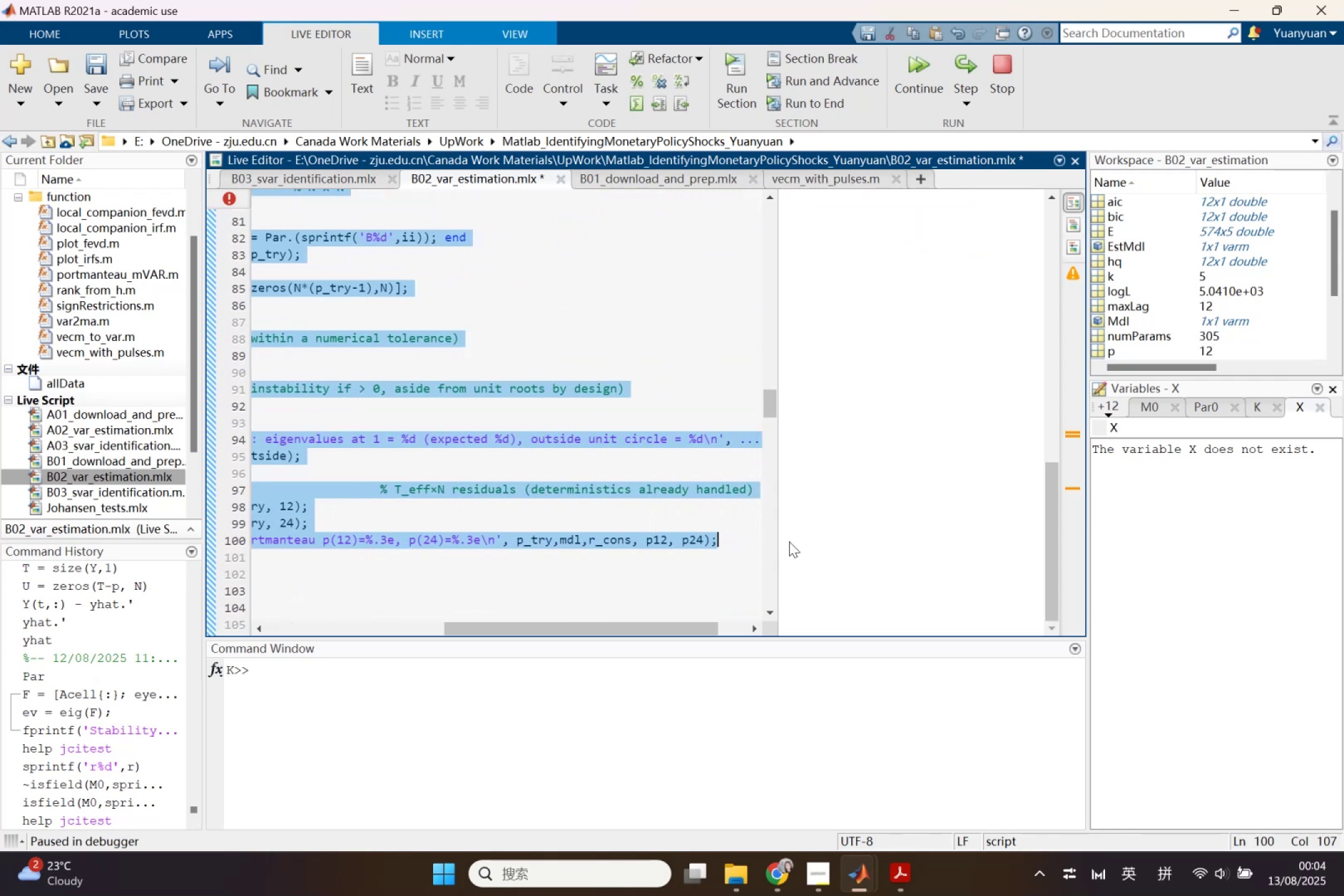 
key(Backspace)
 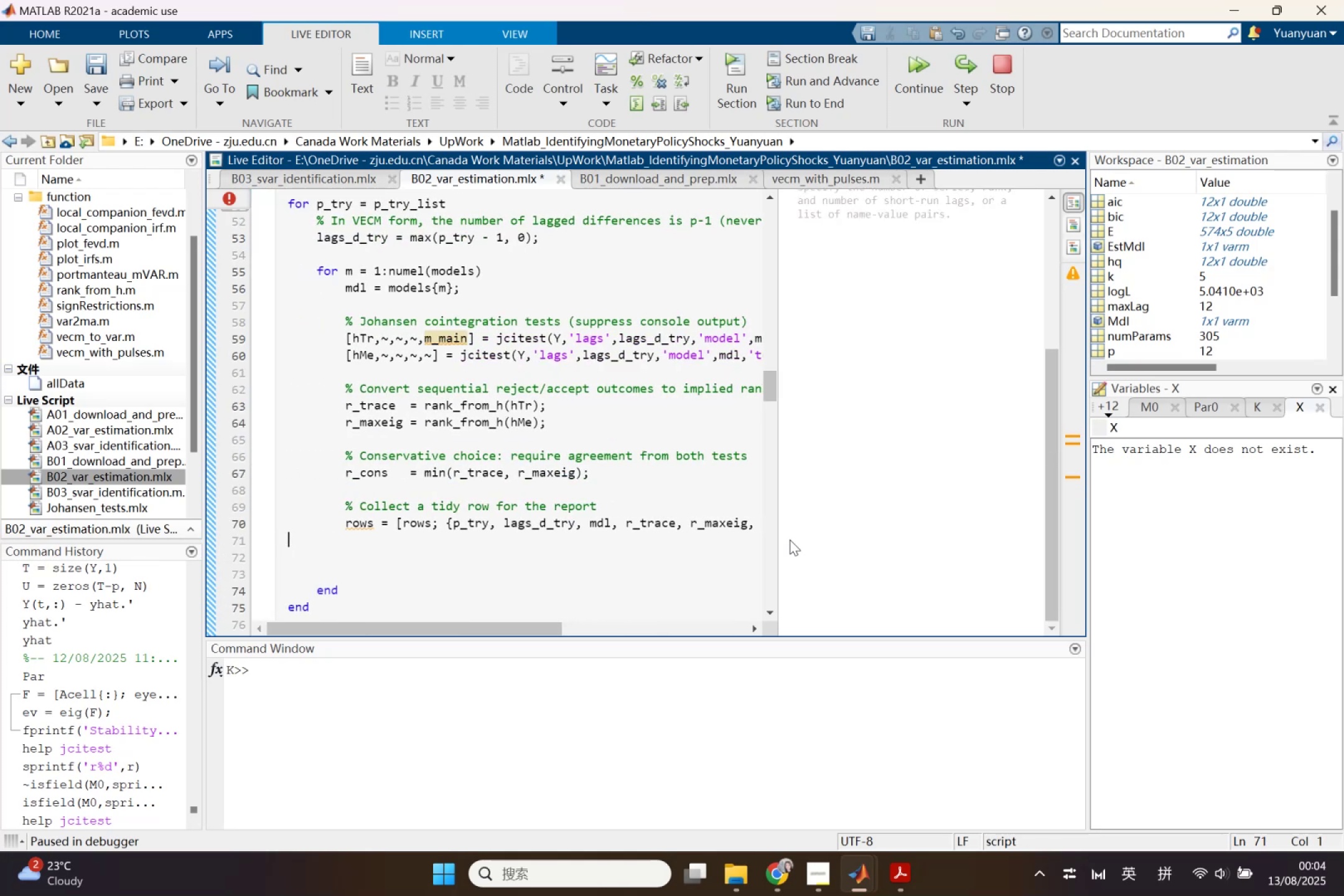 
key(ArrowDown)
 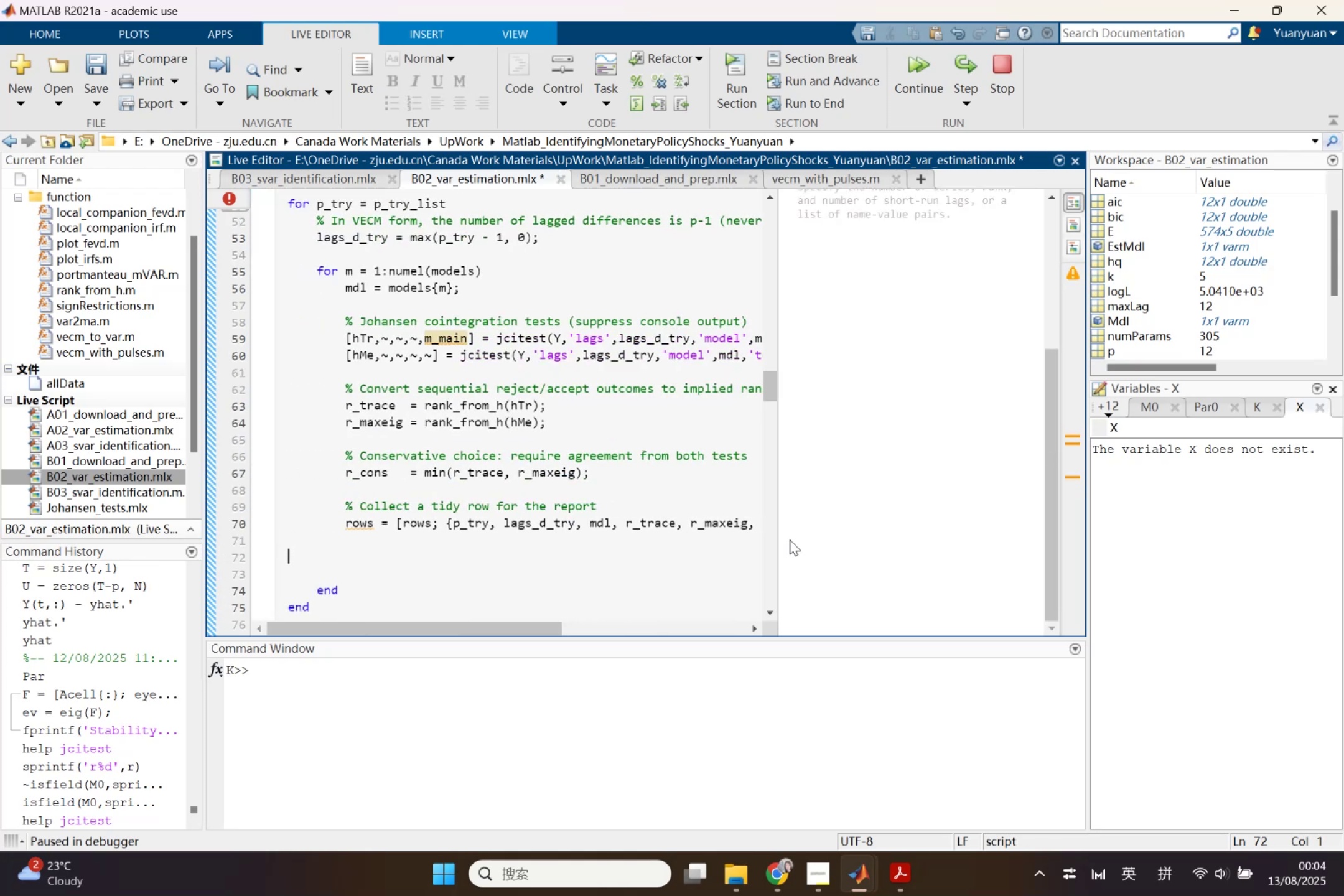 
key(ArrowDown)
 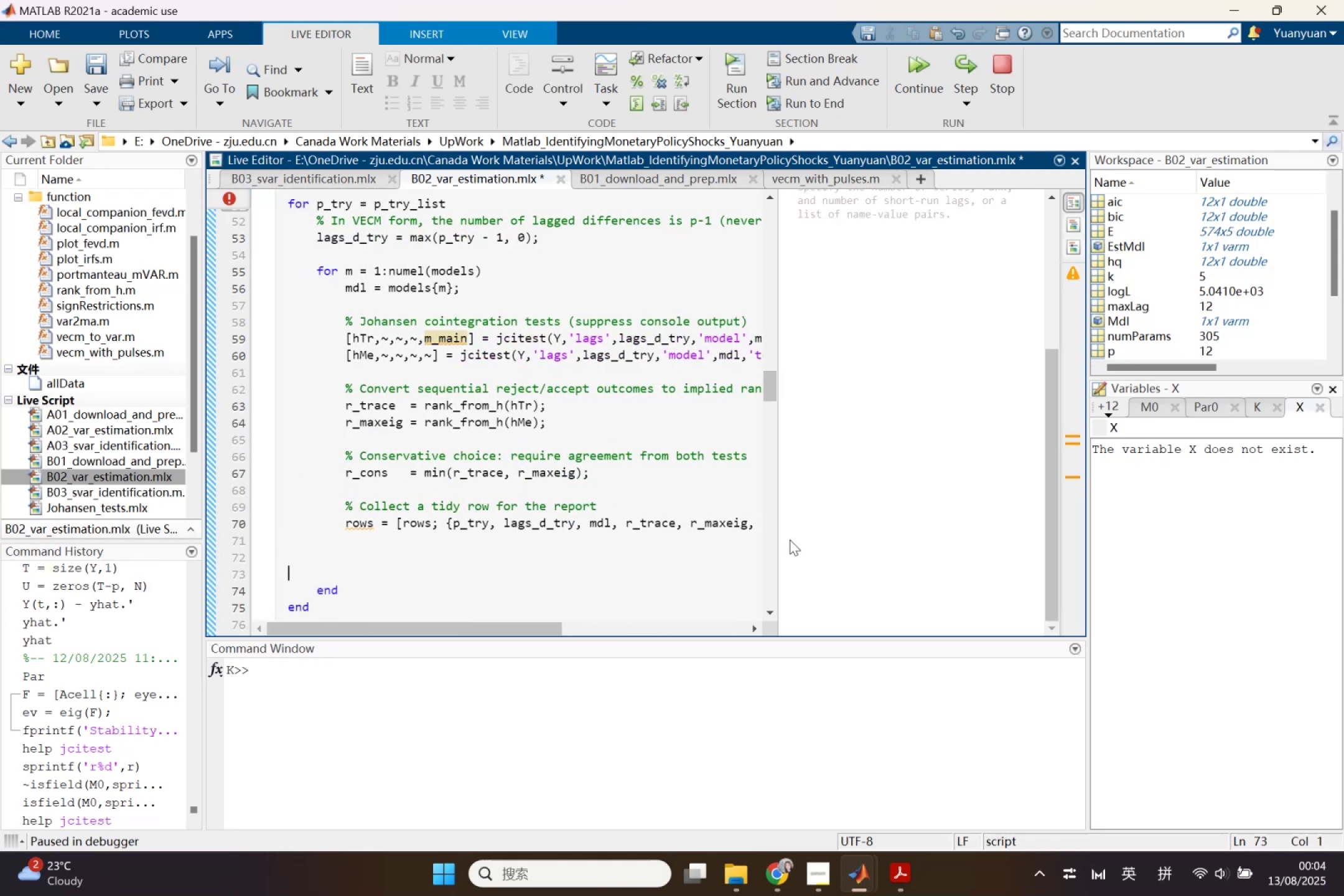 
key(Backspace)
 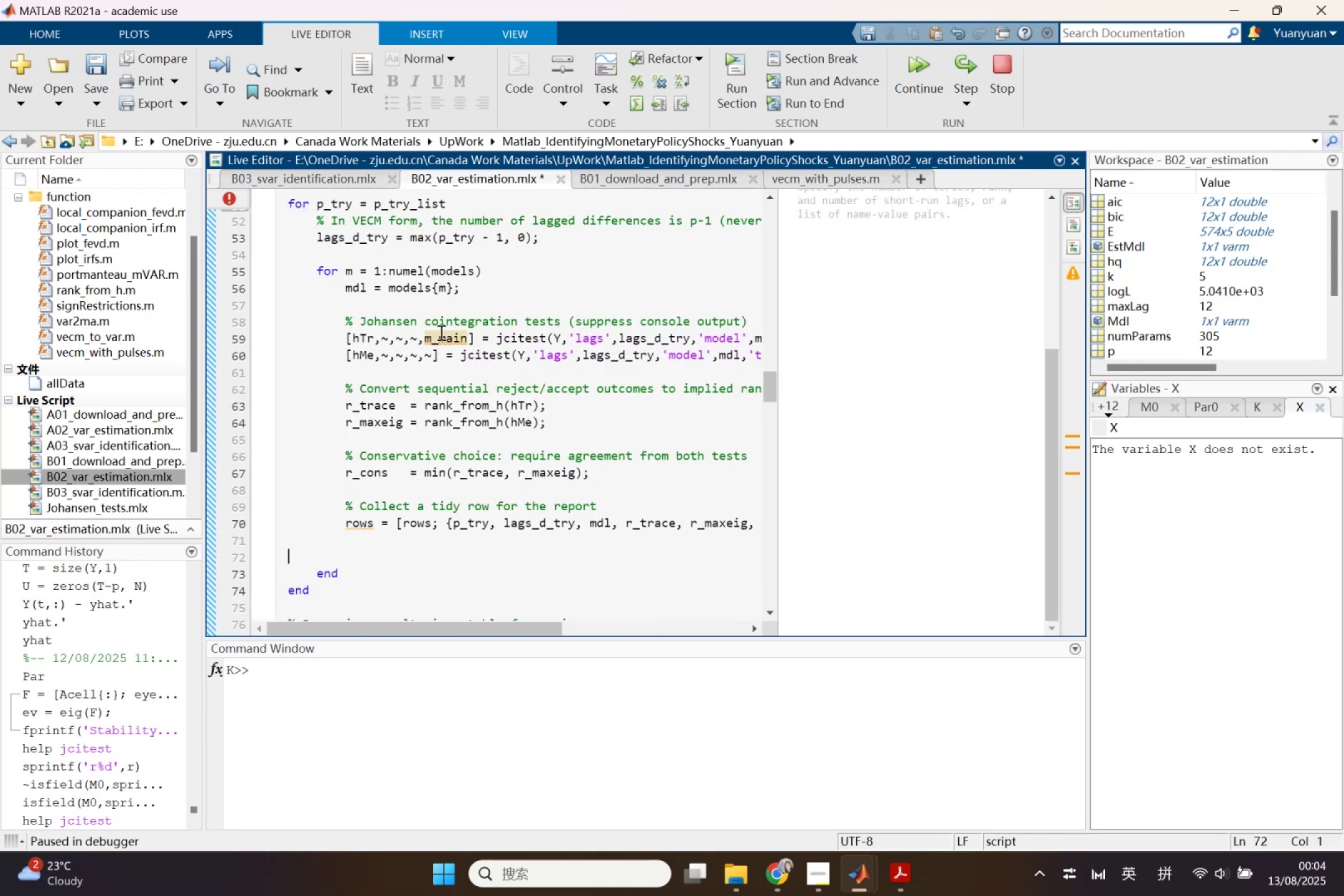 
left_click([432, 335])
 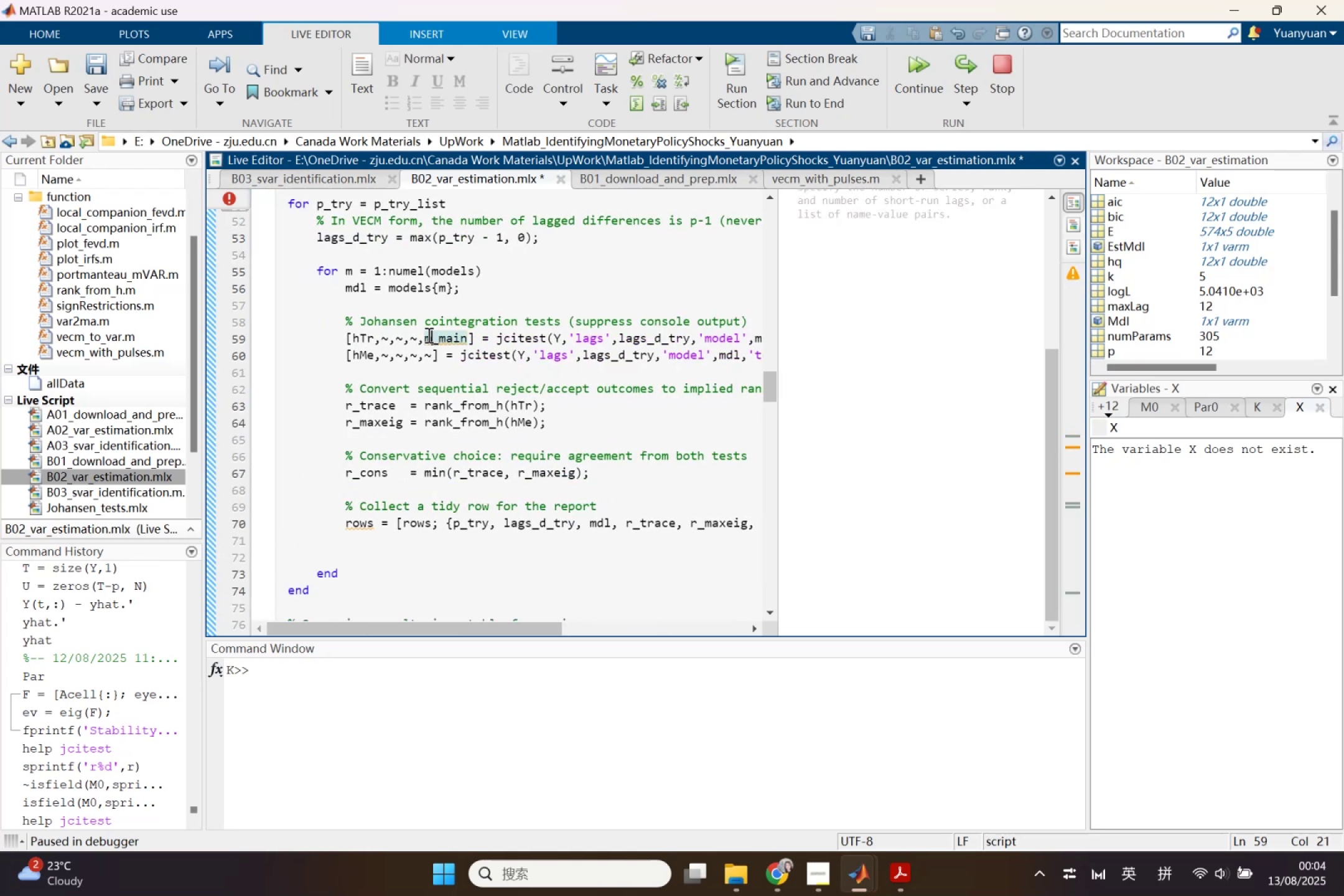 
left_click_drag(start_coordinate=[426, 335], to_coordinate=[465, 337])
 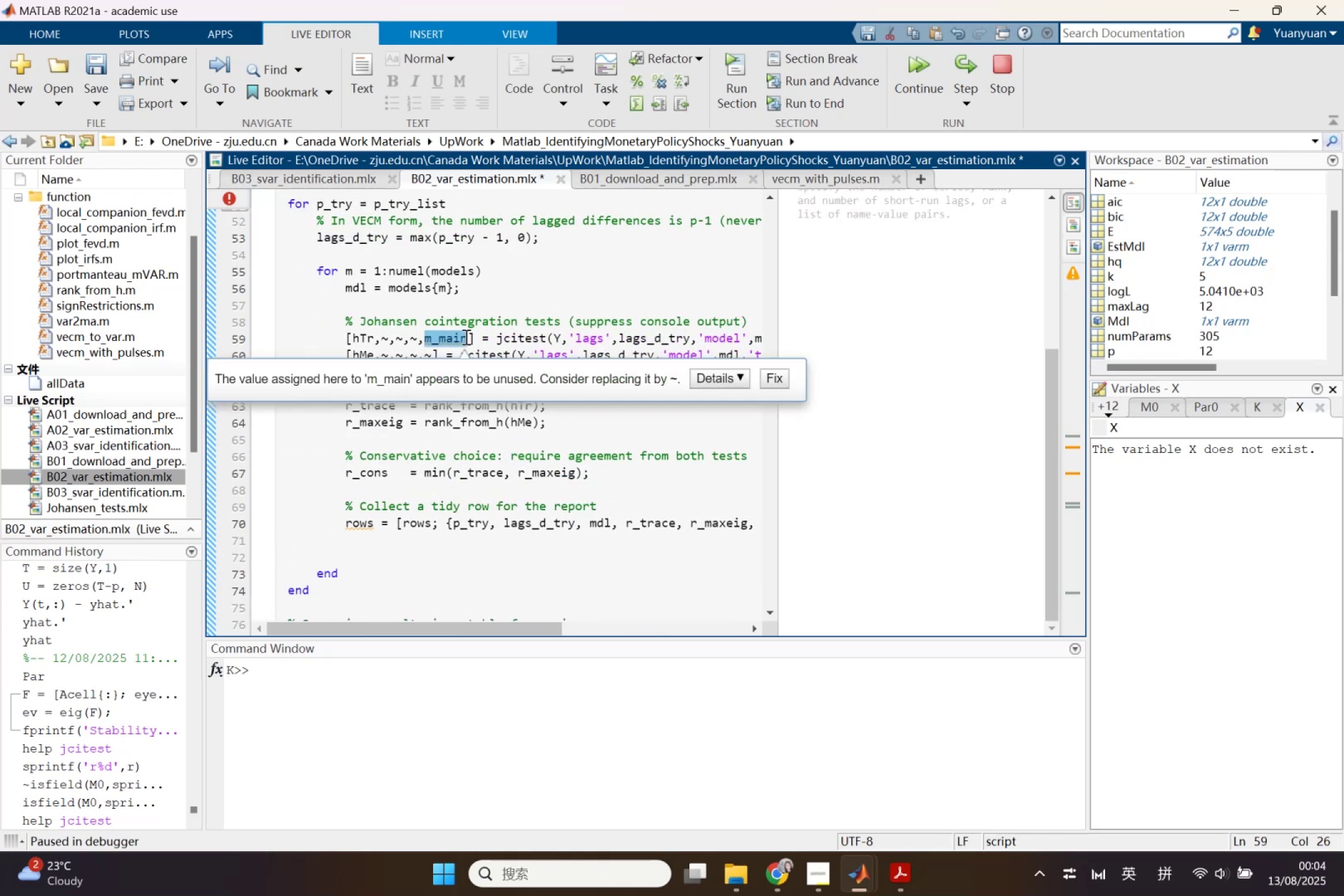 
key(Shift+Backquote)
 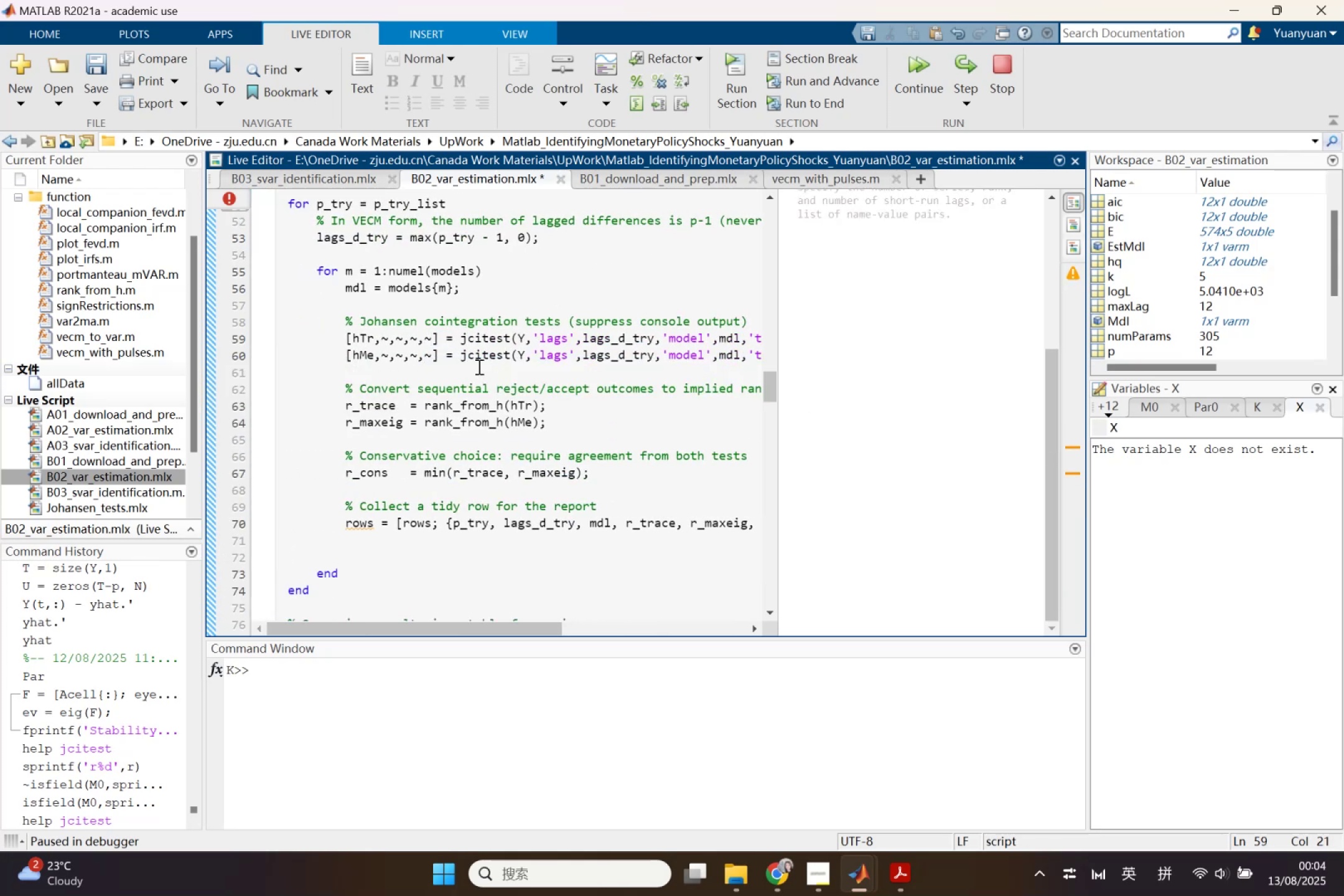 
scroll: coordinate [521, 546], scroll_direction: down, amount: 1.0
 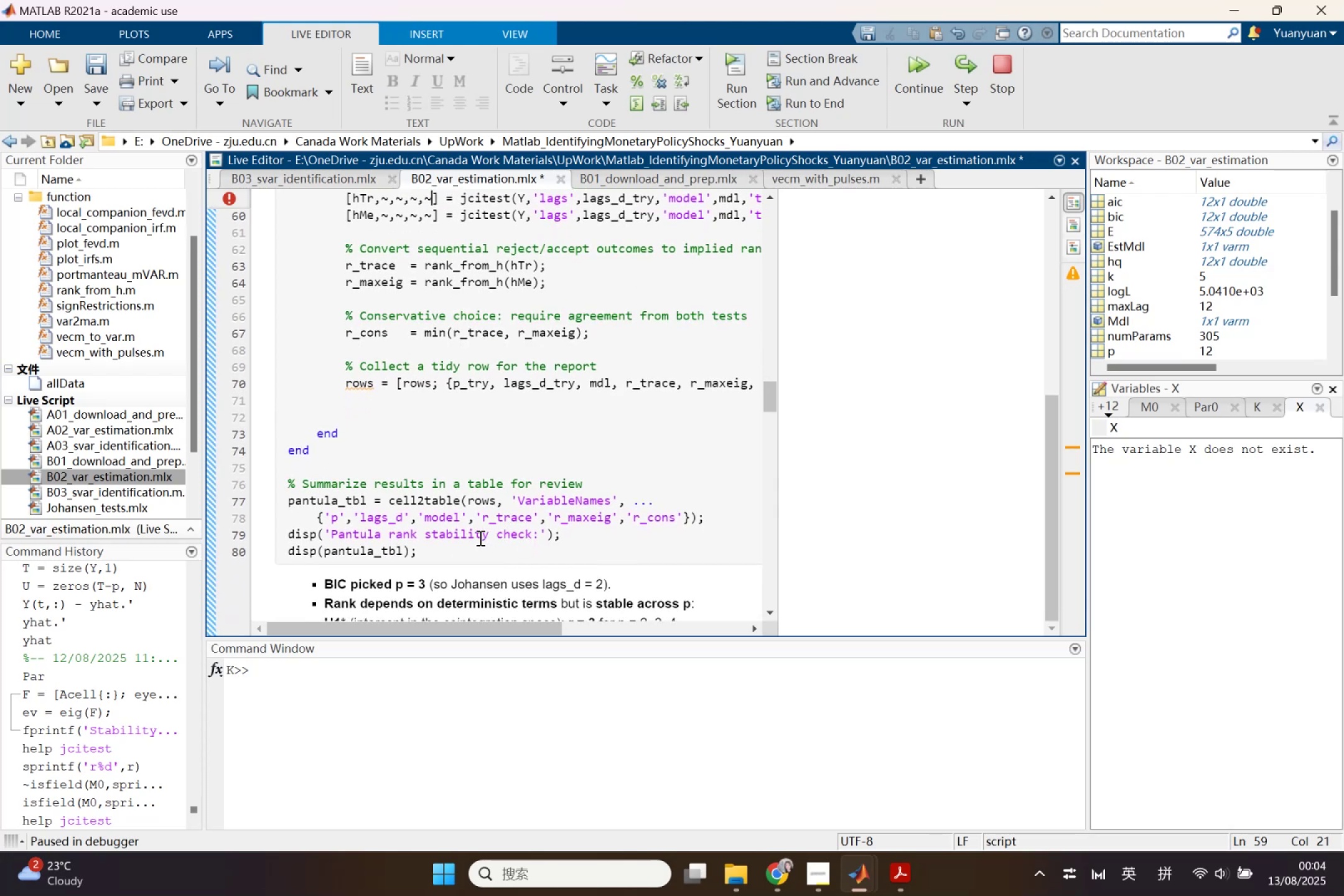 
scroll: coordinate [496, 538], scroll_direction: up, amount: 1.0
 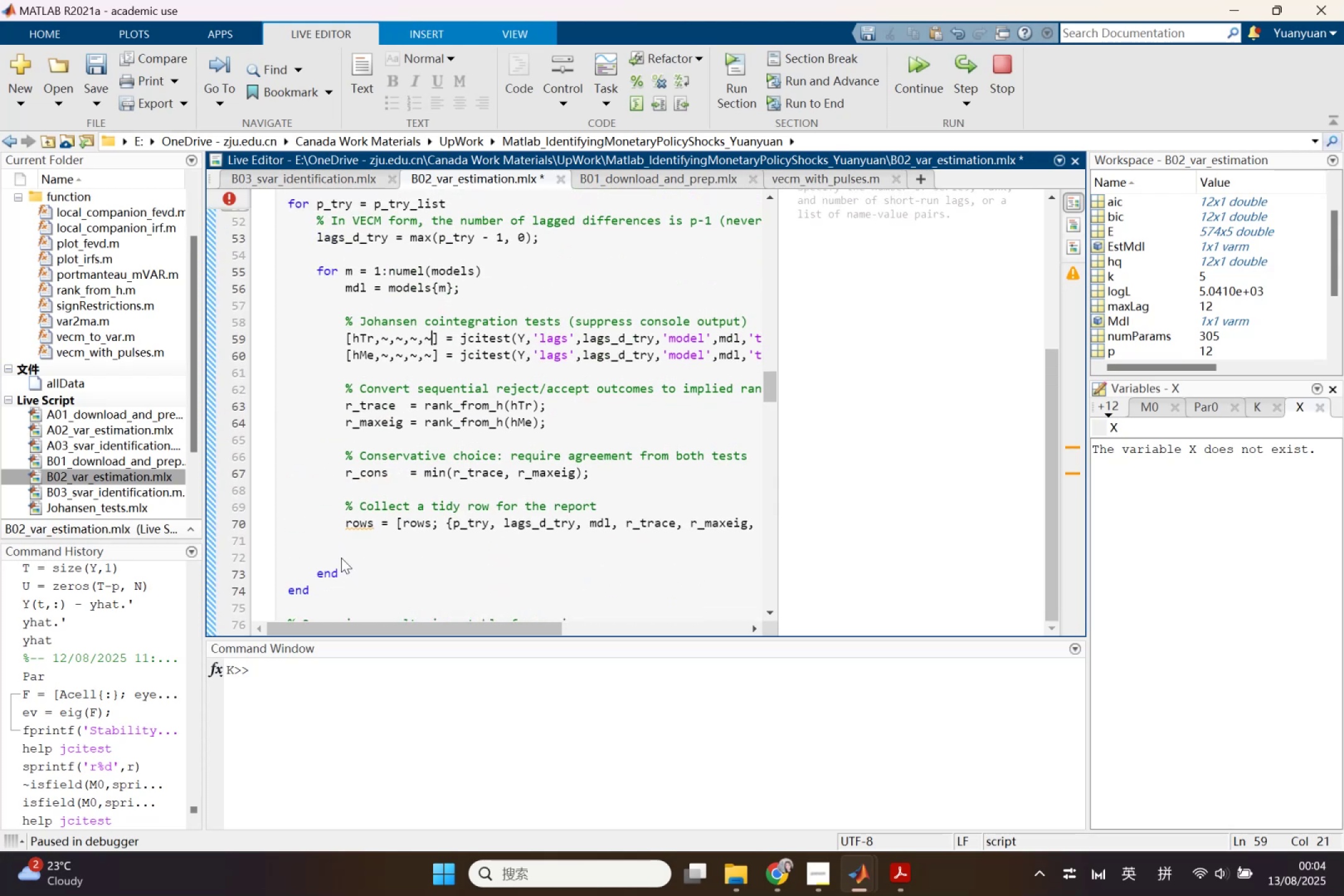 
left_click([341, 558])
 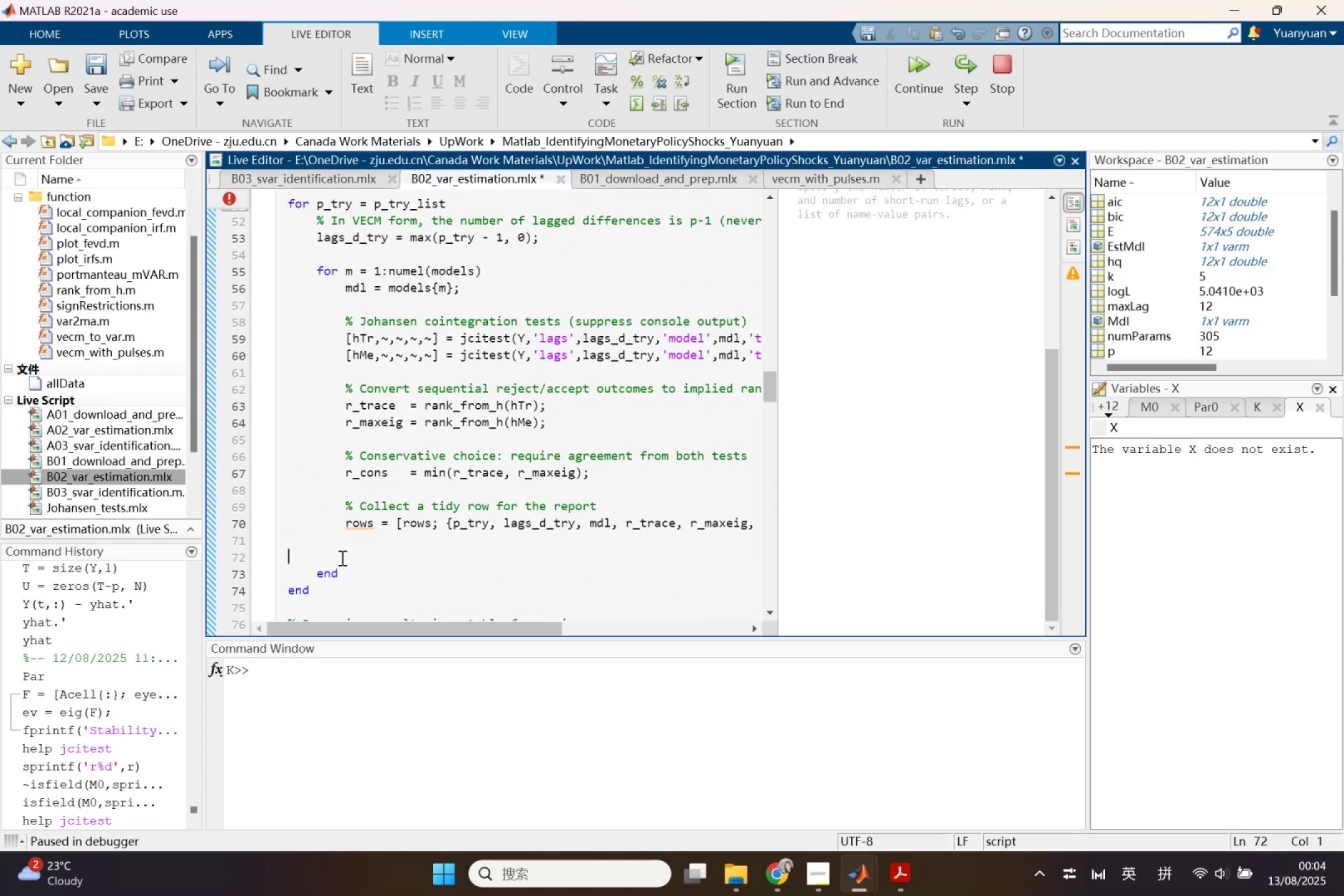 
key(Backspace)
 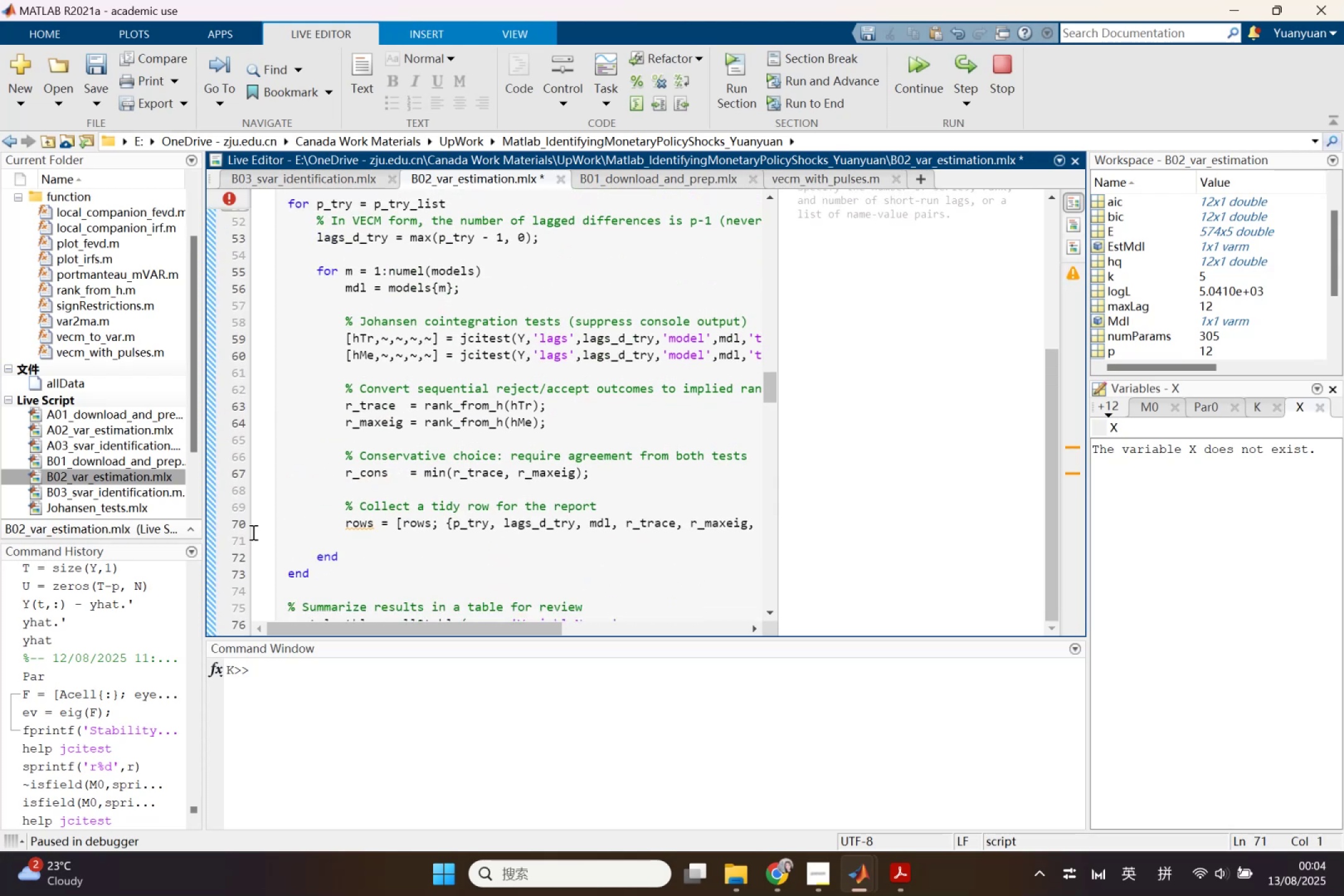 
left_click([211, 541])
 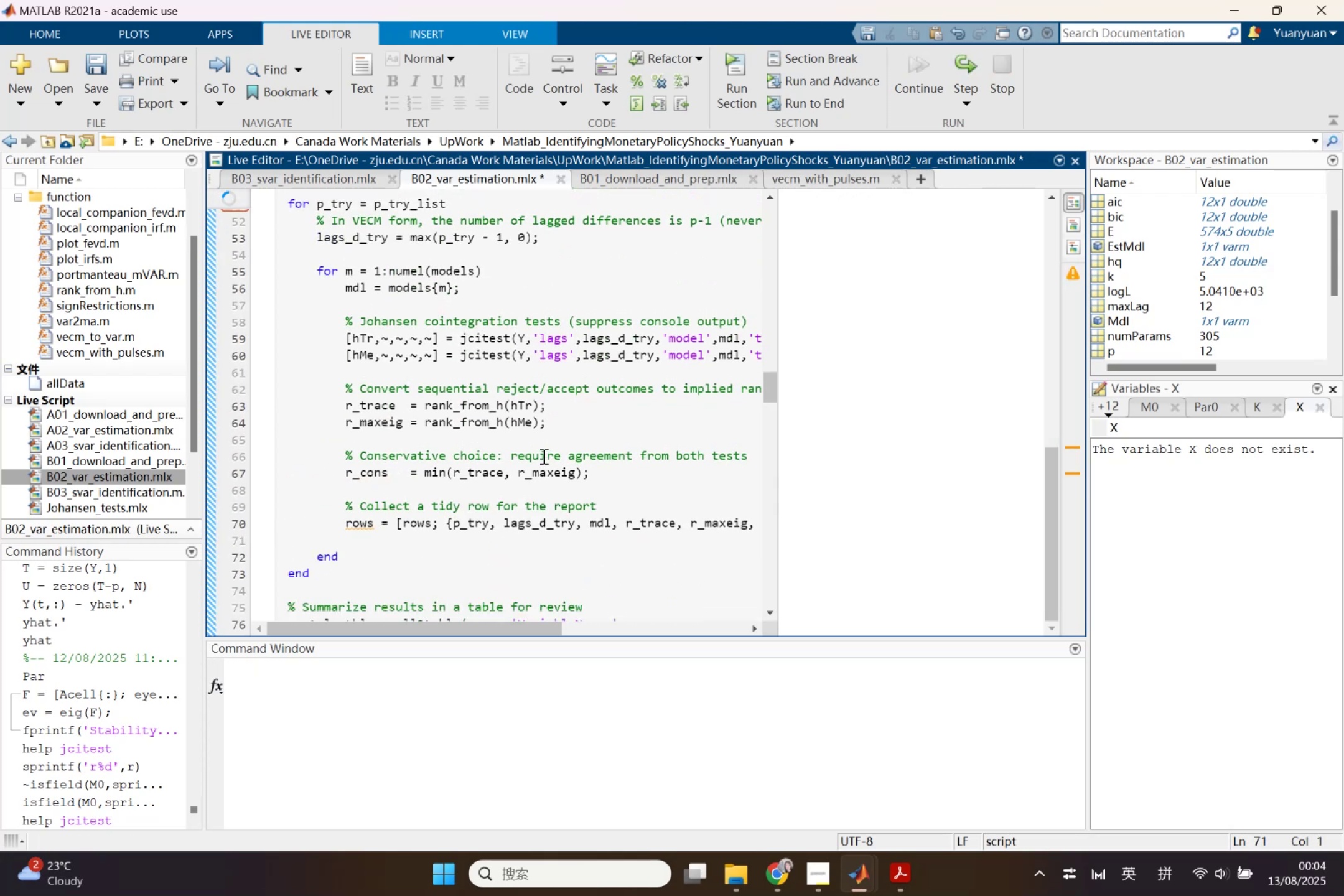 
scroll: coordinate [549, 452], scroll_direction: up, amount: 1.0
 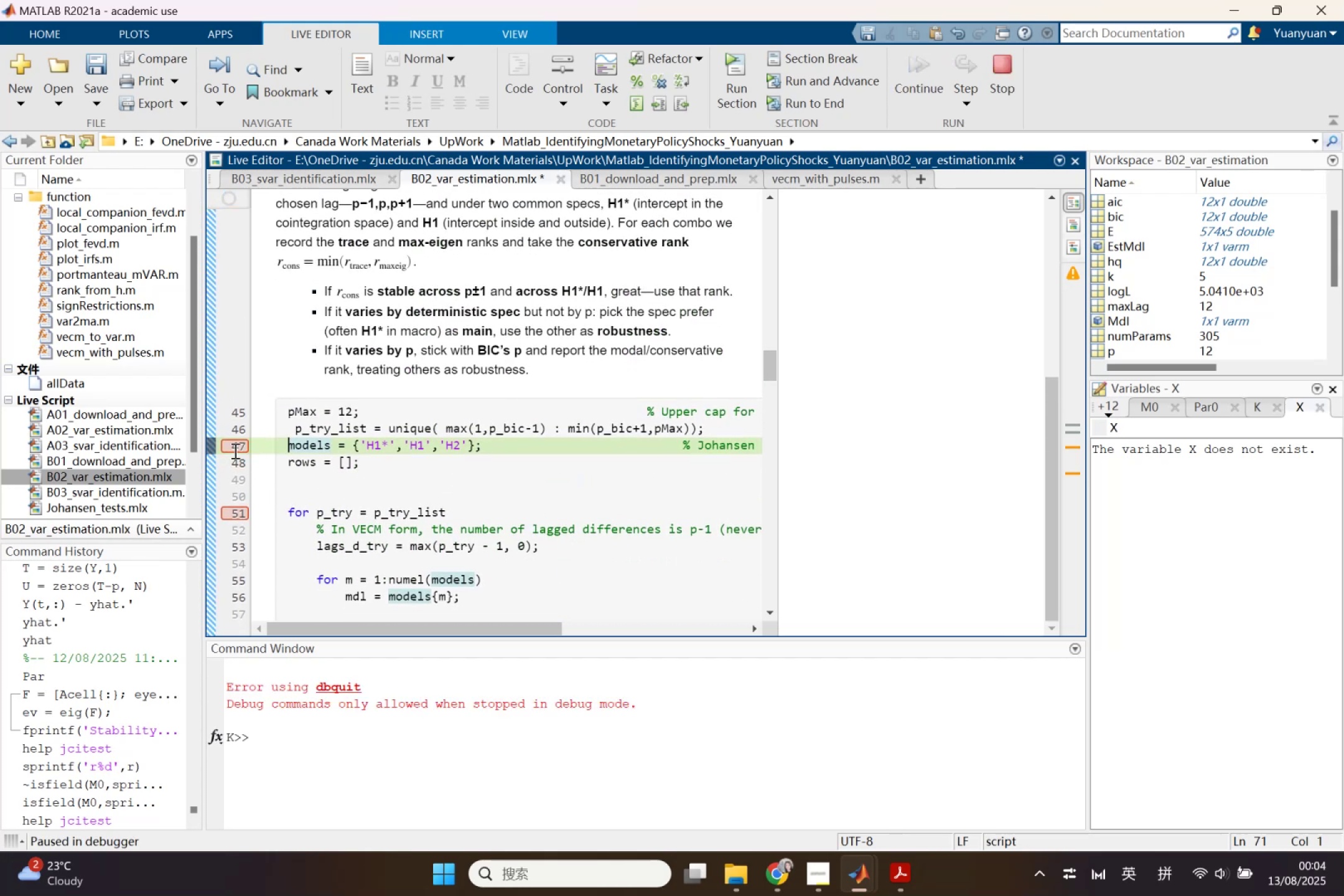 
left_click([233, 450])
 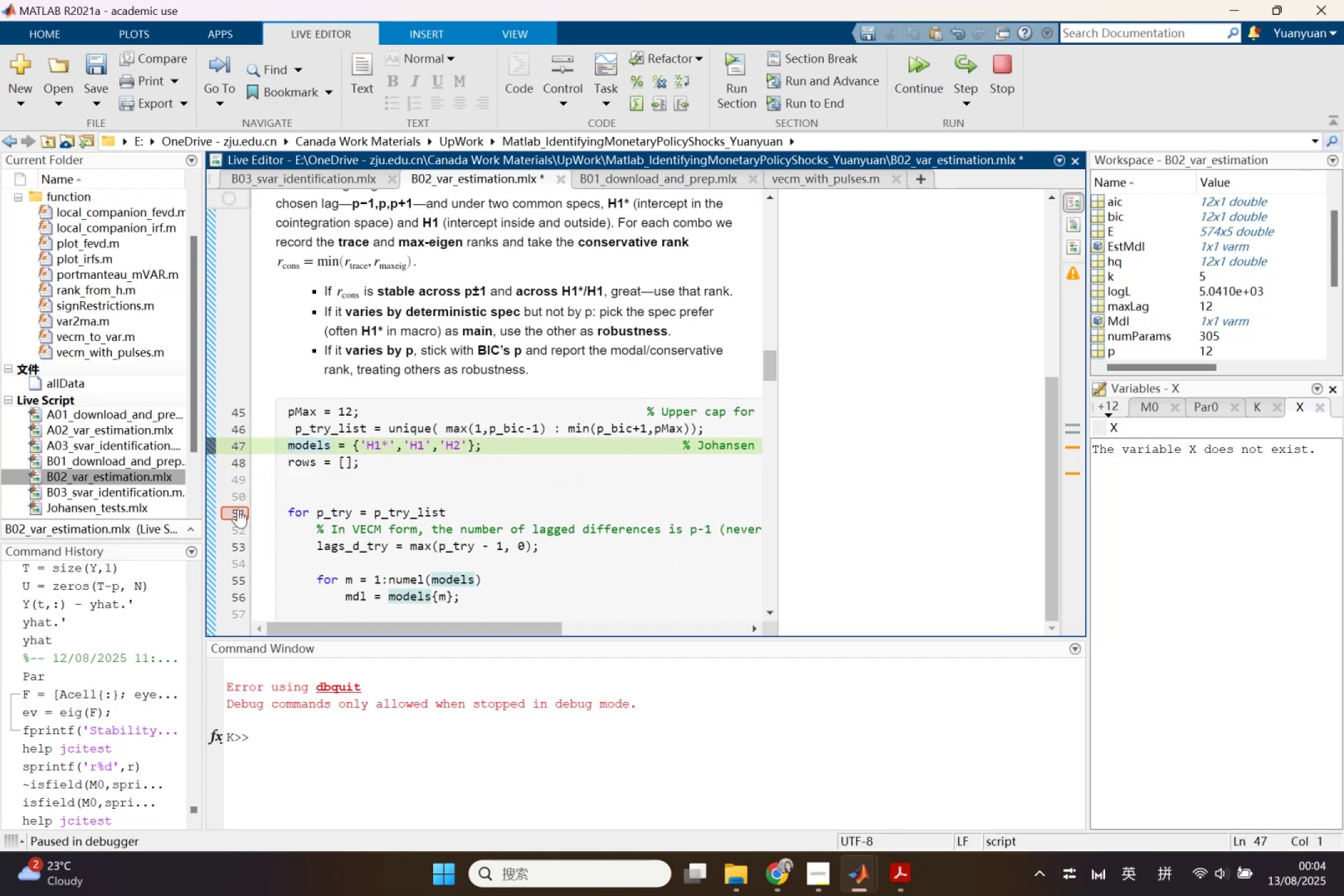 
left_click([238, 509])
 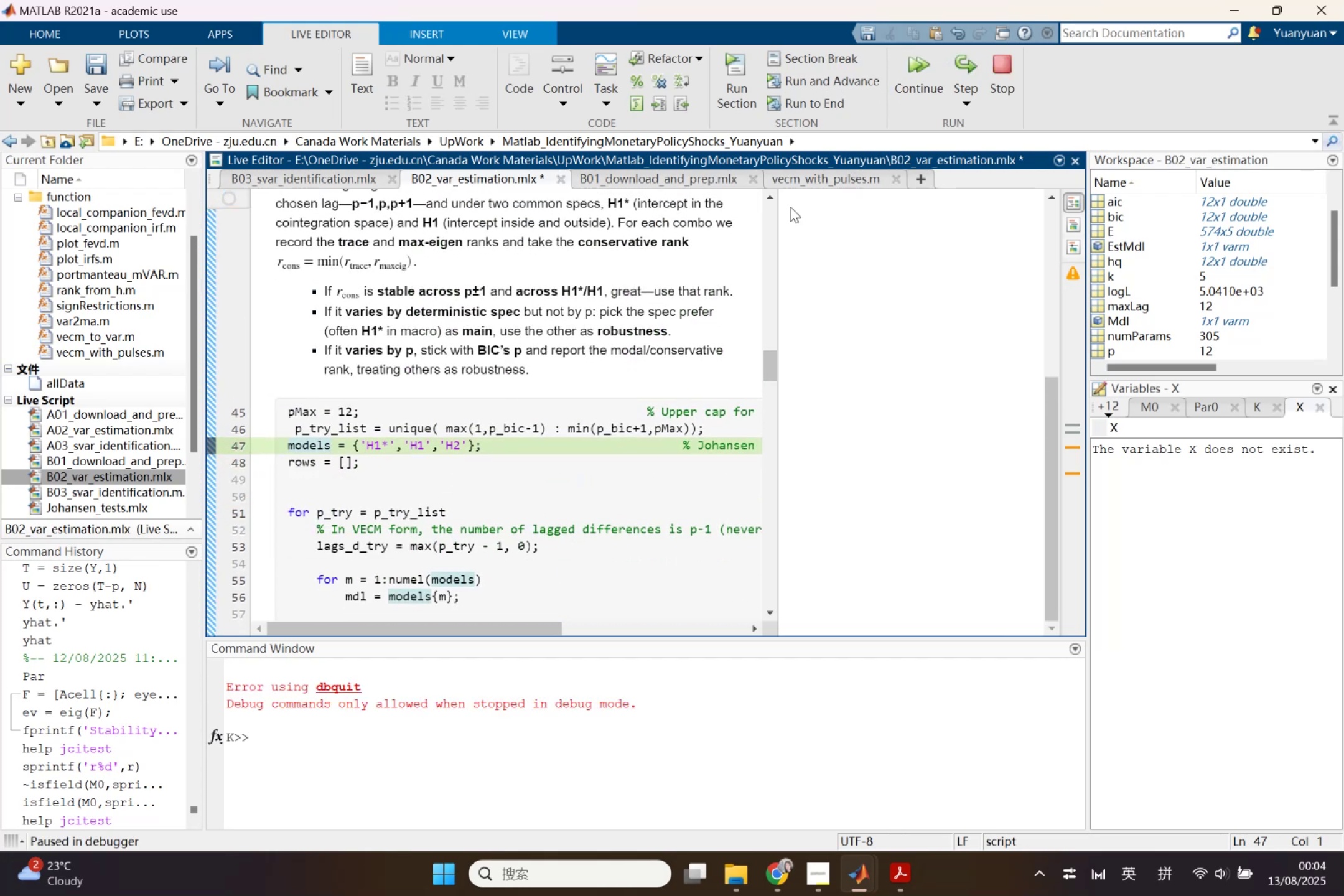 
scroll: coordinate [320, 426], scroll_direction: down, amount: 2.0
 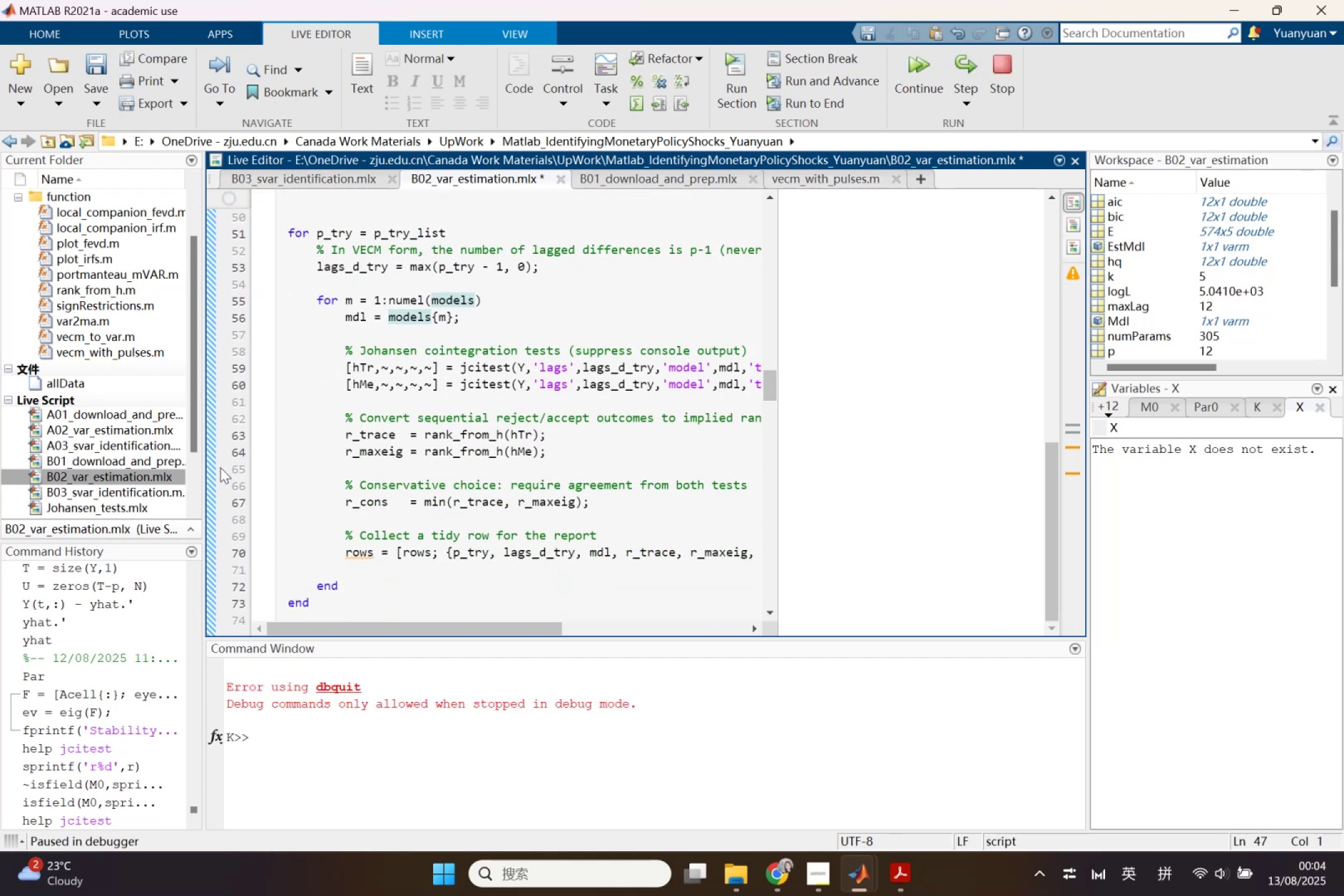 
left_click([209, 468])
 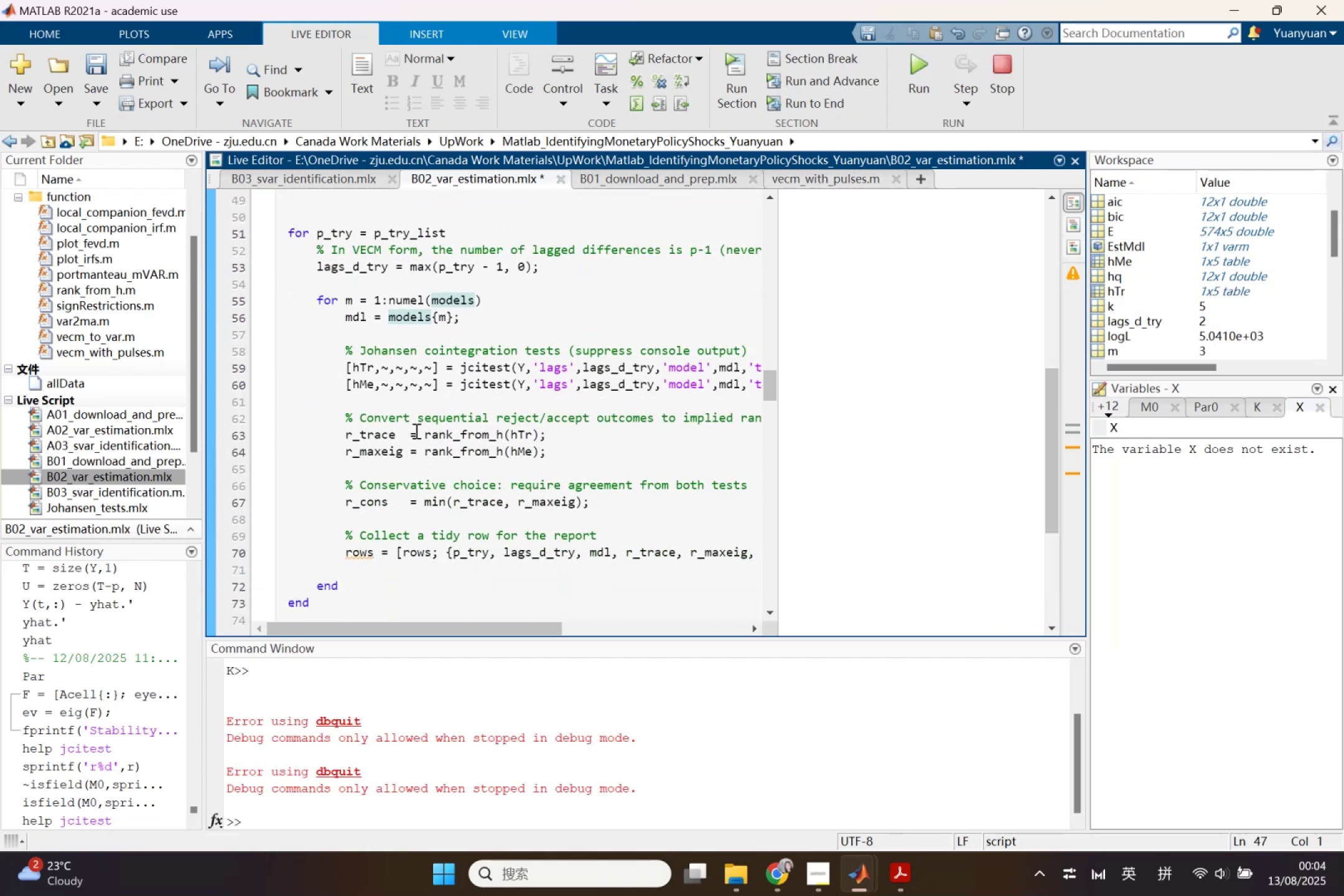 
scroll: coordinate [570, 421], scroll_direction: up, amount: 3.0
 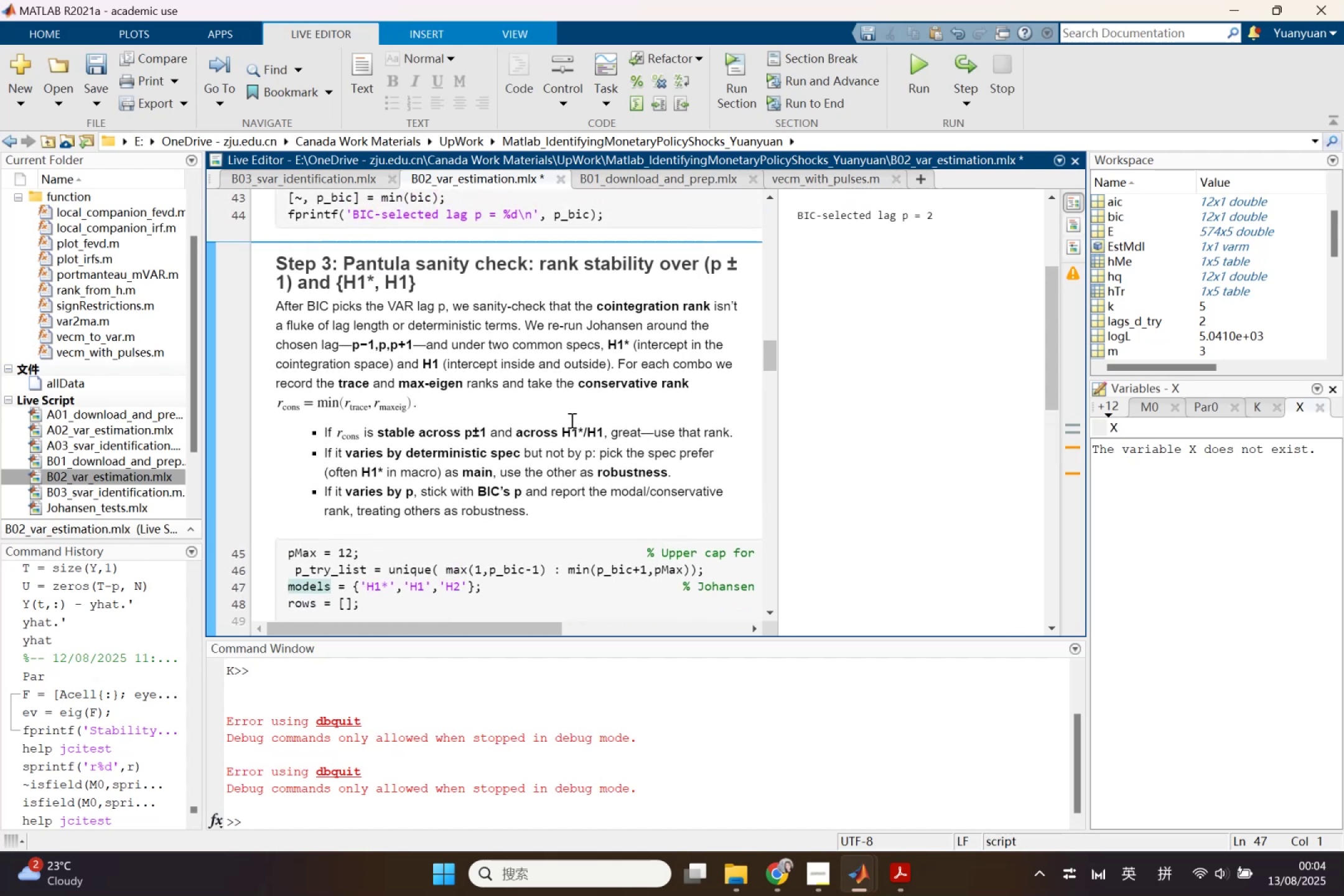 
scroll: coordinate [600, 506], scroll_direction: down, amount: 5.0
 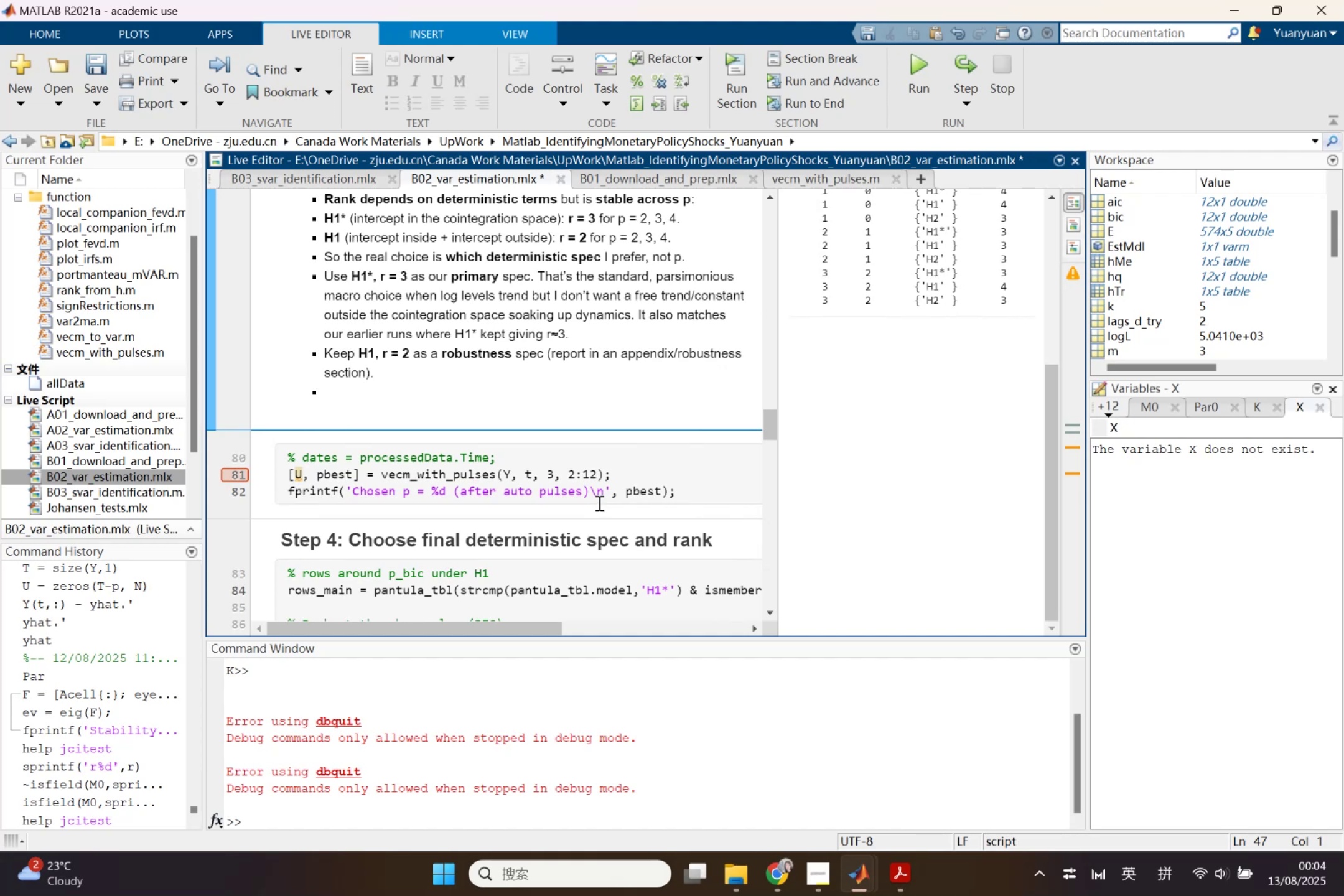 
left_click_drag(start_coordinate=[681, 492], to_coordinate=[236, 416])
 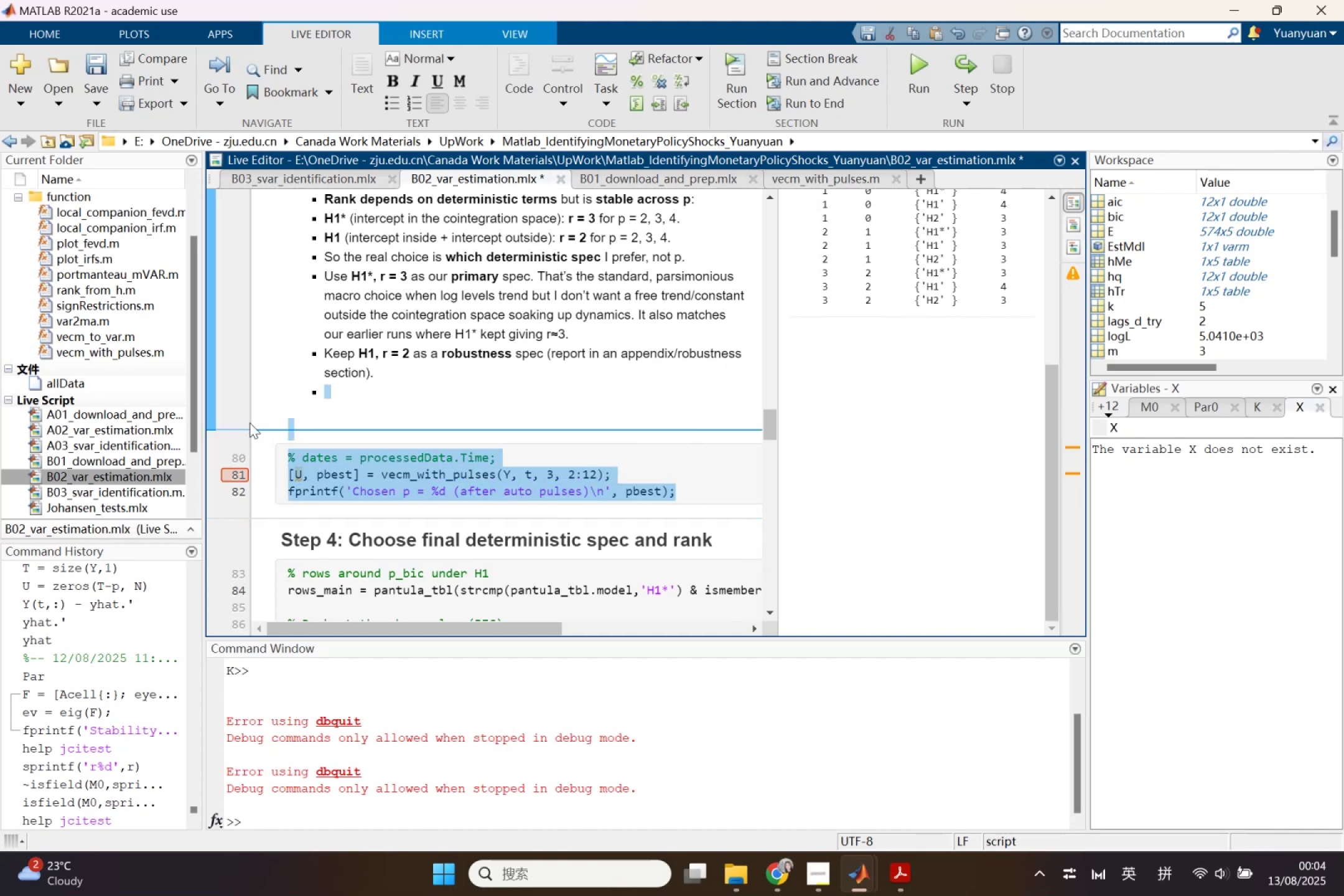 
key(Backspace)
 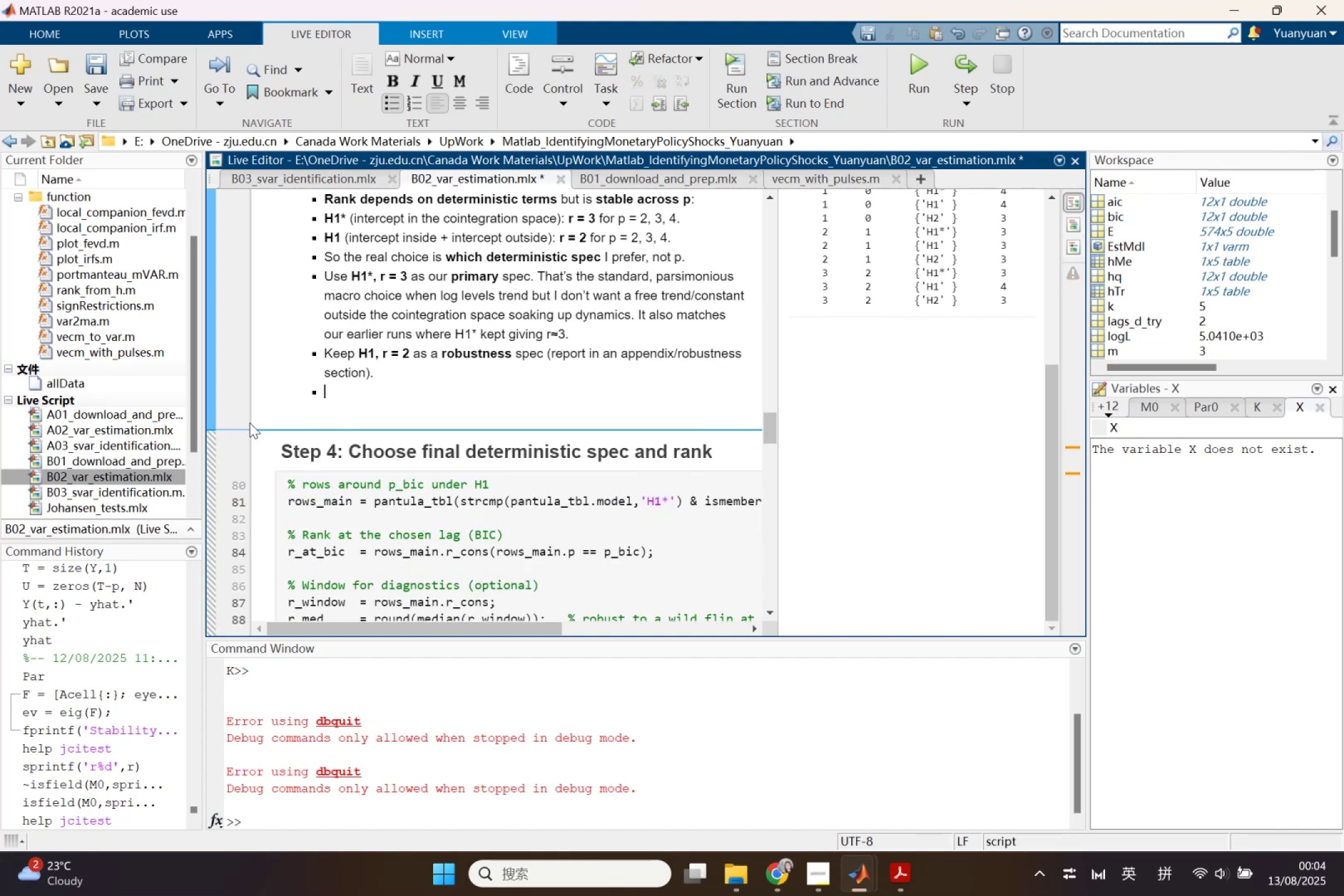 
key(Backspace)
 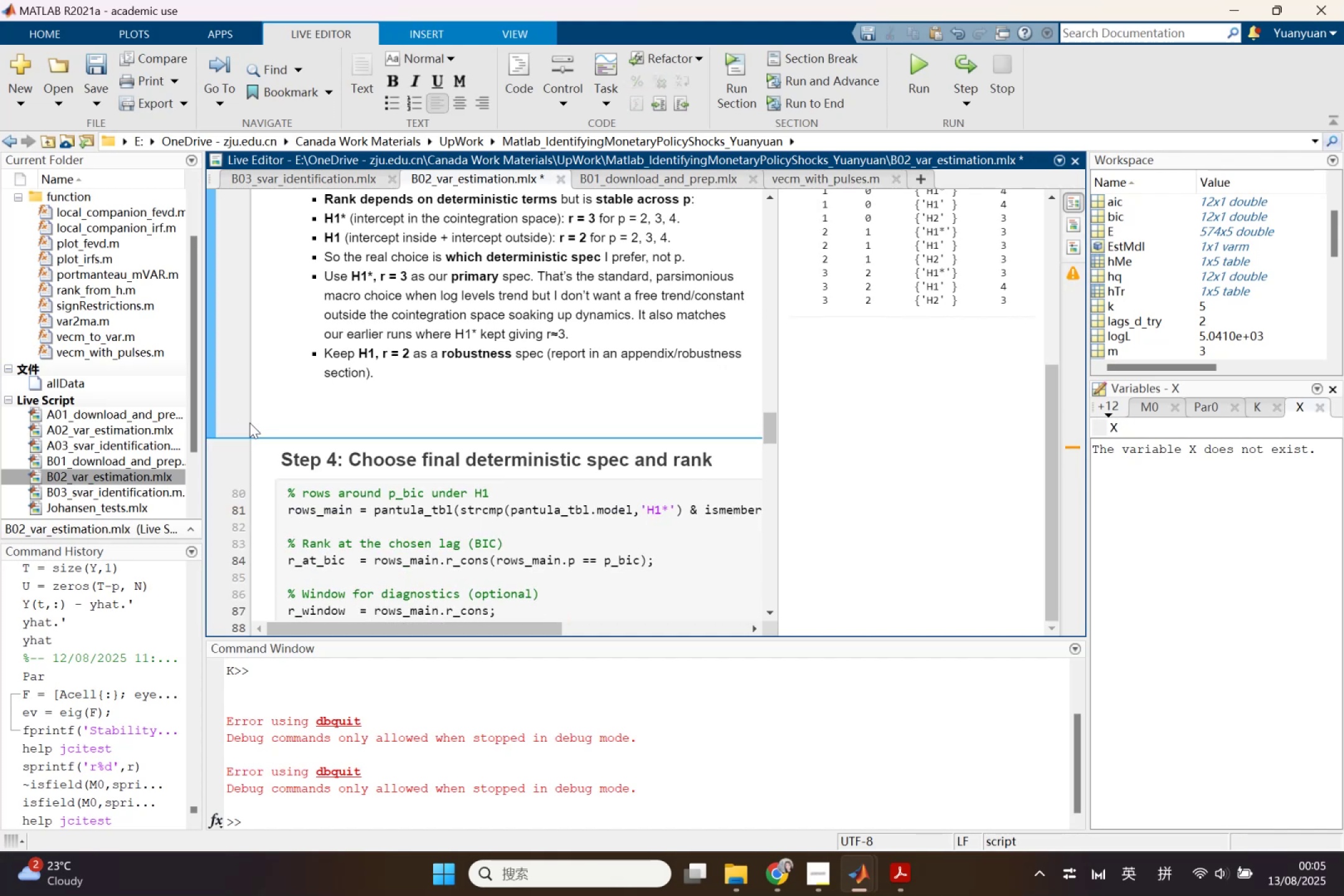 
scroll: coordinate [469, 375], scroll_direction: down, amount: 2.0
 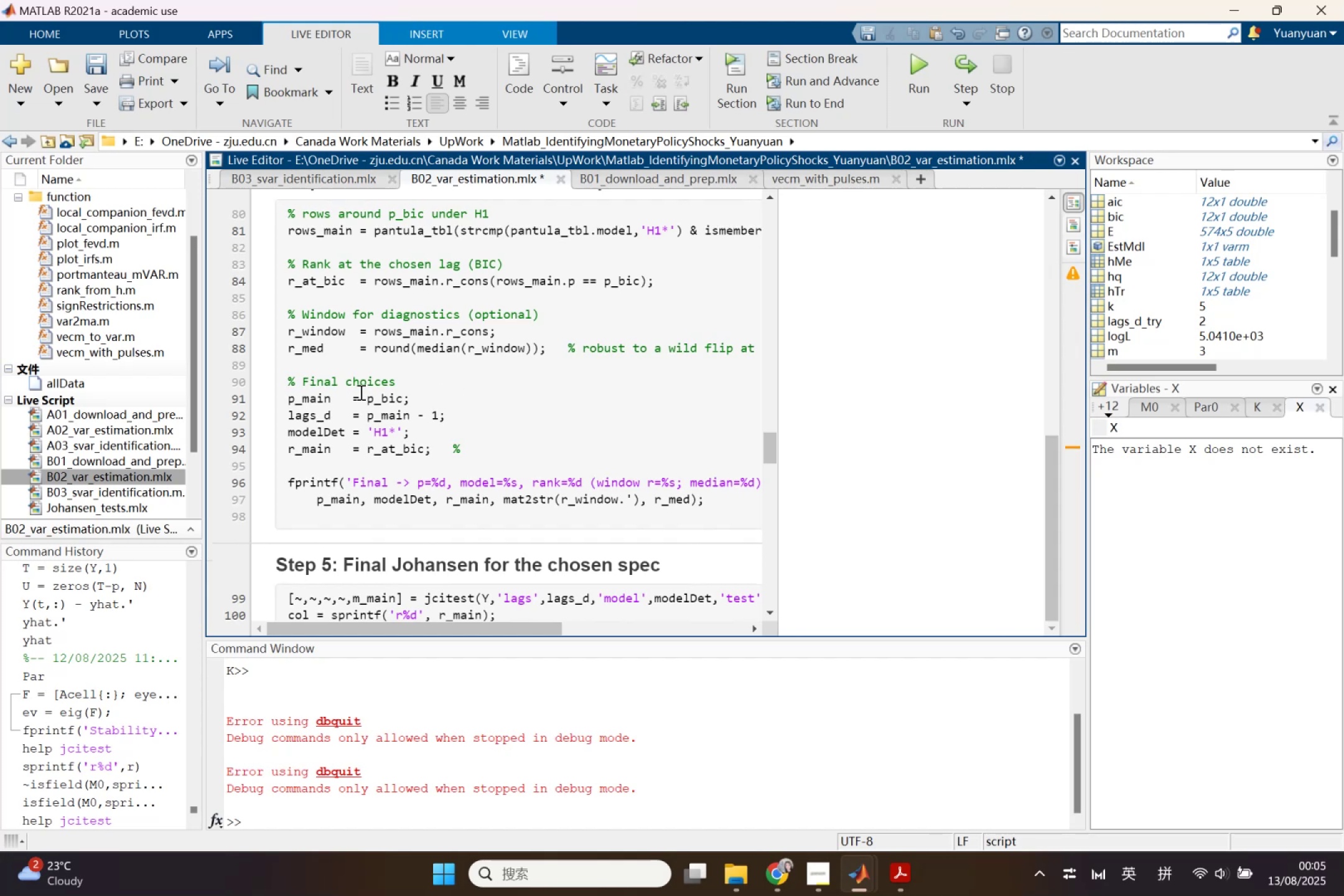 
left_click_drag(start_coordinate=[334, 359], to_coordinate=[282, 212])
 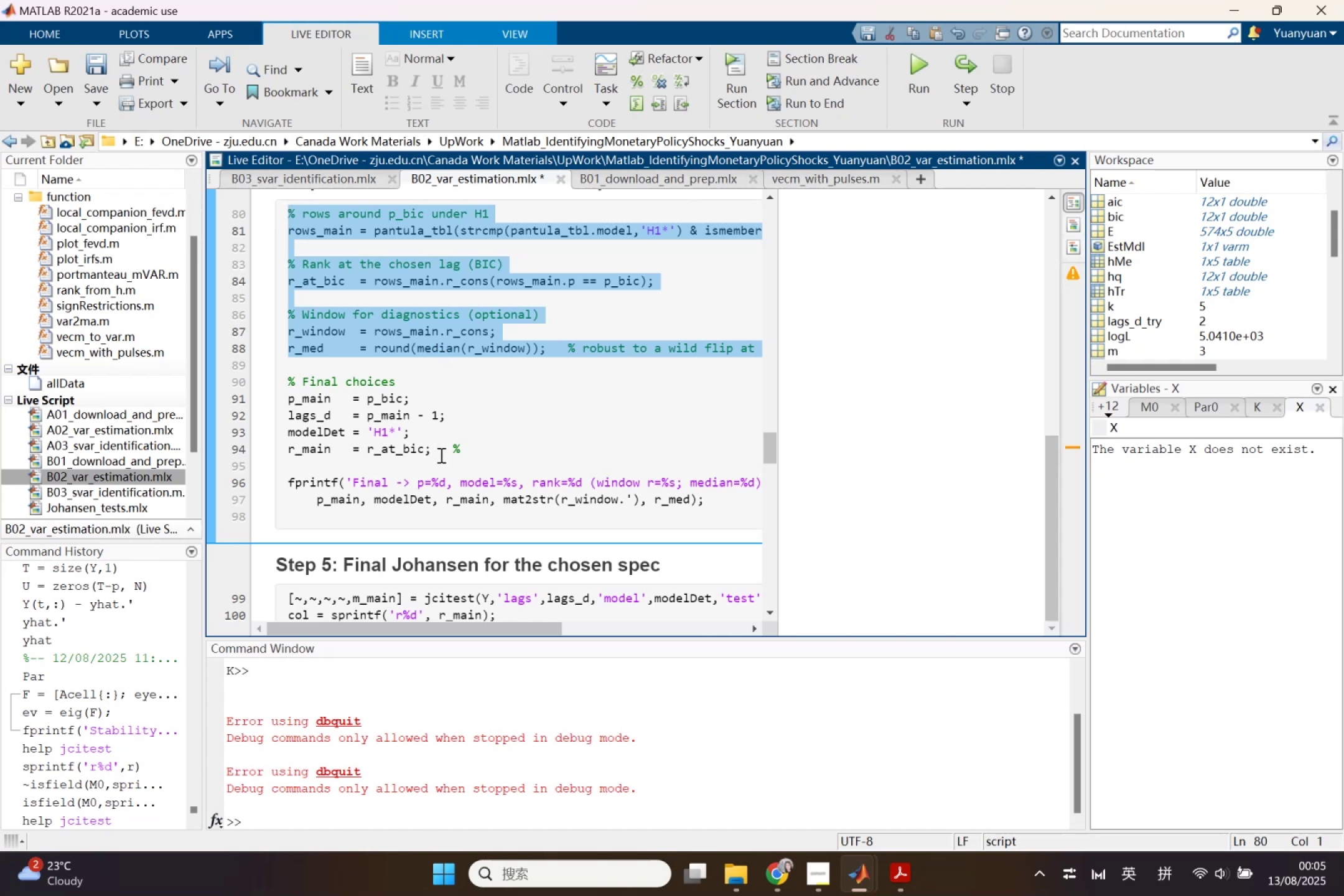 
wait(17.67)
 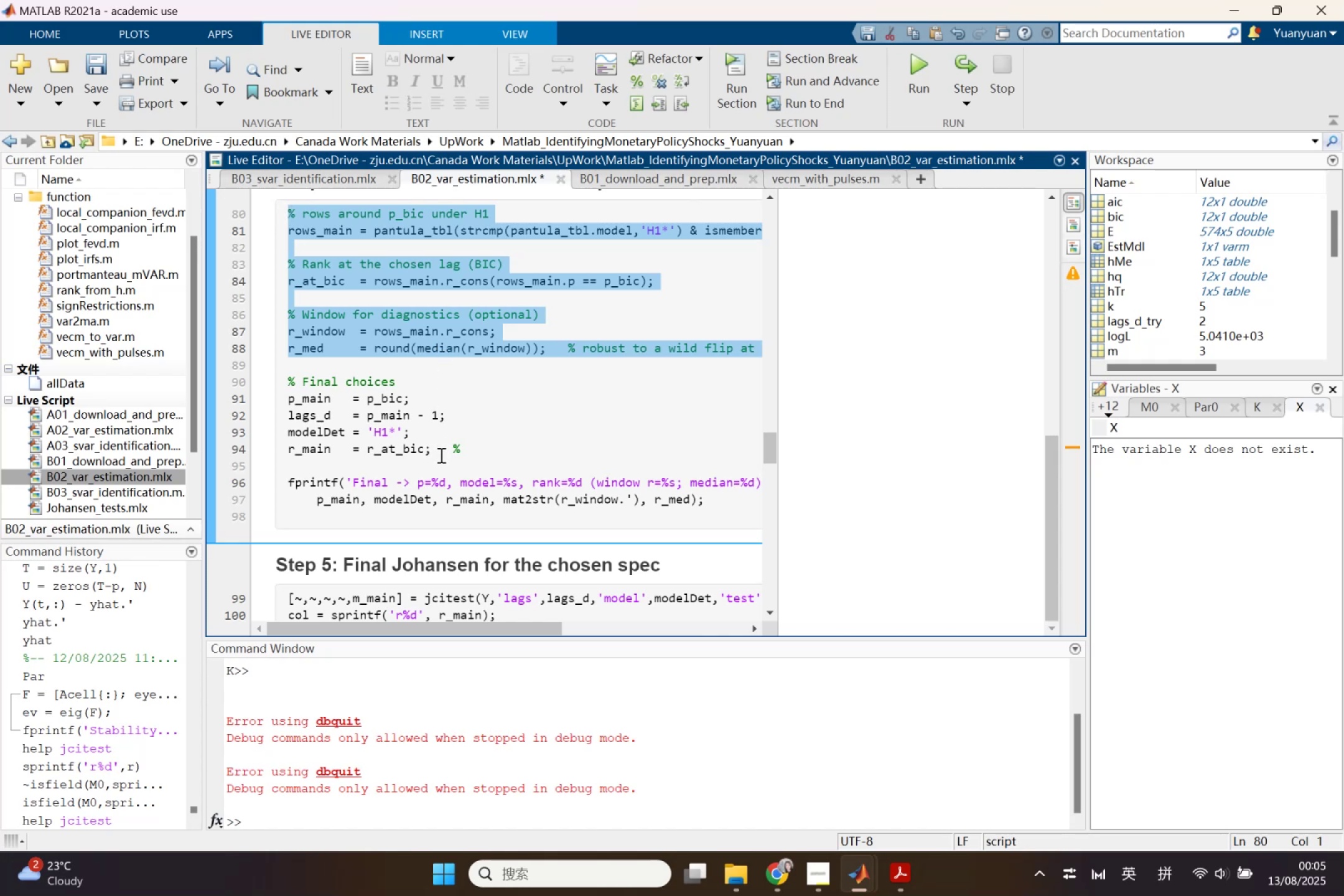 
left_click([441, 456])
 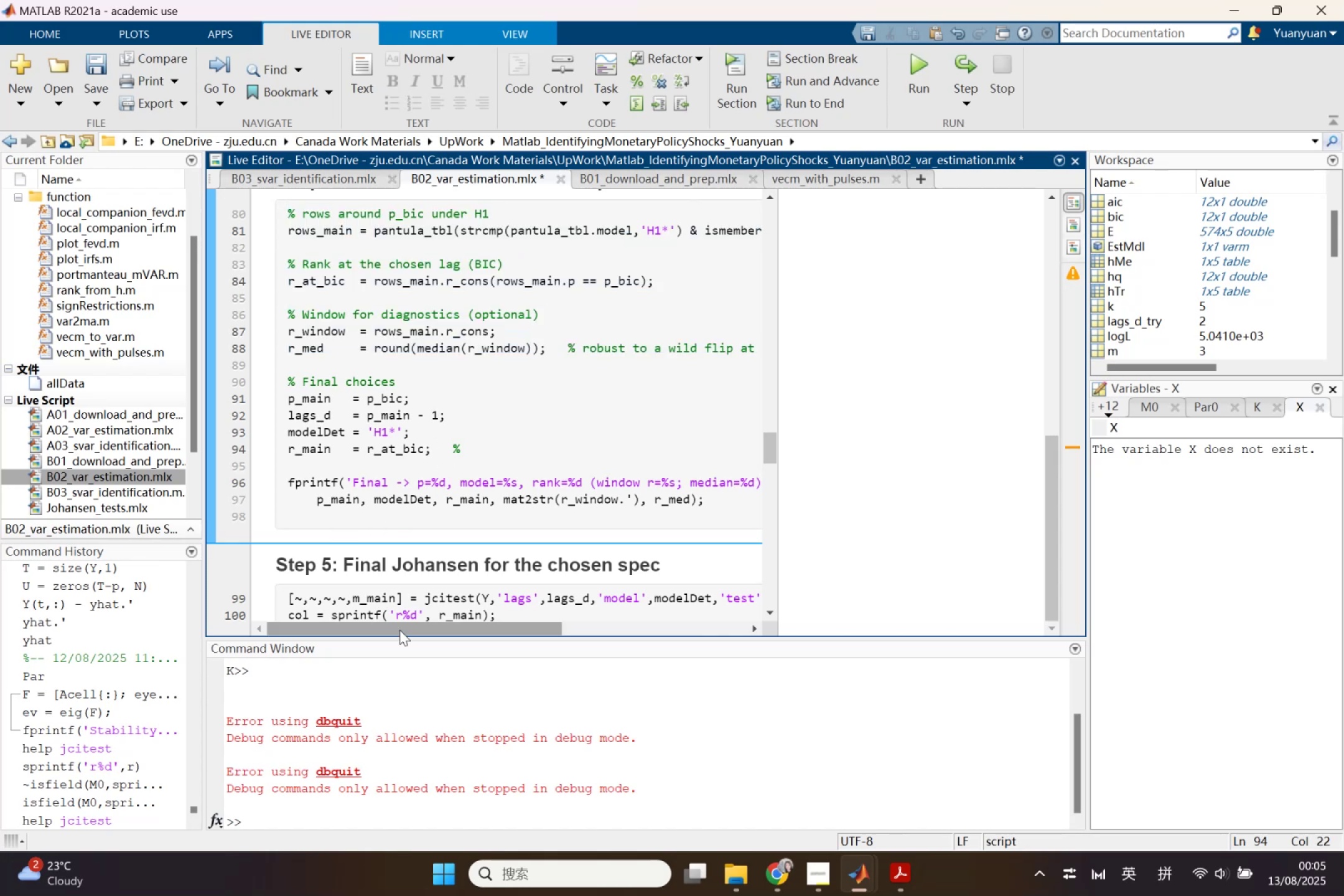 
left_click_drag(start_coordinate=[404, 635], to_coordinate=[408, 607])
 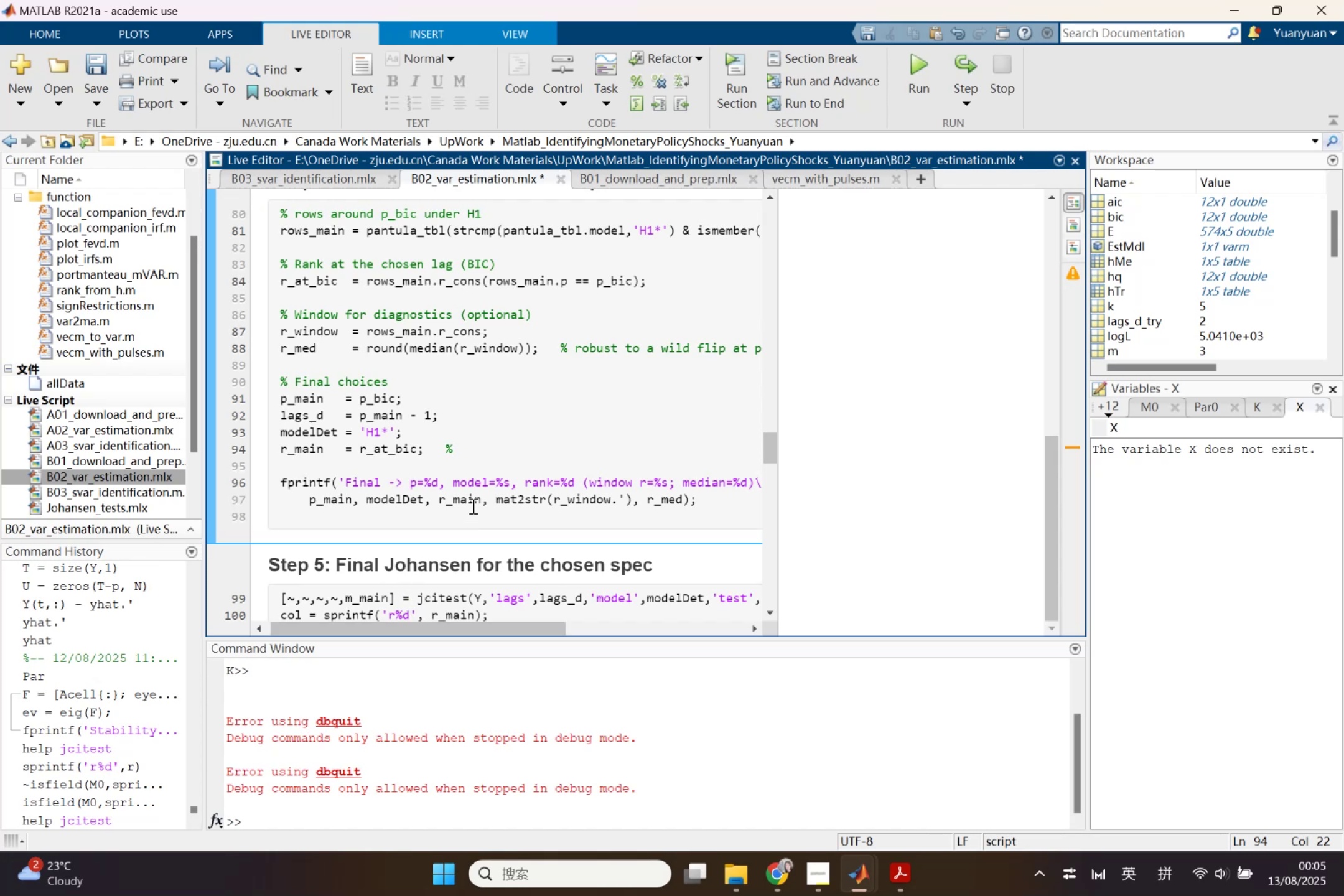 
left_click([472, 505])
 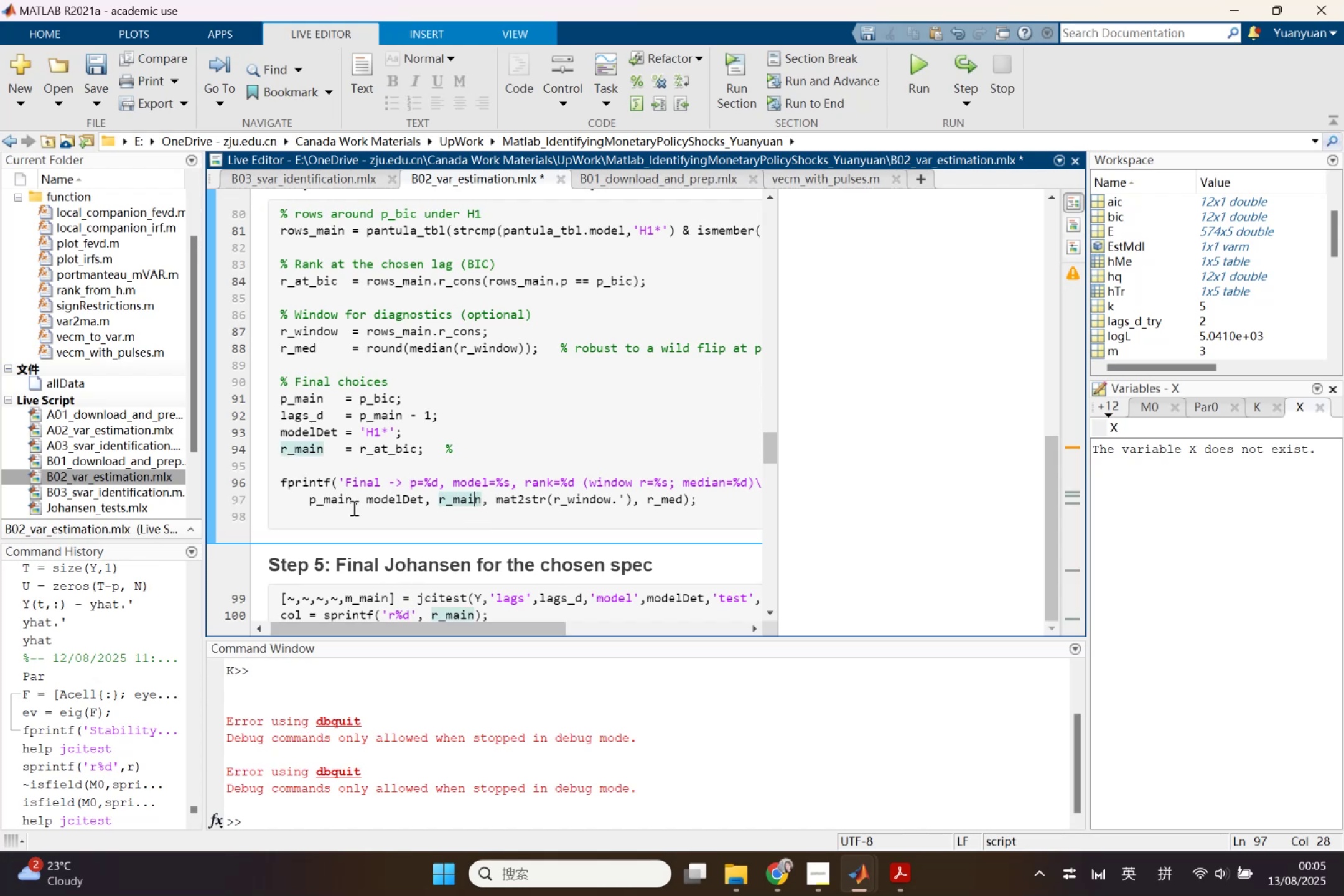 
left_click([346, 508])
 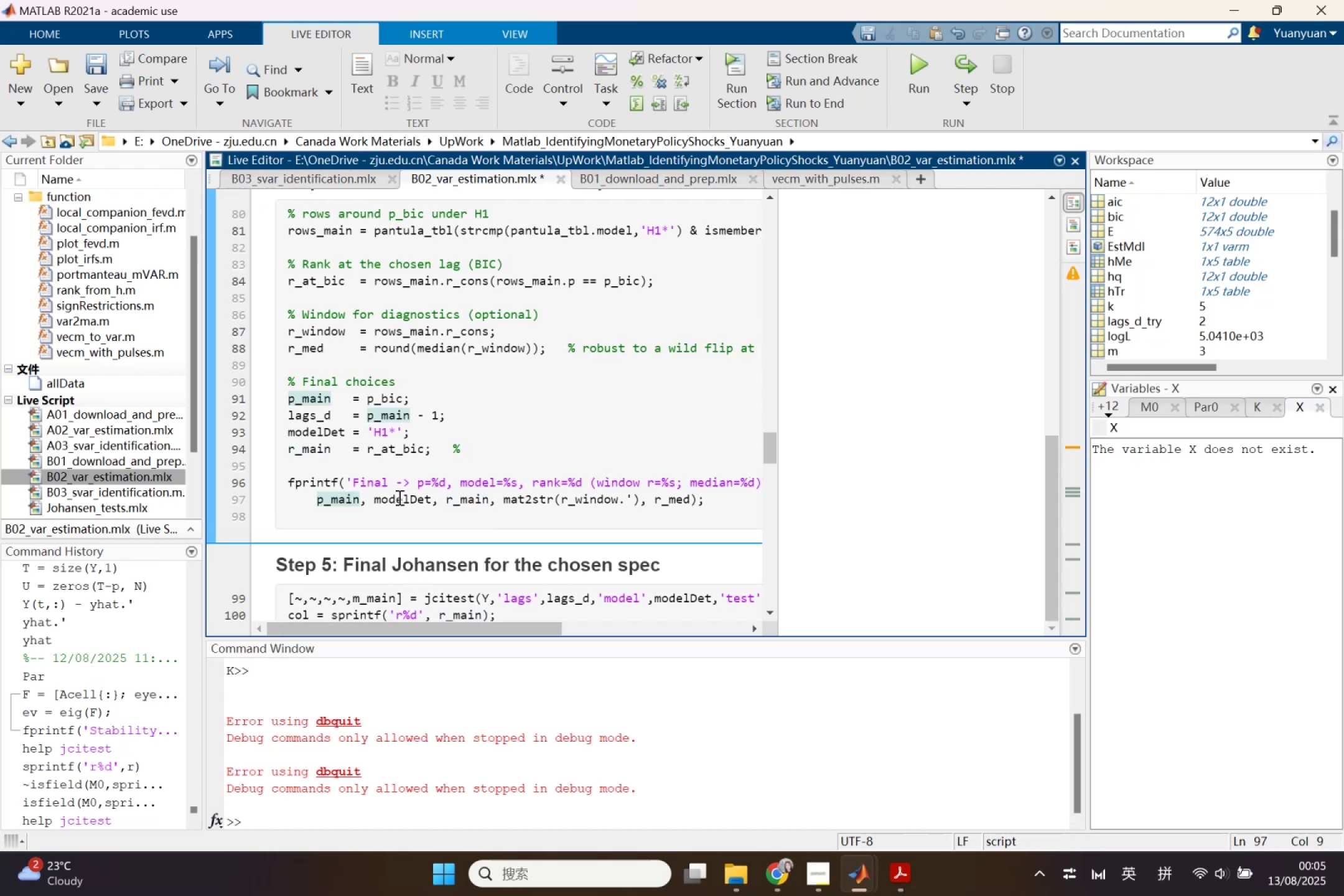 
left_click([398, 497])
 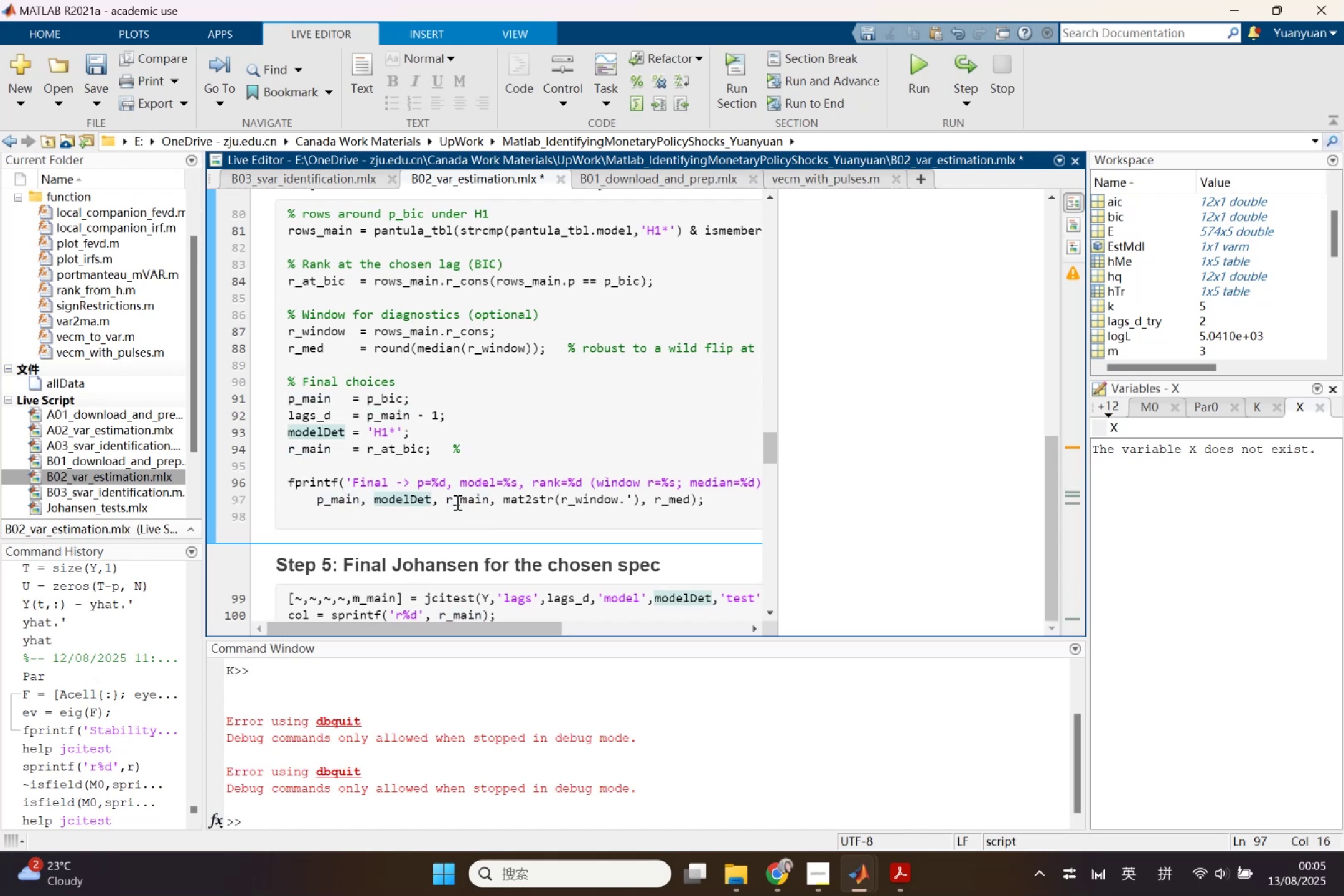 
left_click([456, 502])
 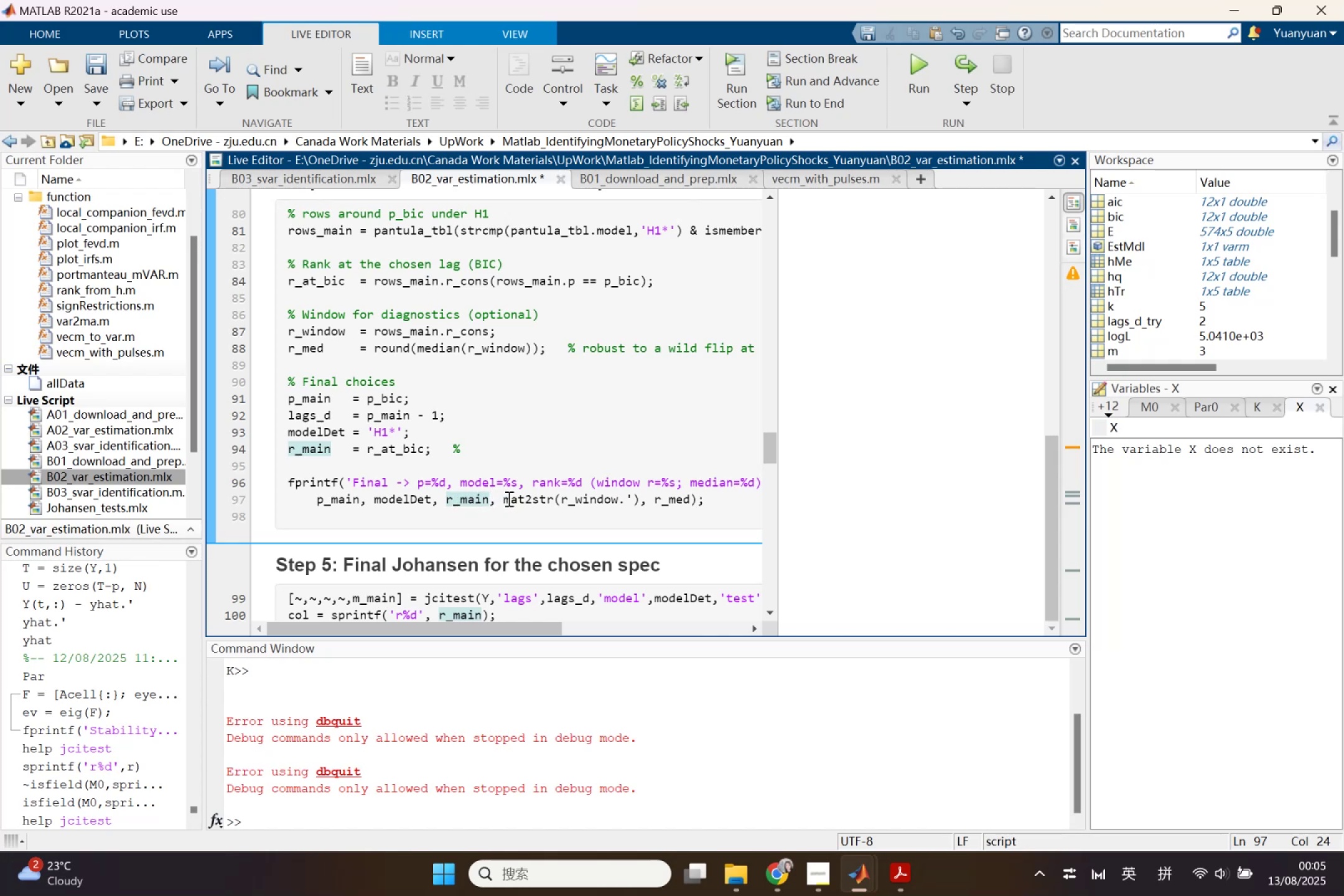 
wait(14.47)
 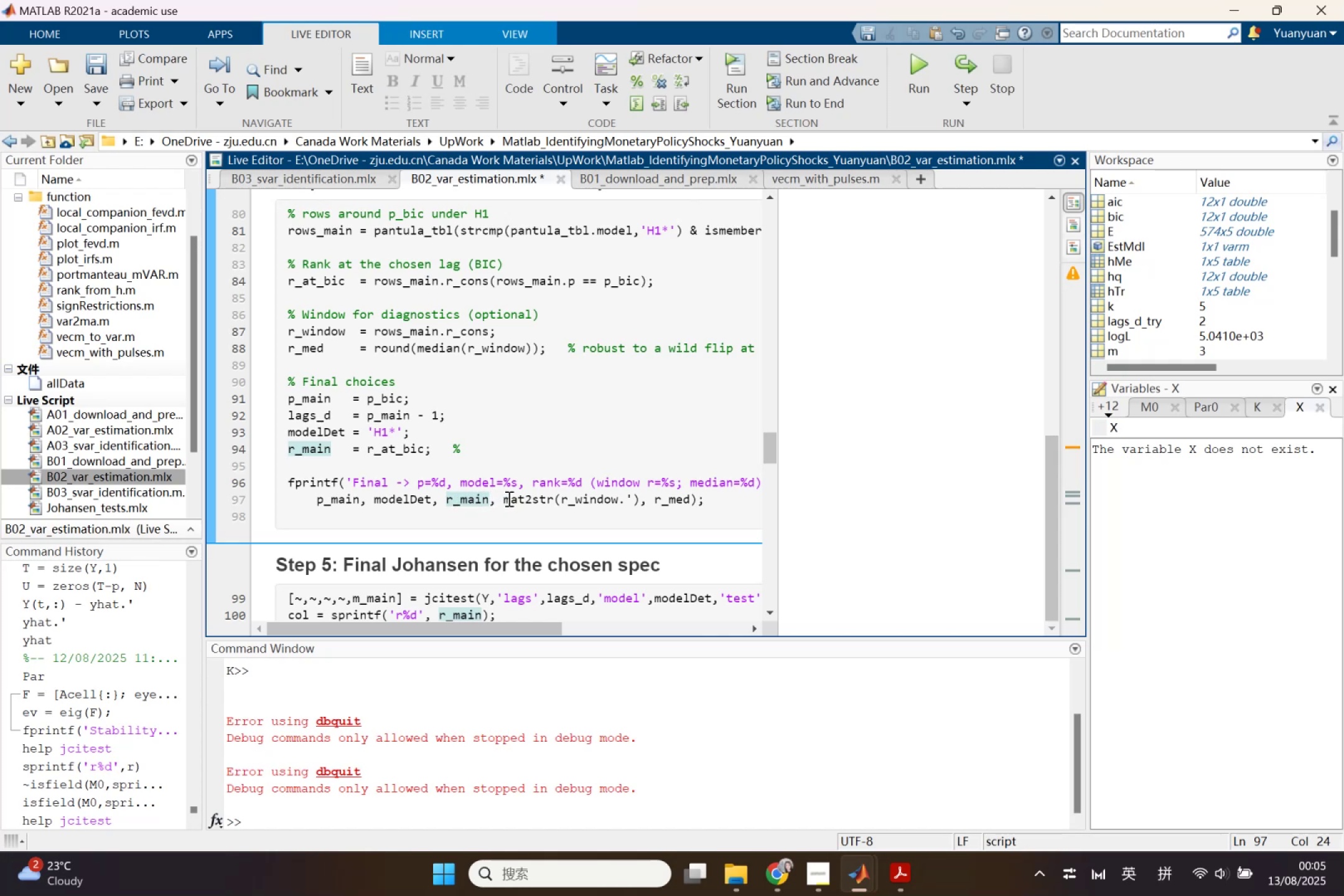 
left_click([569, 500])
 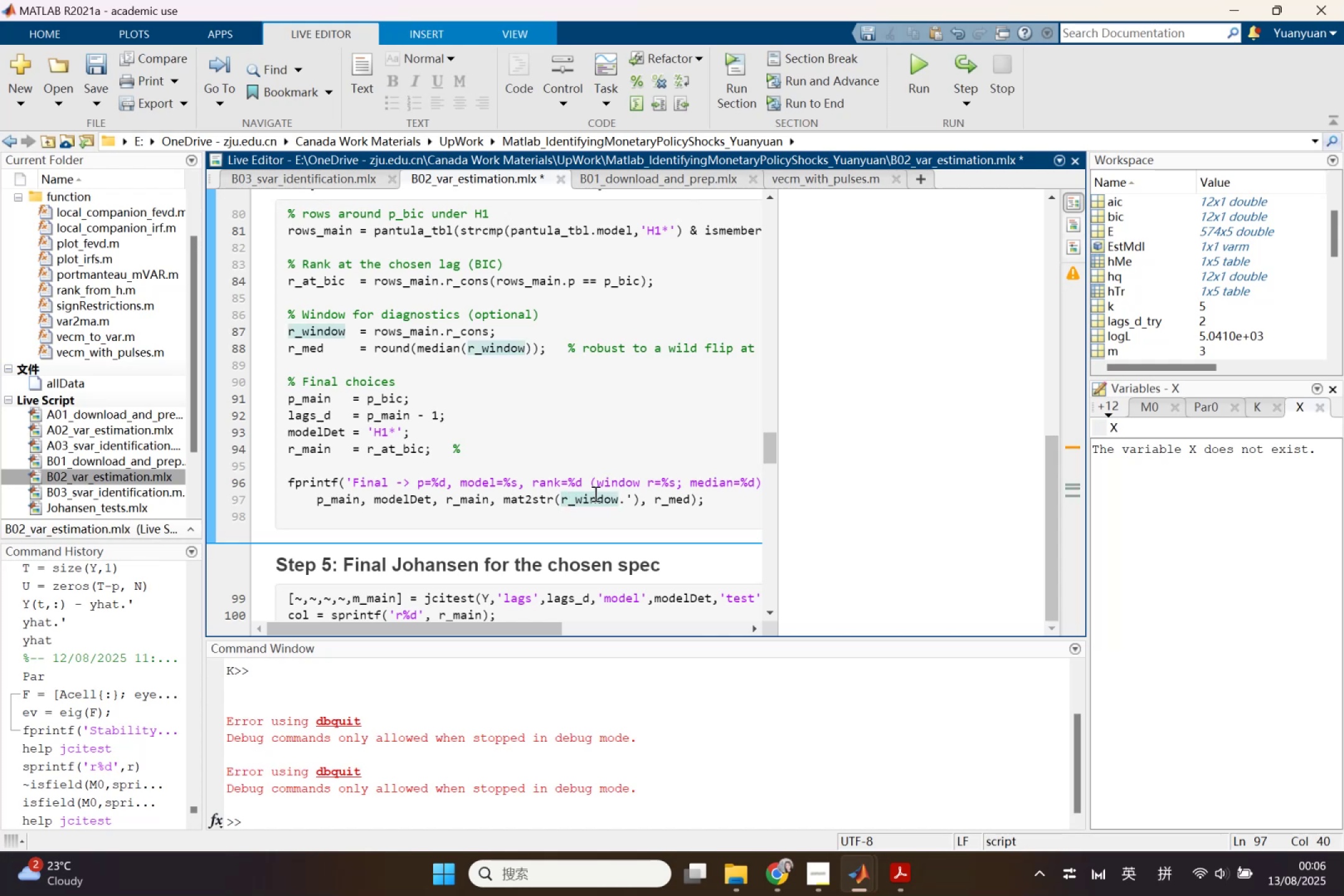 
wait(5.88)
 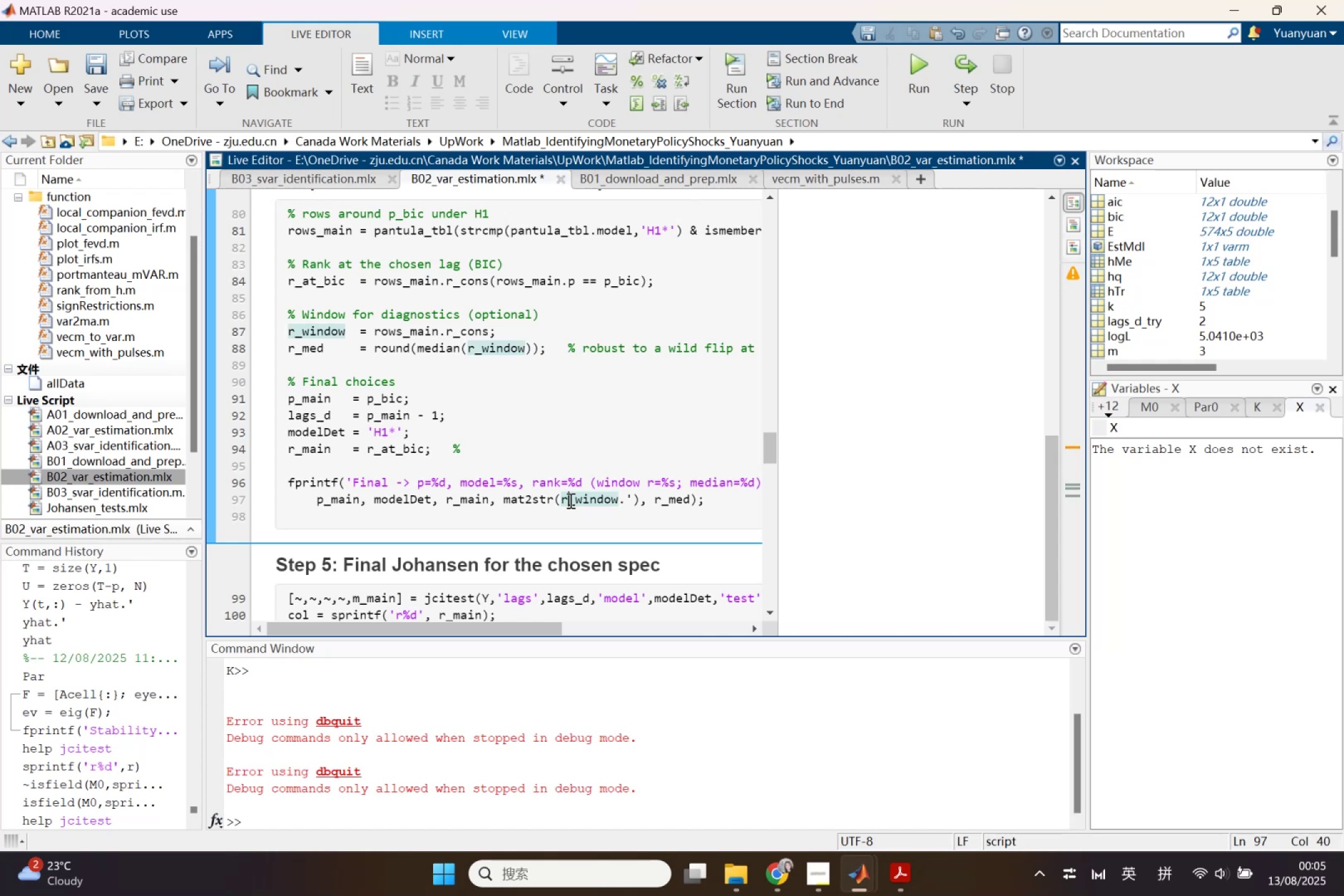 
left_click([664, 501])
 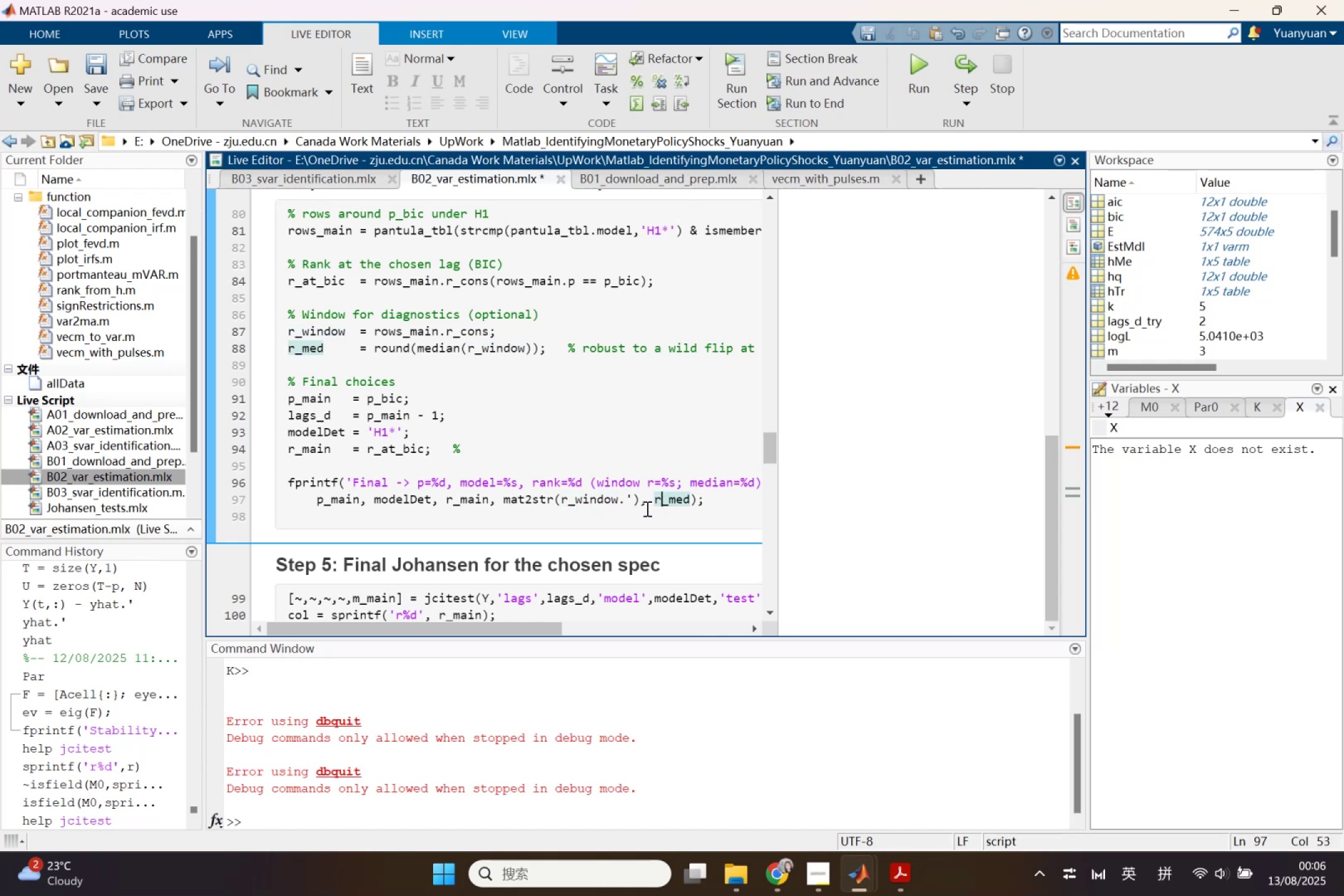 
scroll: coordinate [617, 518], scroll_direction: down, amount: 1.0
 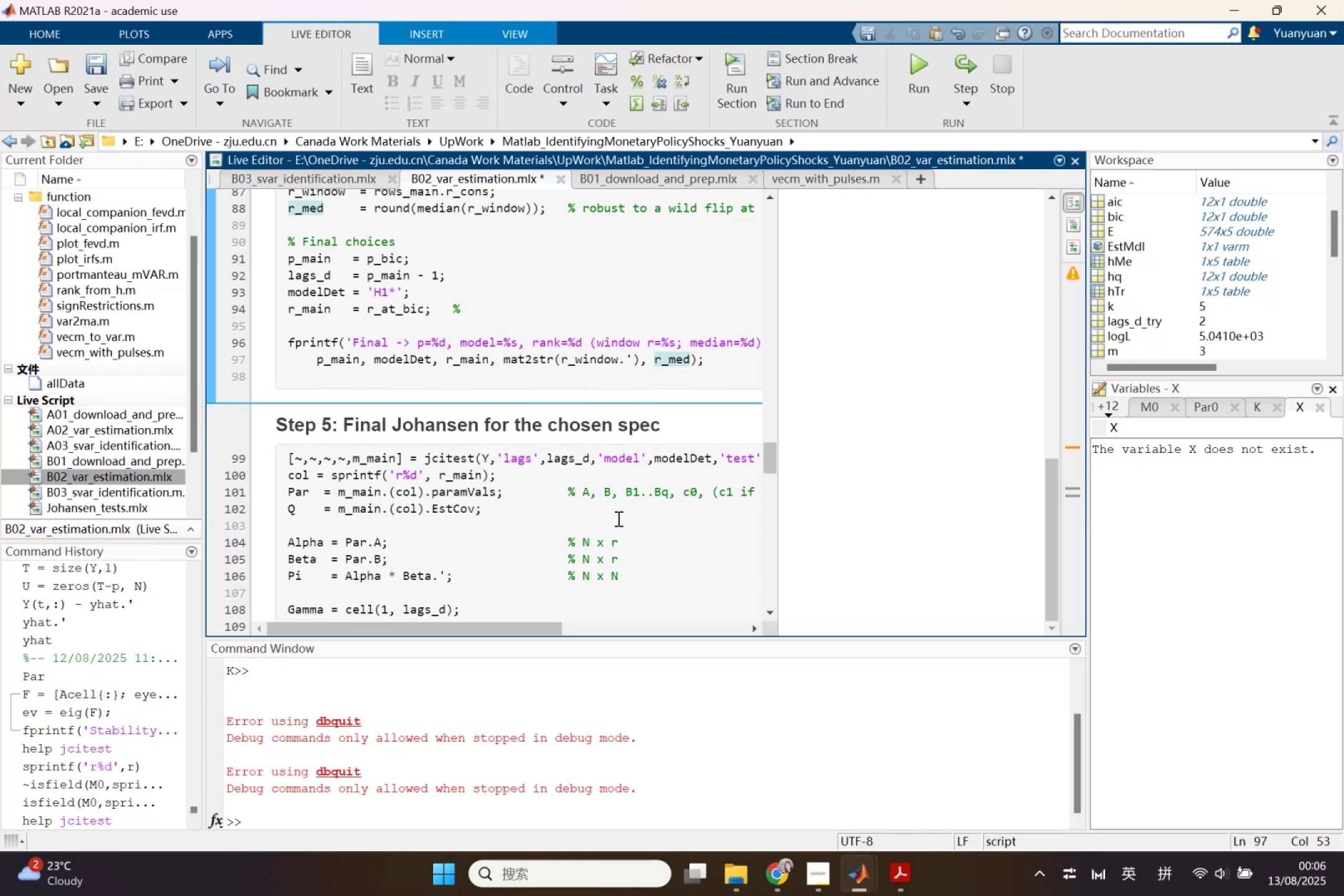 
wait(5.52)
 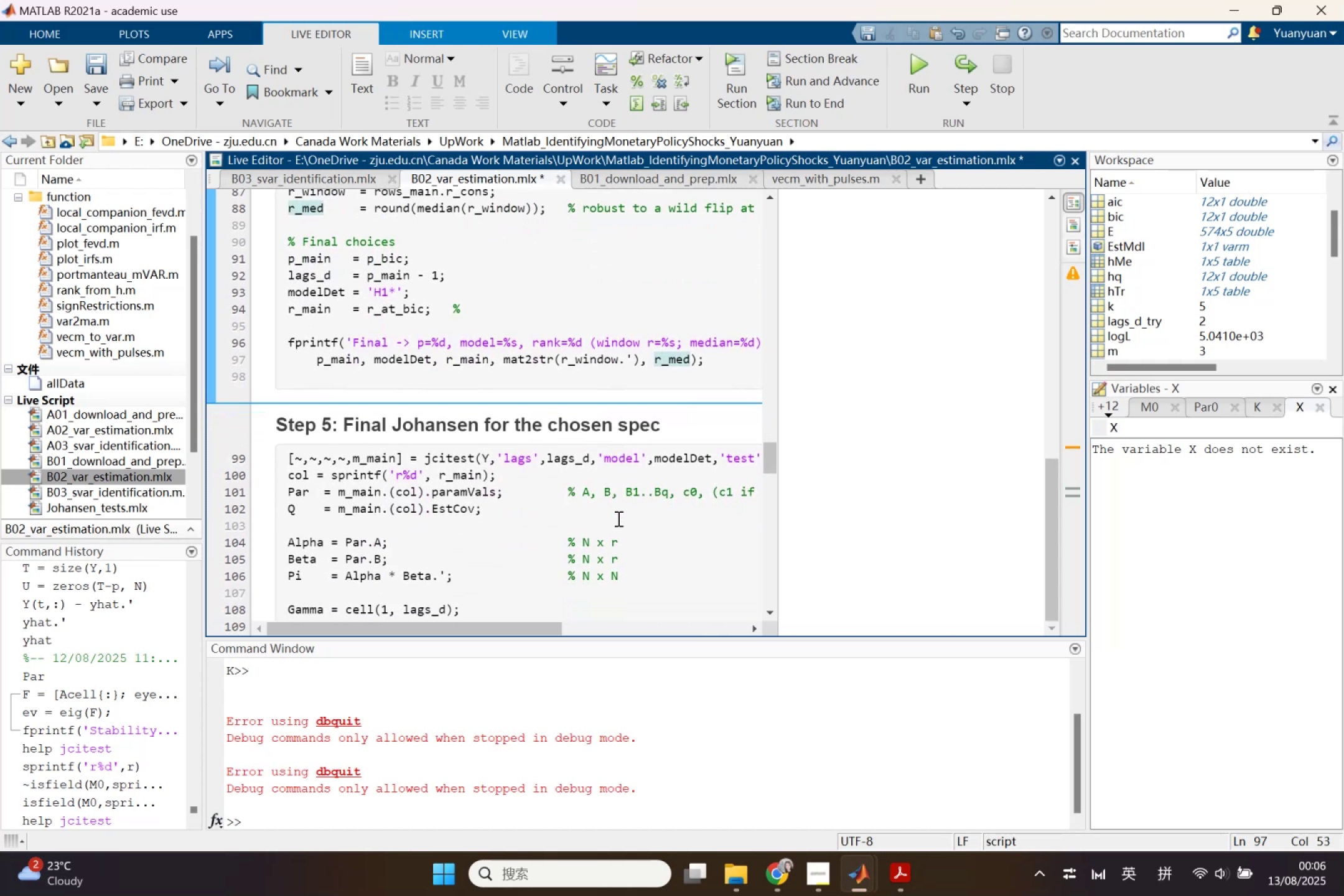 
left_click_drag(start_coordinate=[513, 622], to_coordinate=[569, 605])
 